 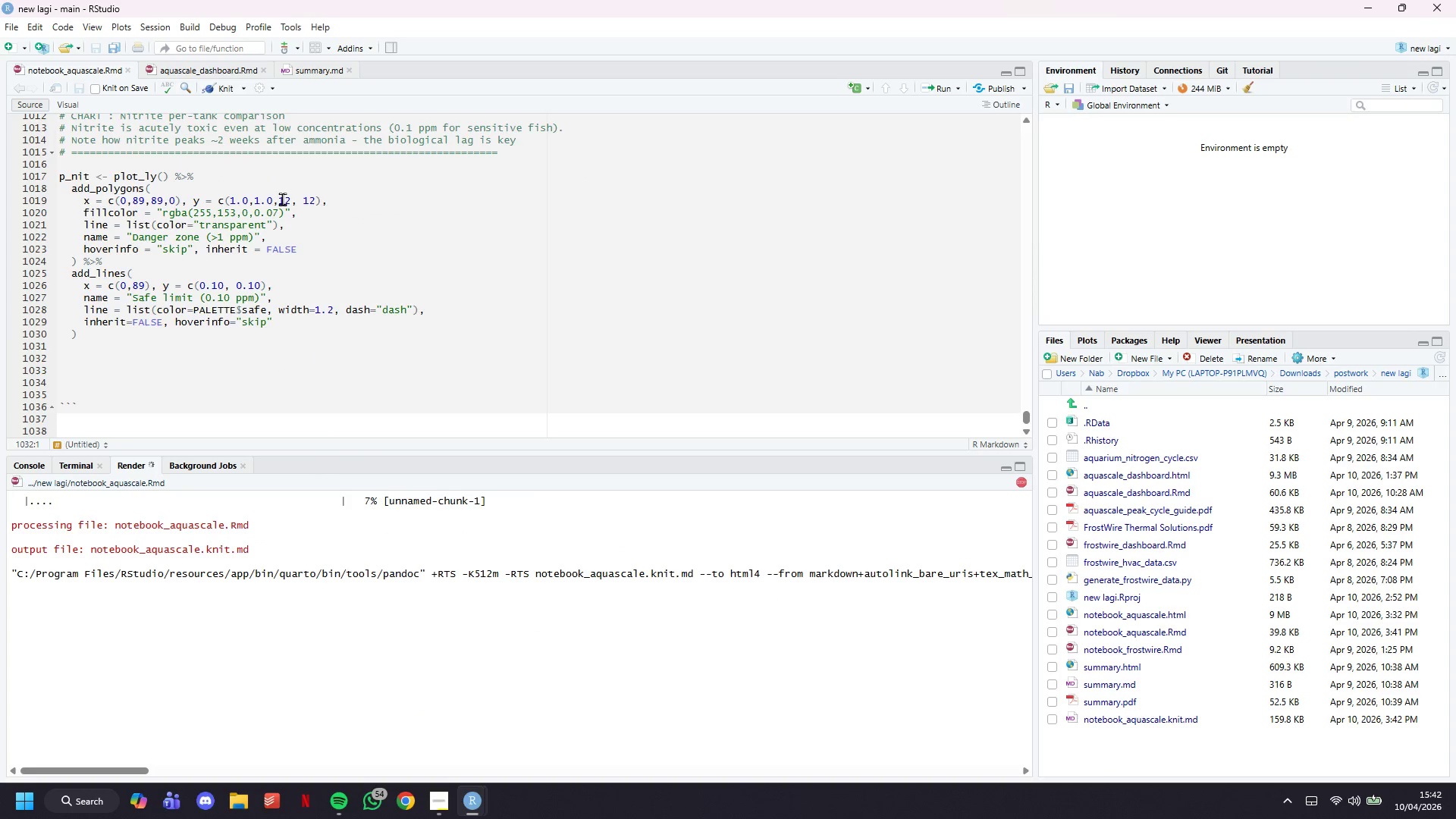 
scroll: coordinate [429, 259], scroll_direction: none, amount: 0.0
 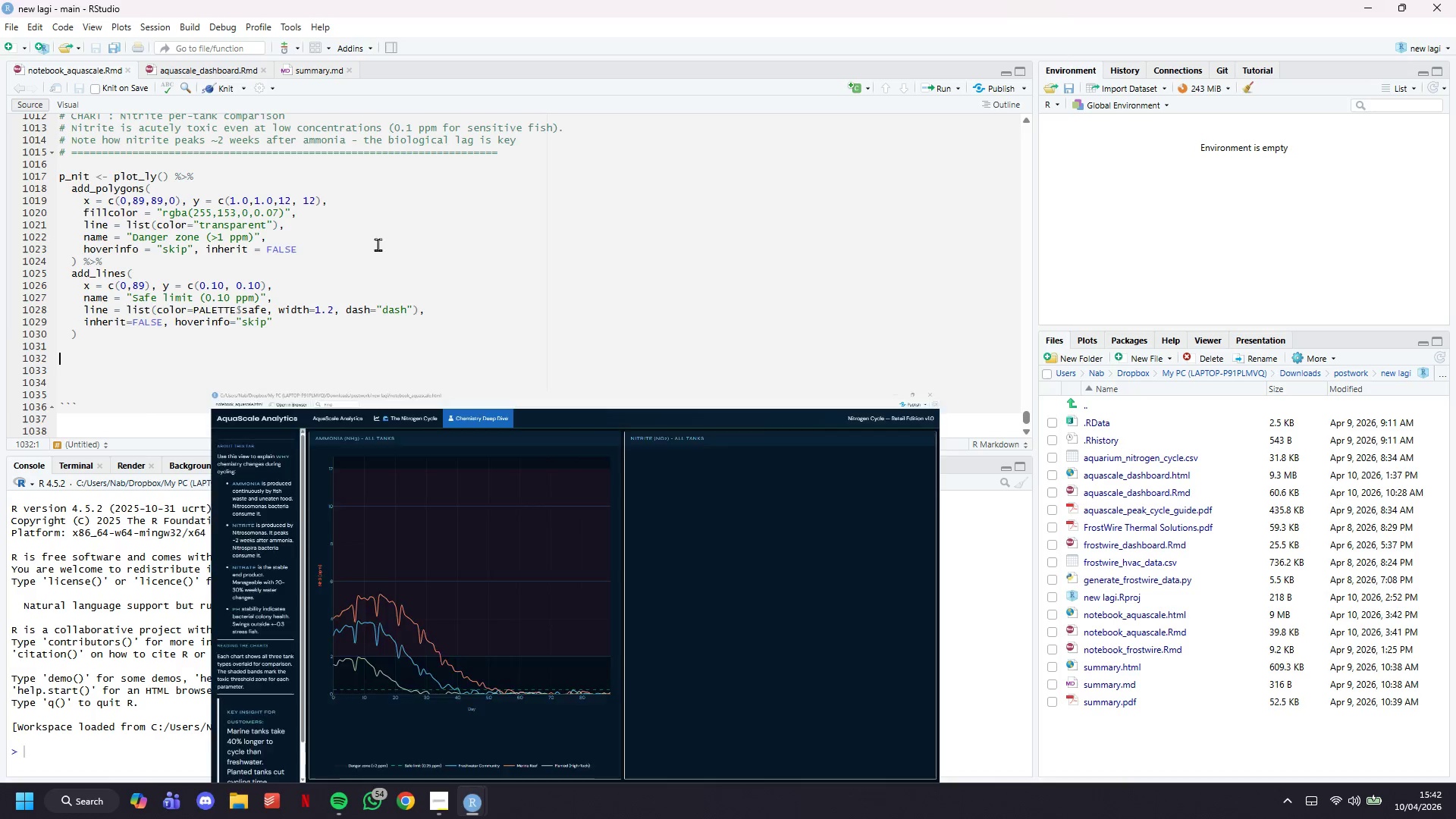 
scroll: coordinate [195, 278], scroll_direction: down, amount: 3.0
 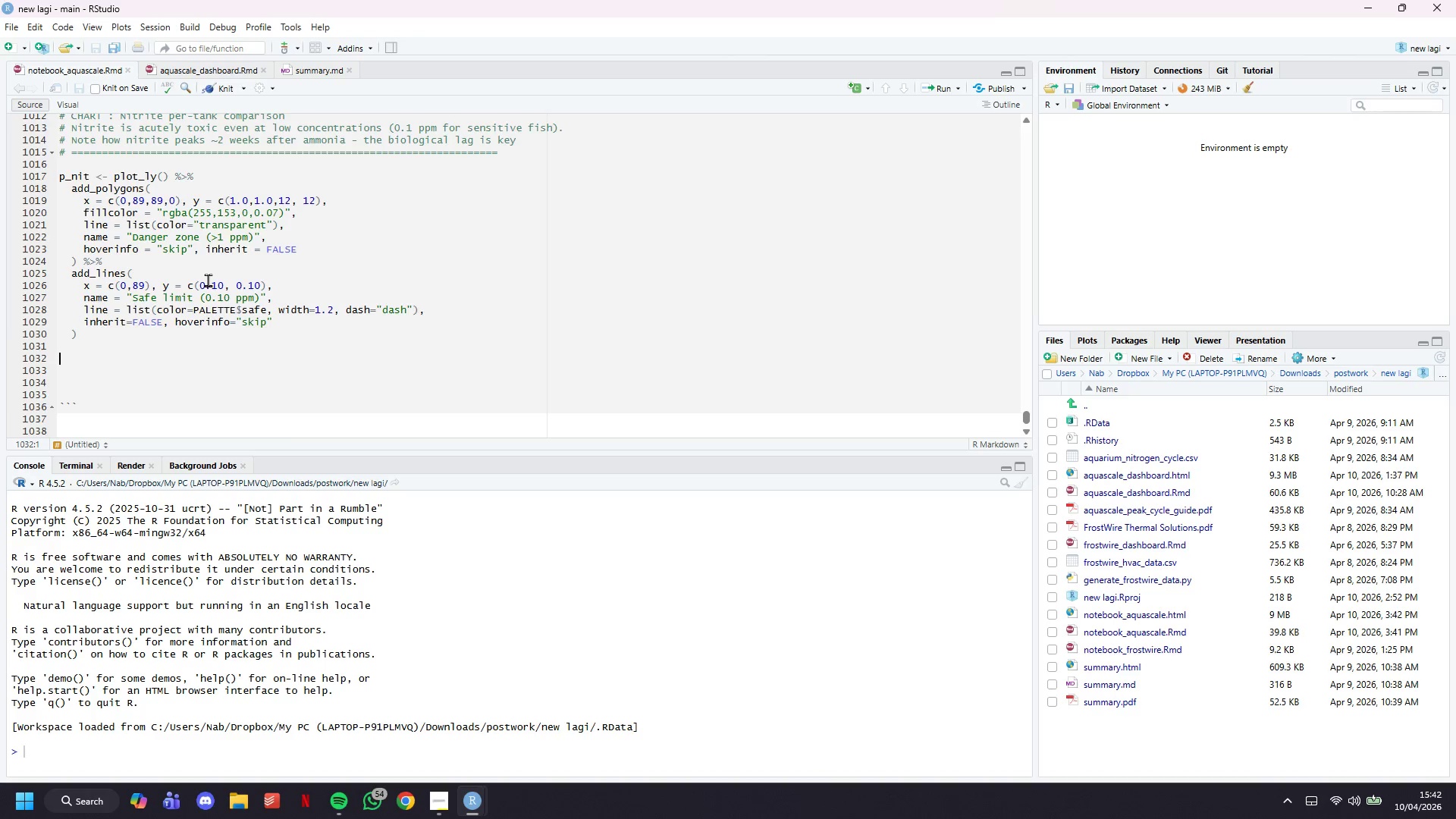 
wait(22.81)
 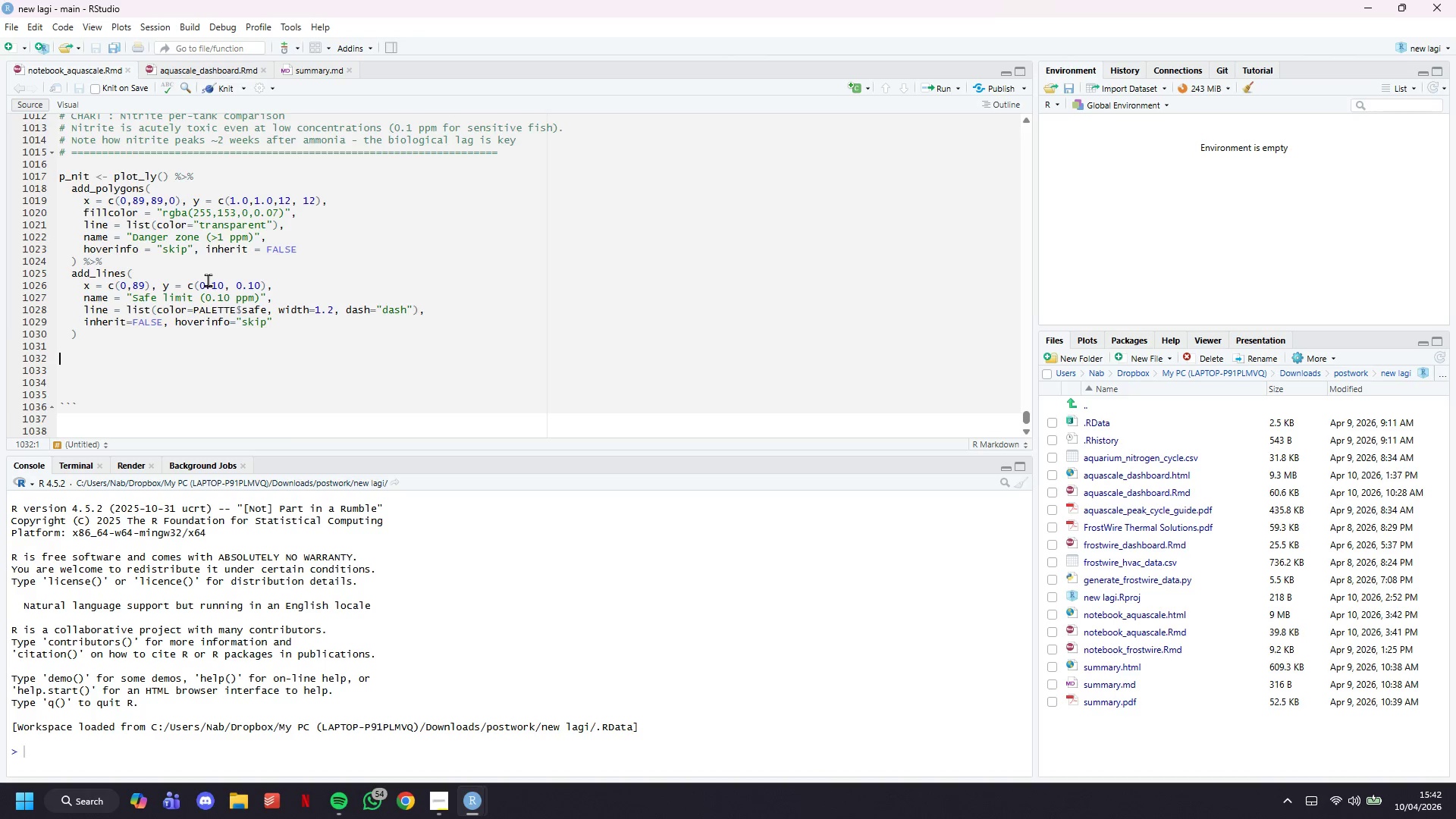 
scroll: coordinate [448, 315], scroll_direction: down, amount: 2.0
 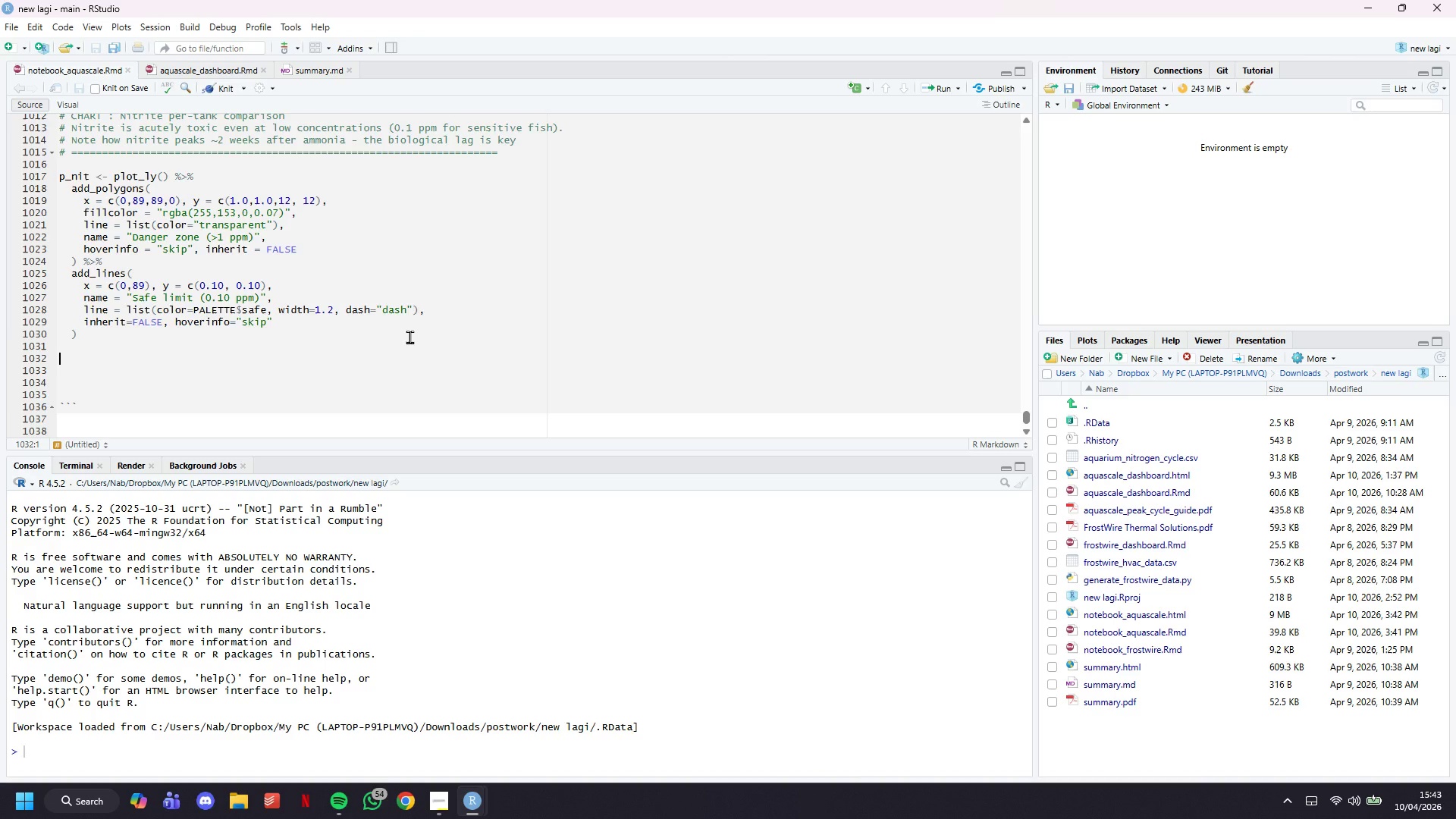 
wait(41.56)
 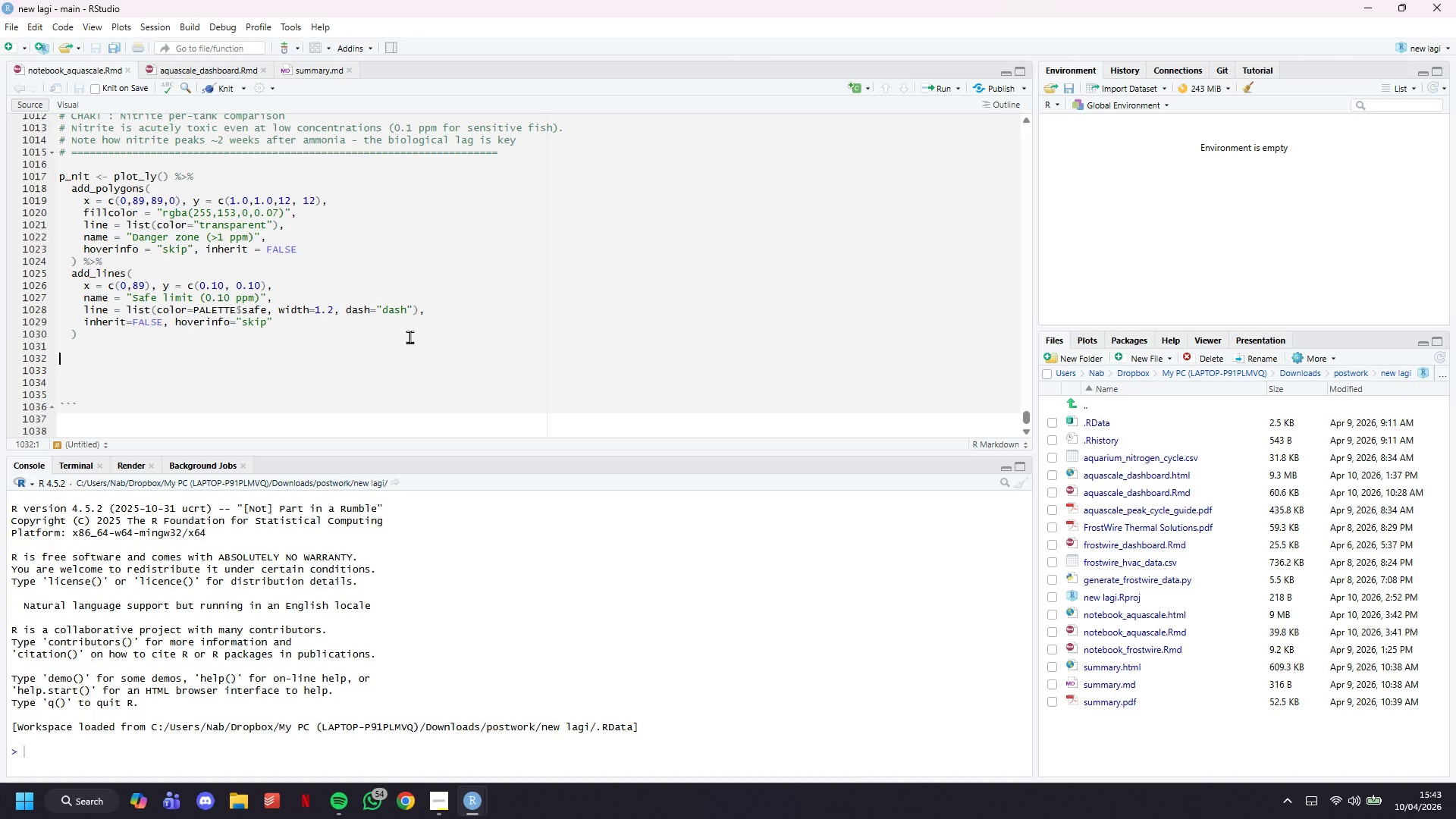 
type(for ))
key(Backspace)
type((tnk in lebe)
key(Backspace)
key(Backspace)
type(vels)
 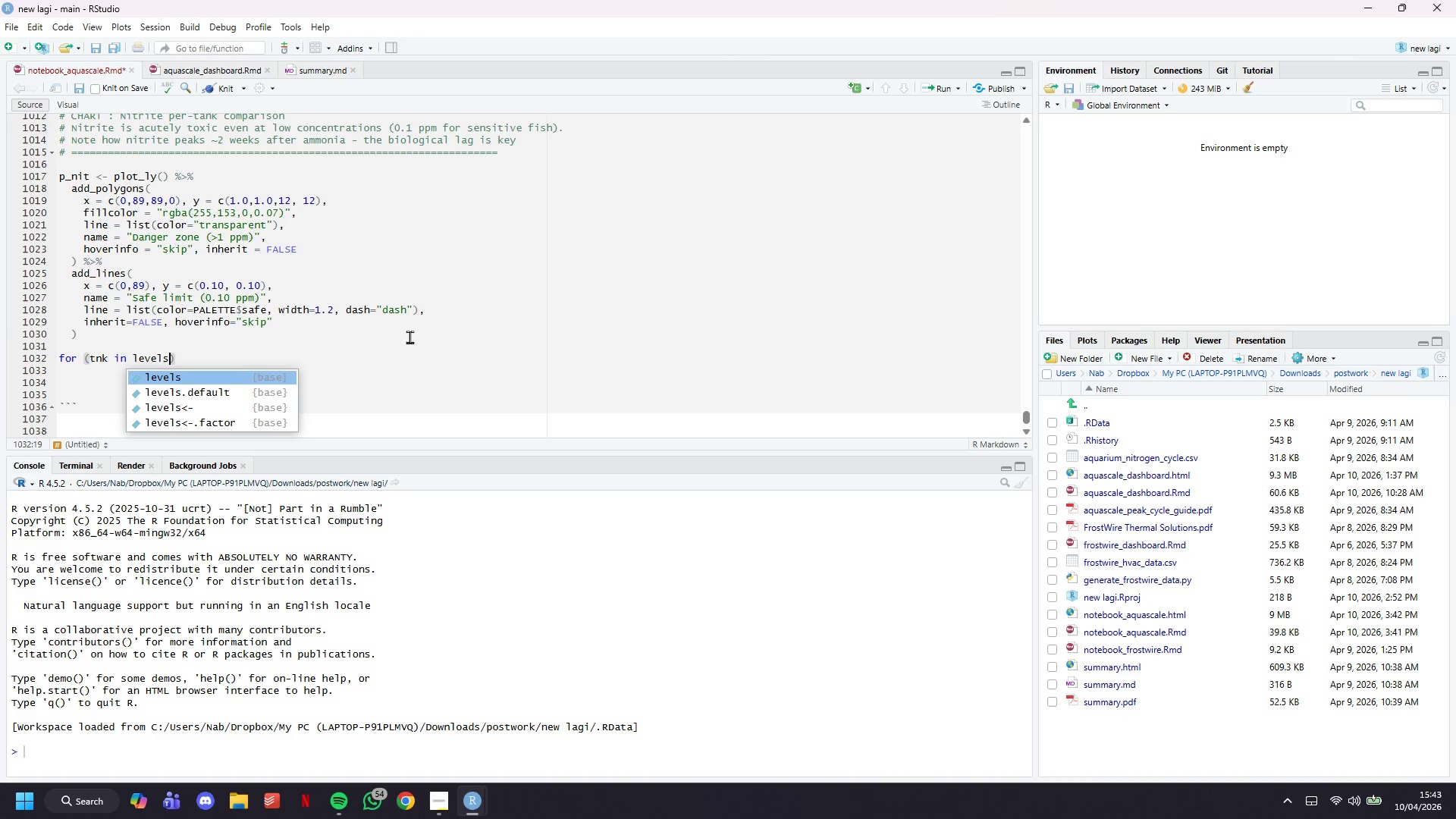 
type((df$tank_name)
 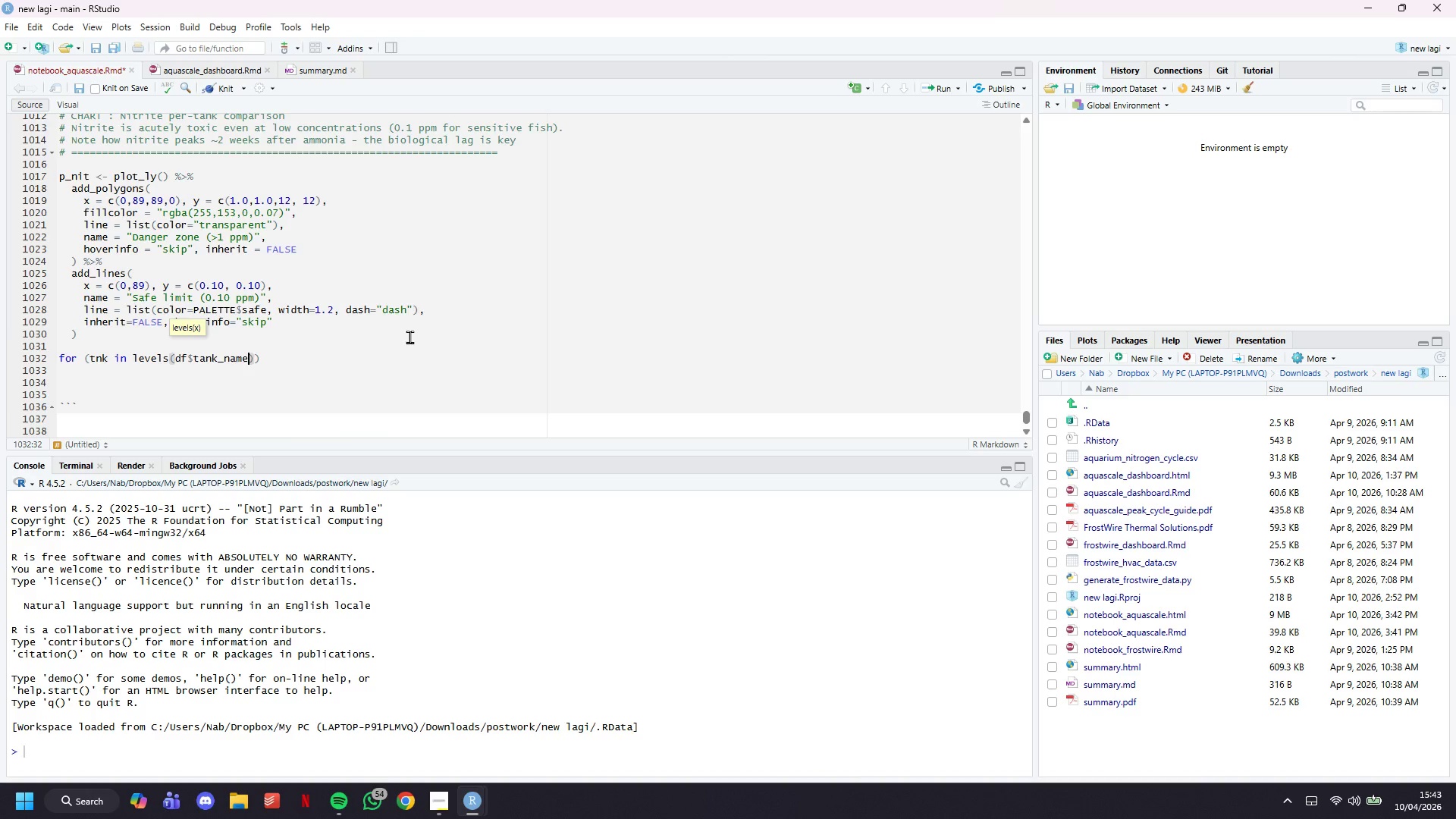 
key(ArrowRight)
 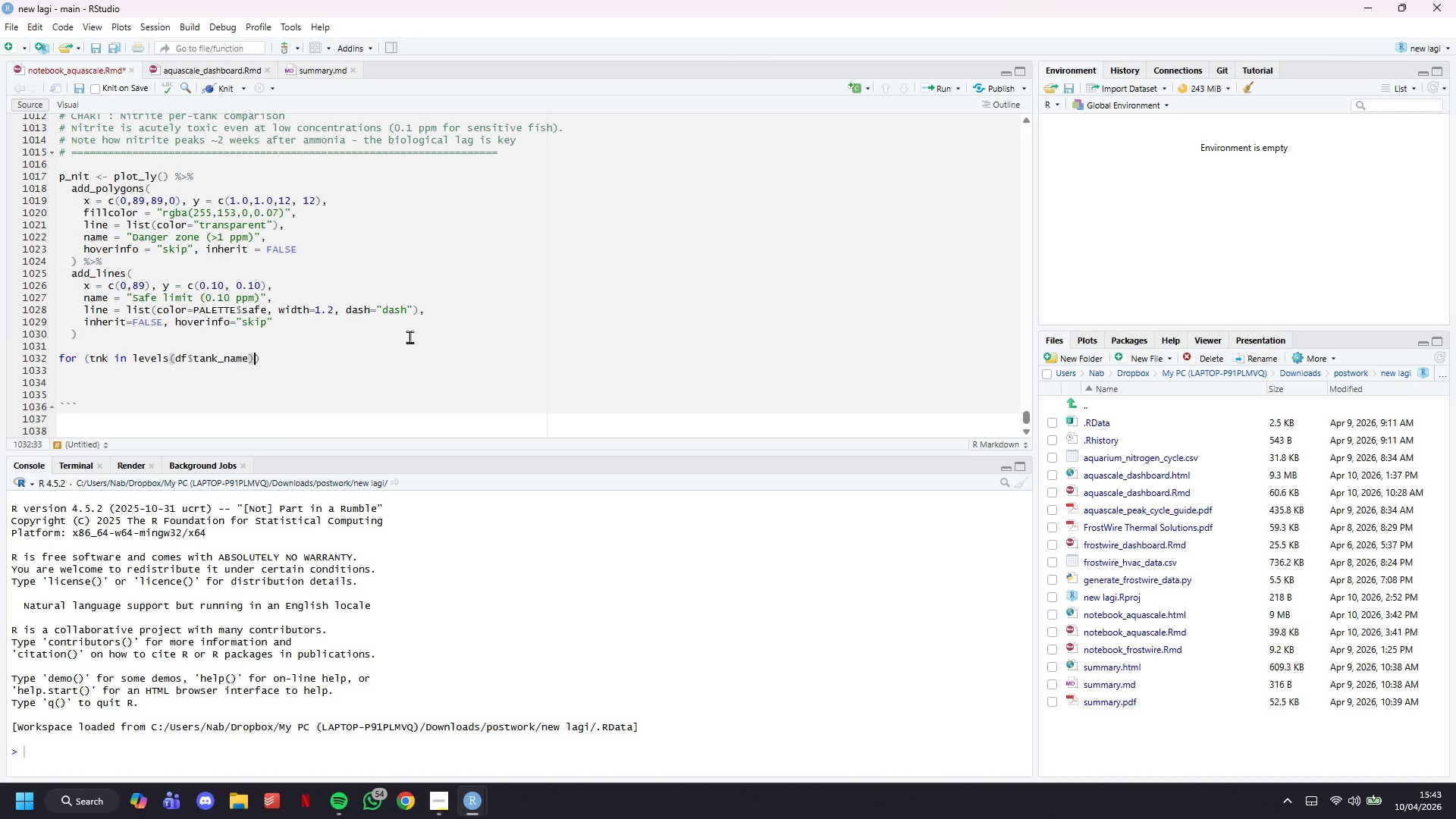 
key(ArrowRight)
 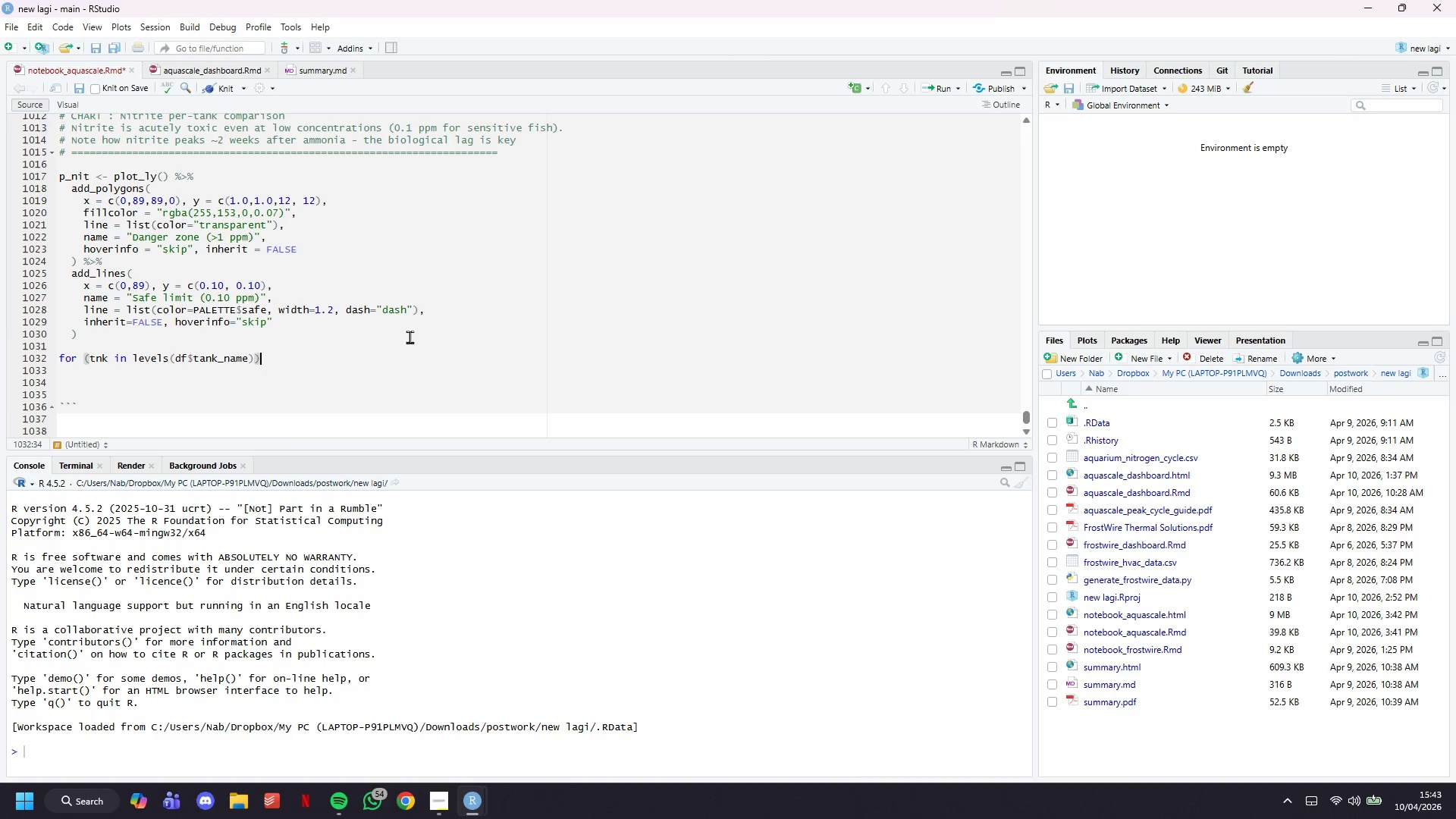 
key(Space)
 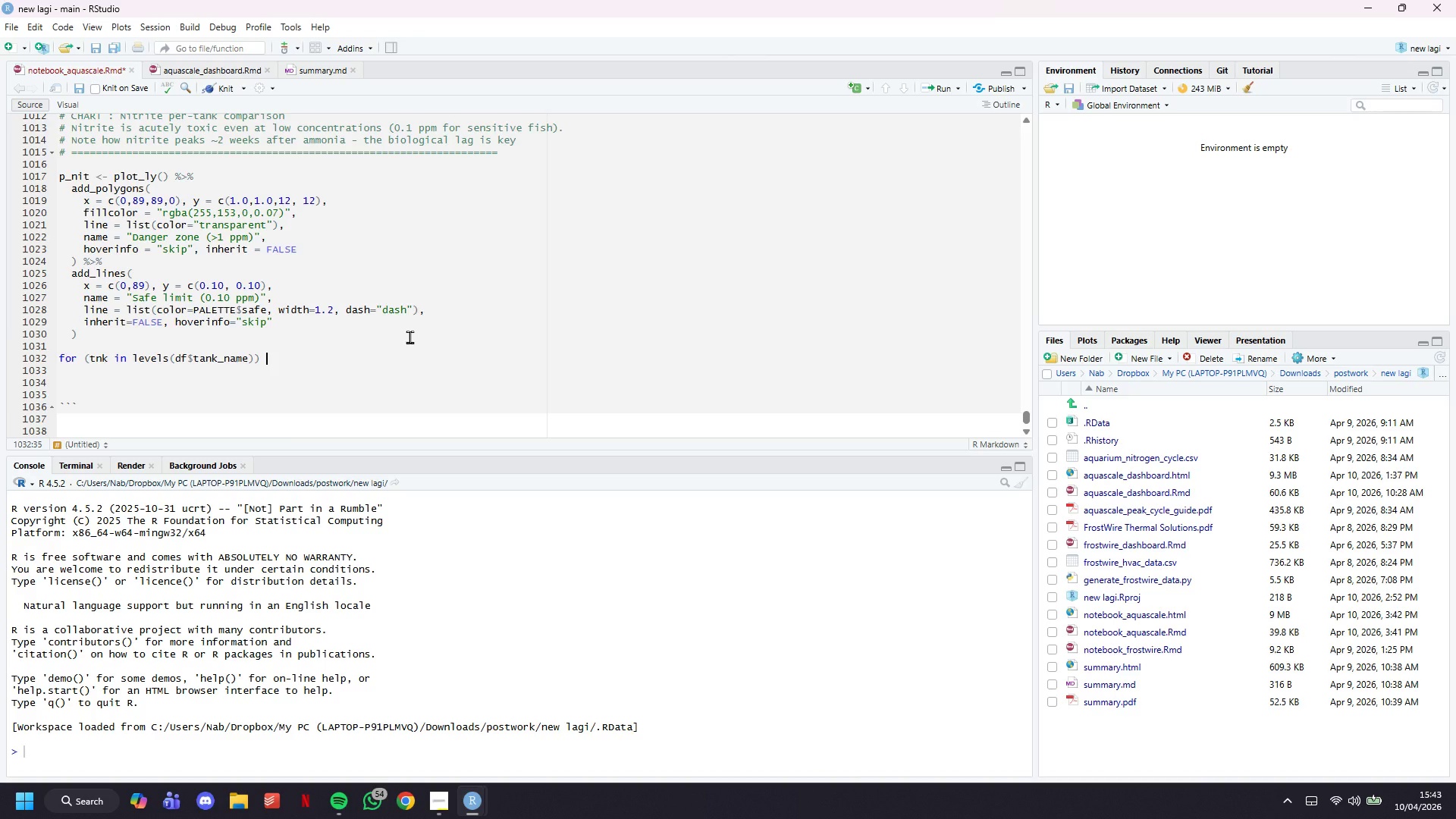 
key(Shift+BracketLeft)
 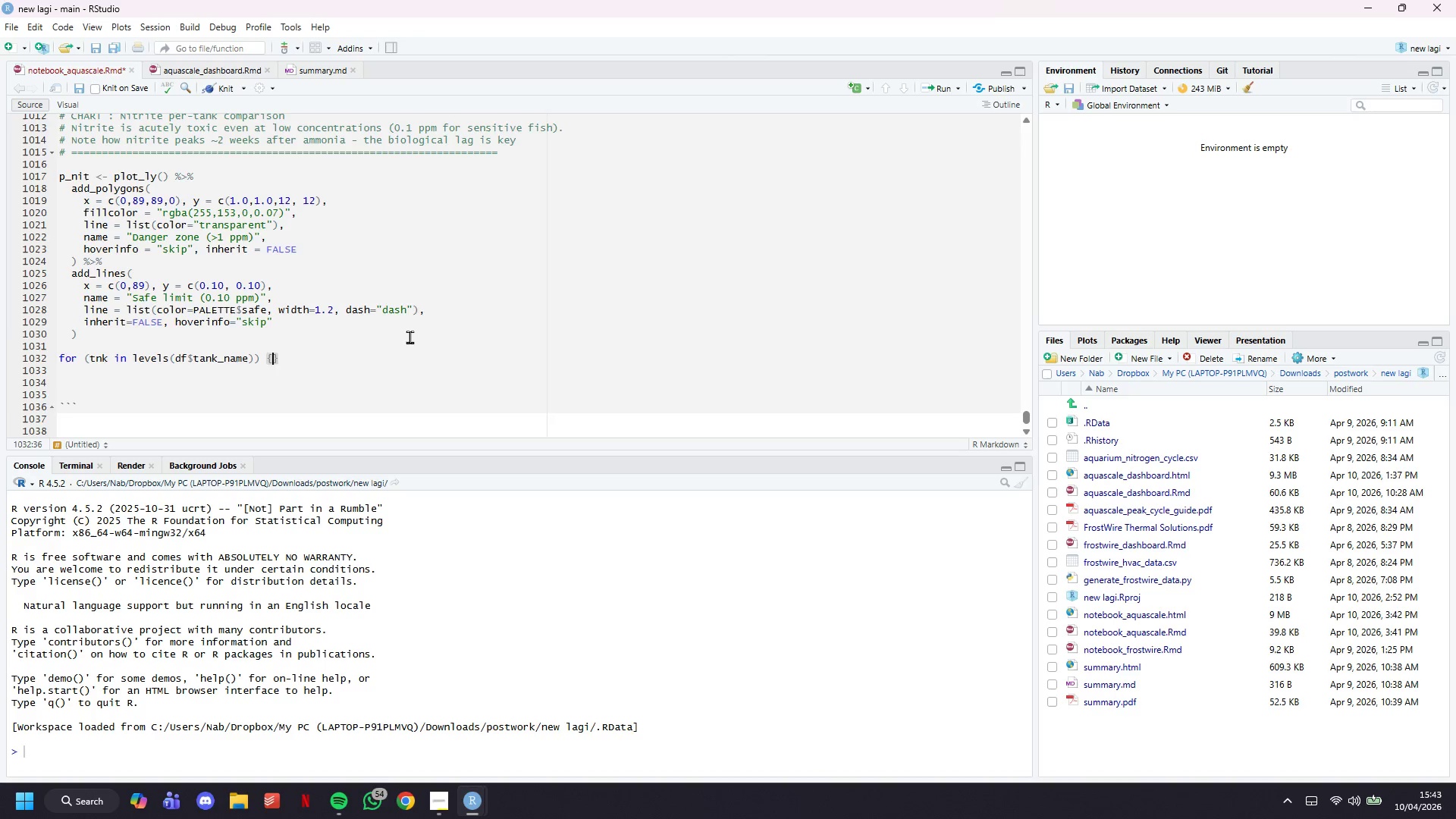 
key(Enter)
 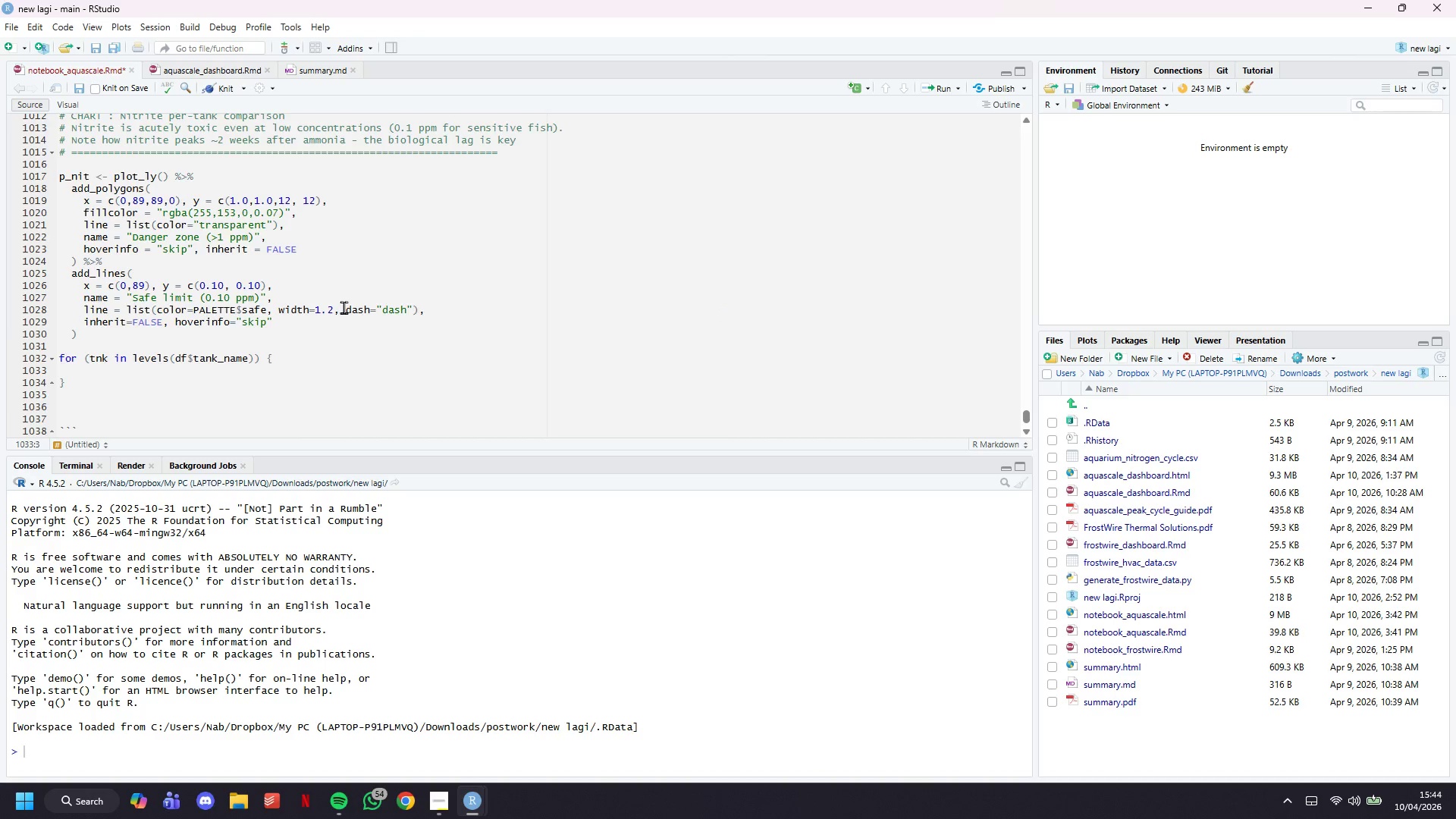 
wait(51.75)
 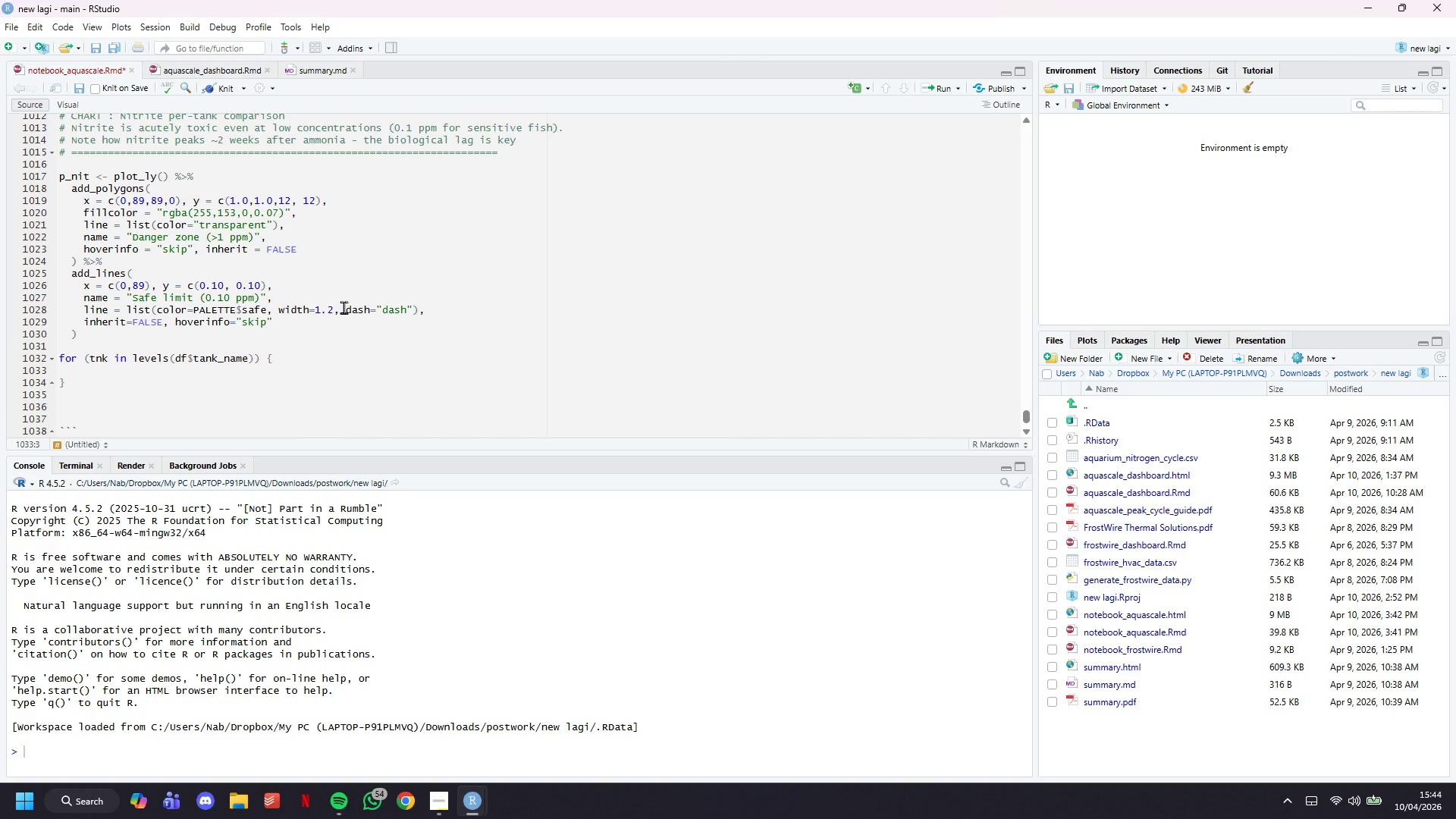 
type(d <- df%>% )
 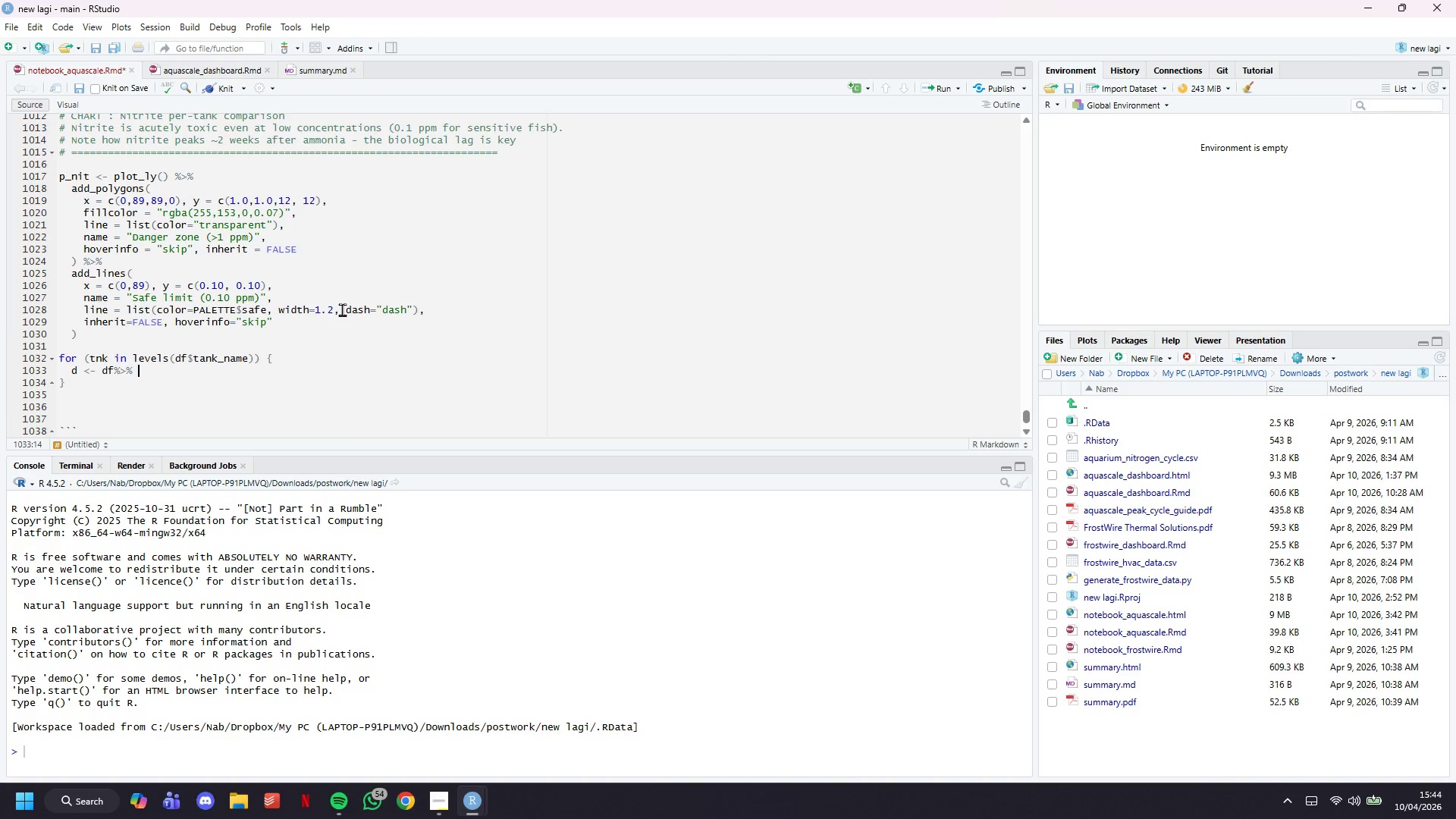 
wait(14.02)
 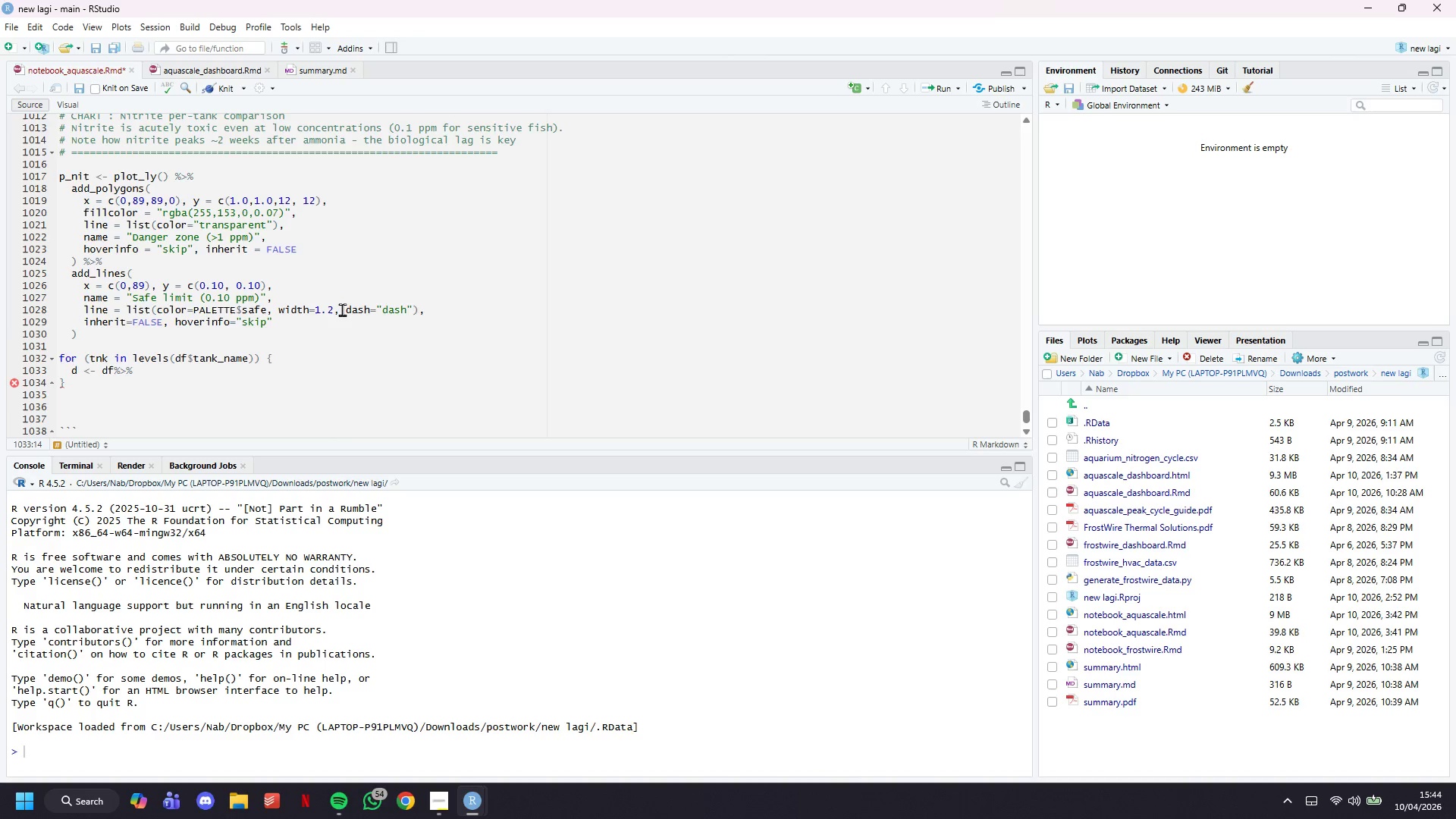 
key(ArrowLeft)
 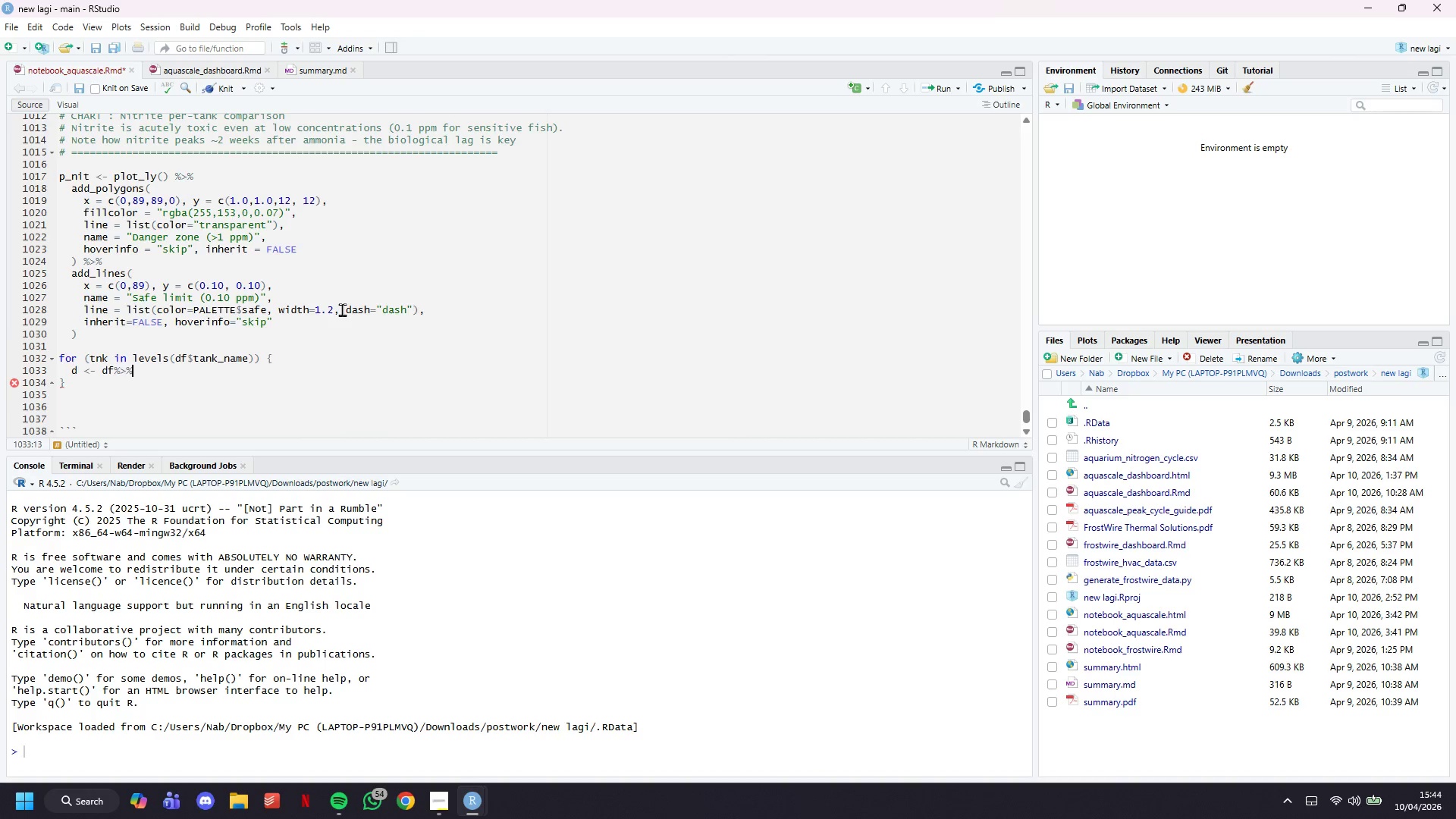 
key(ArrowLeft)
 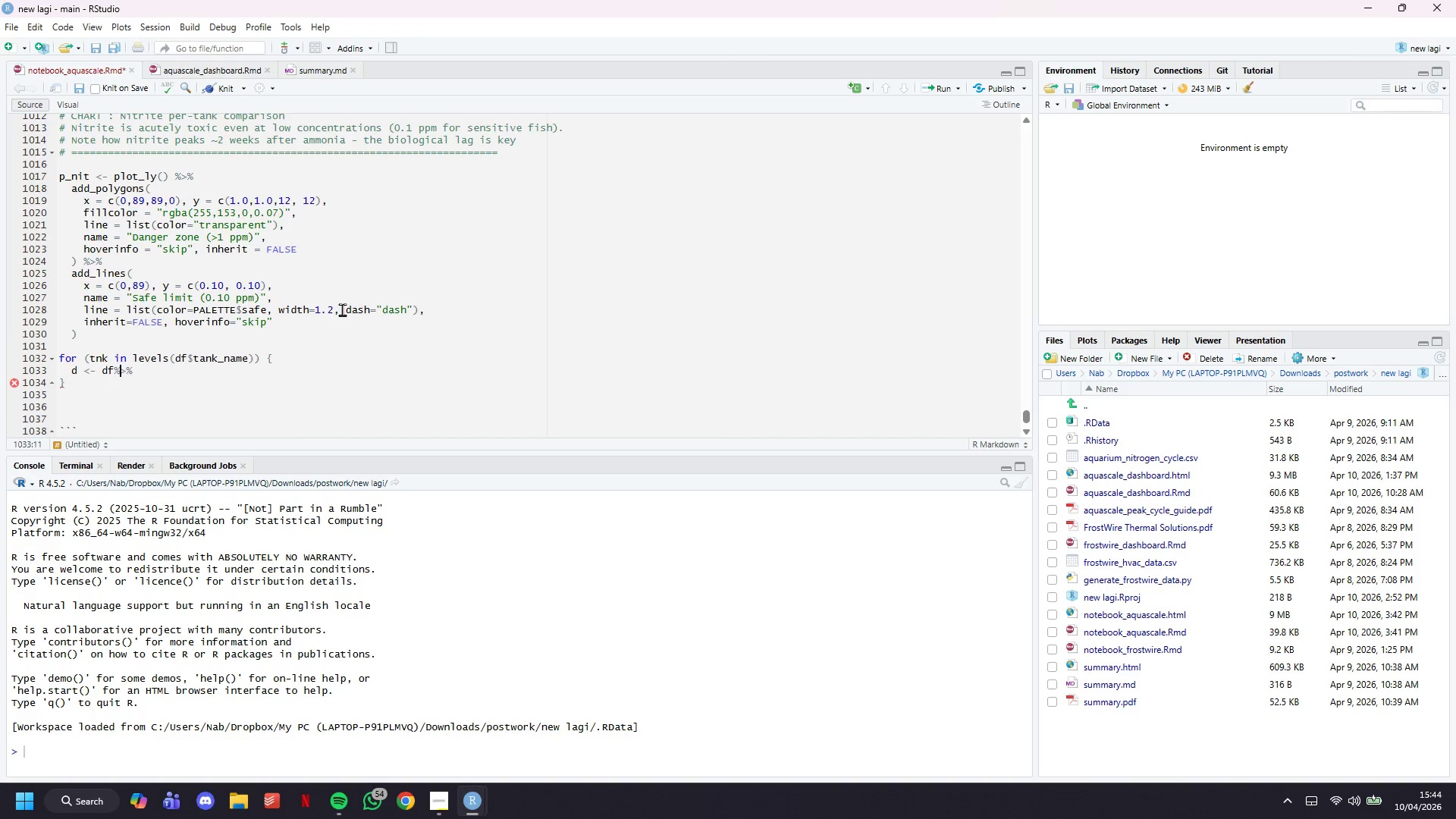 
key(ArrowLeft)
 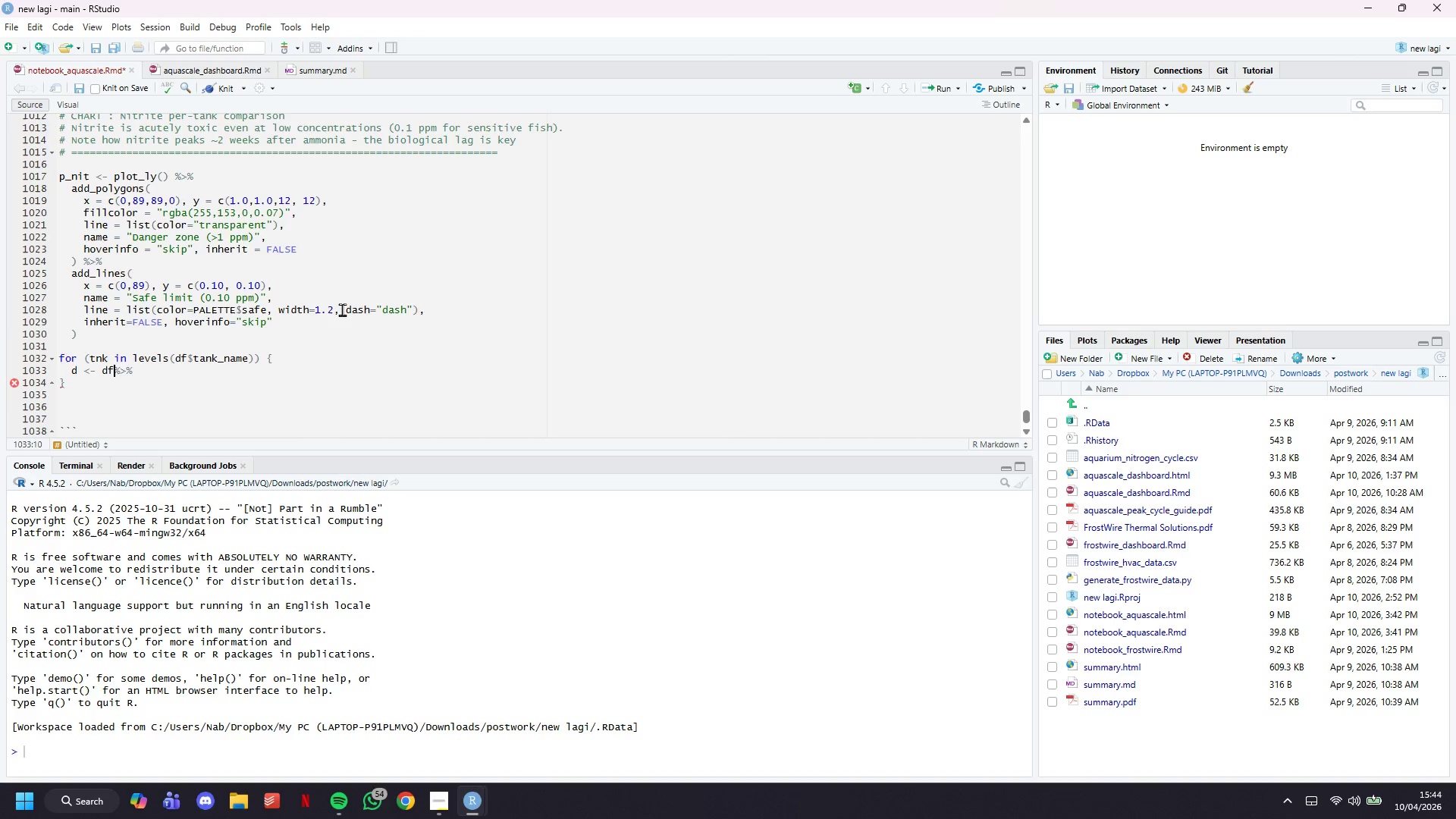 
key(ArrowLeft)
 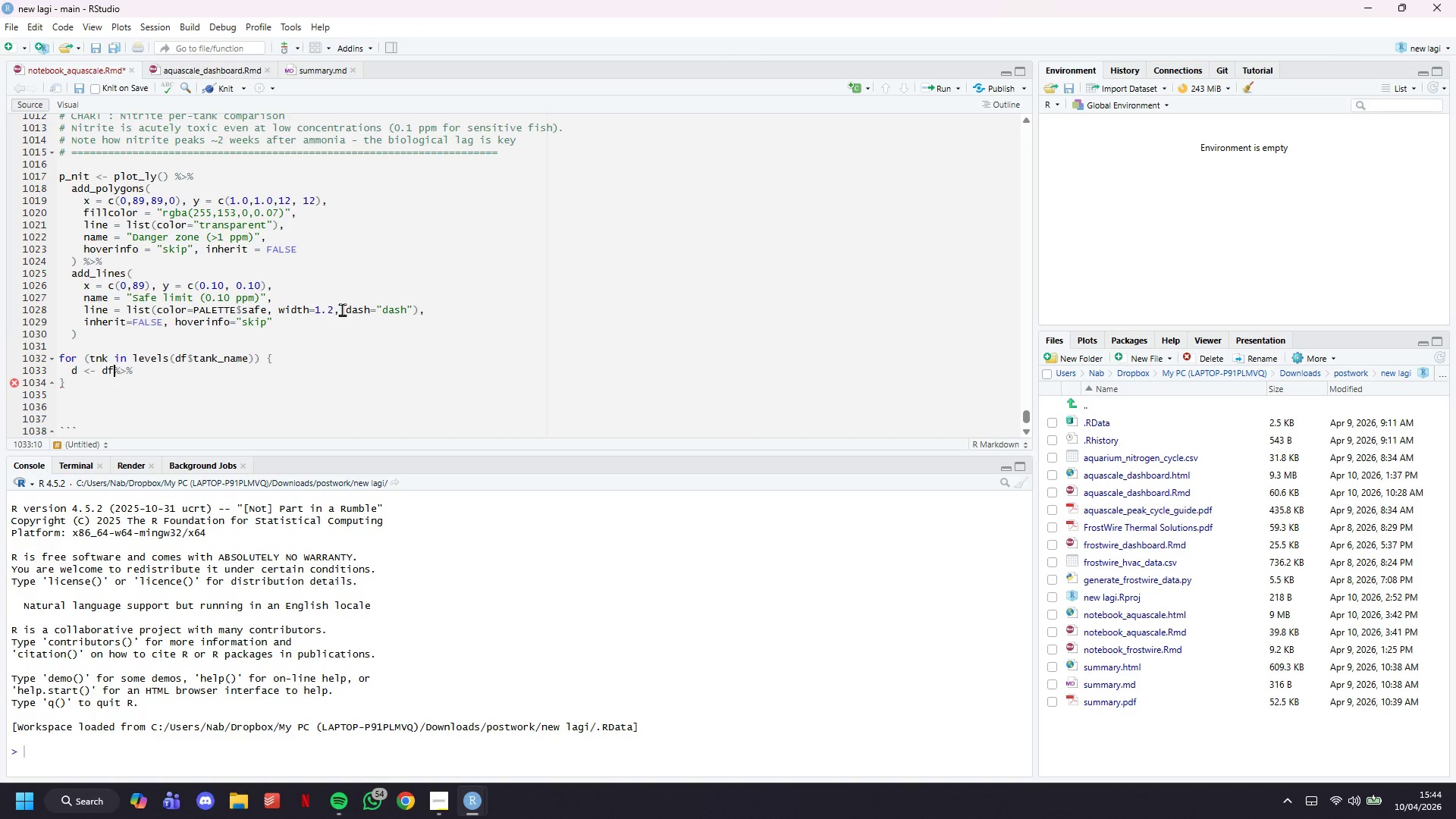 
key(Space)
 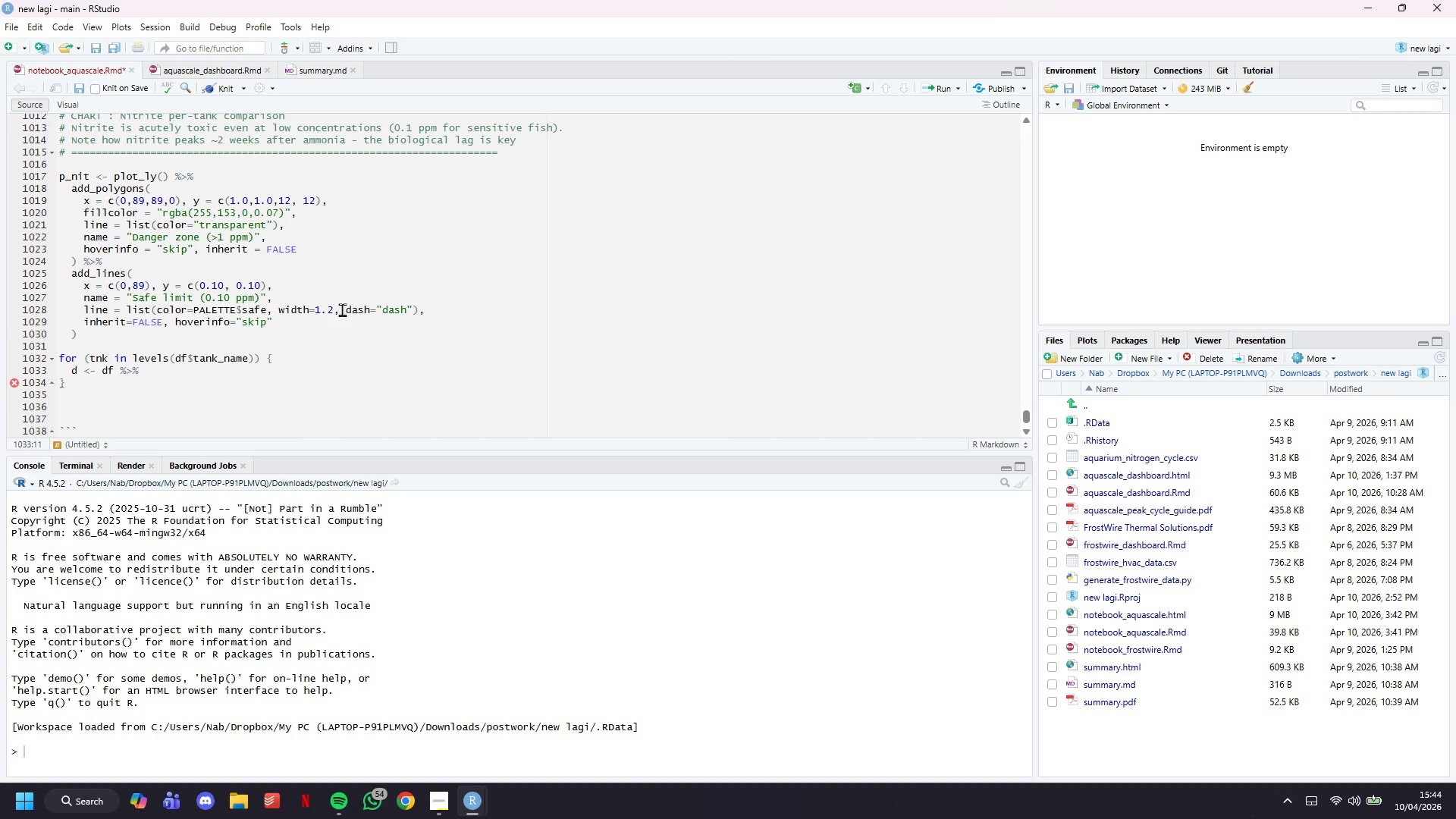 
key(ArrowRight)
 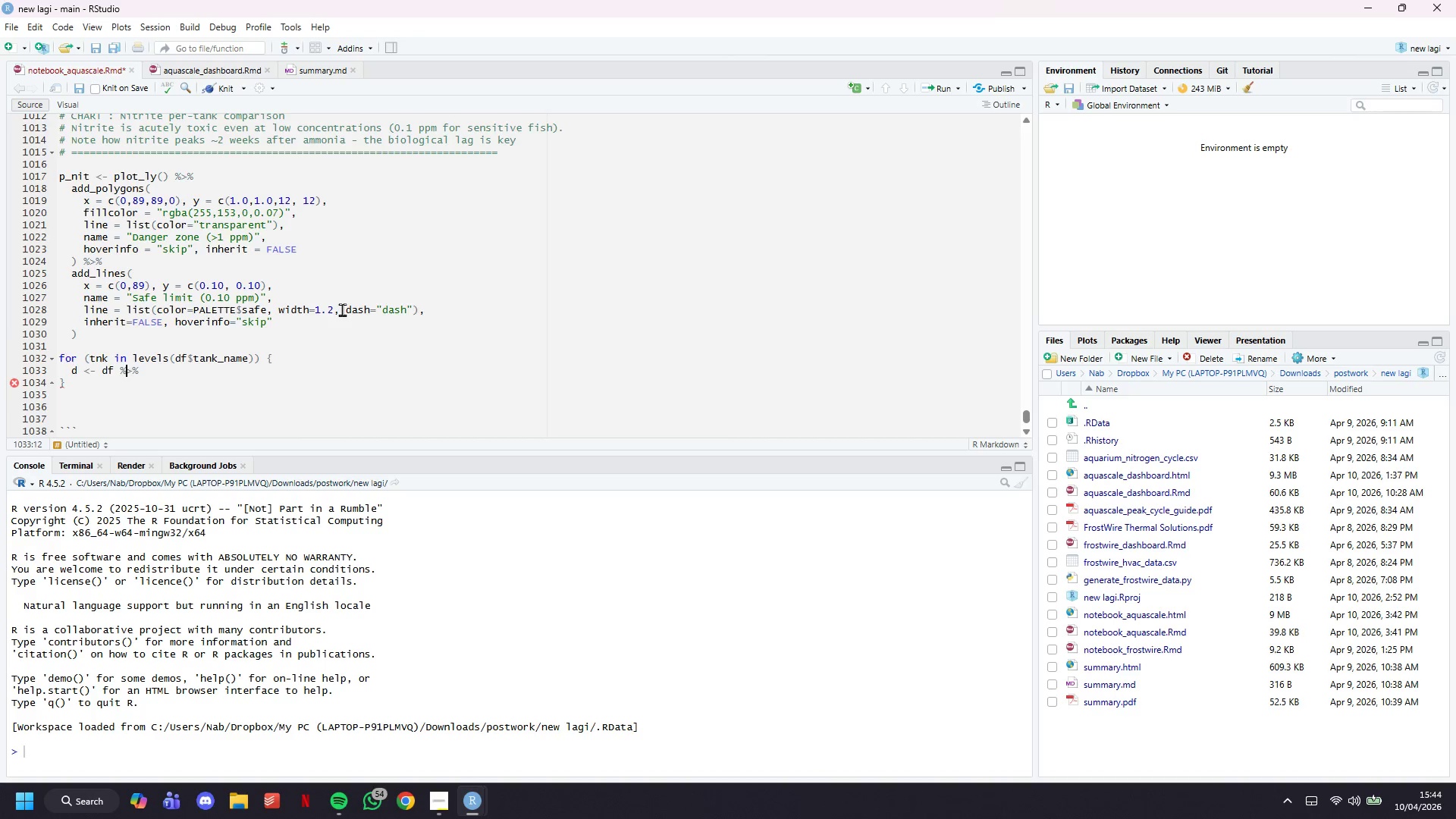 
key(ArrowRight)
 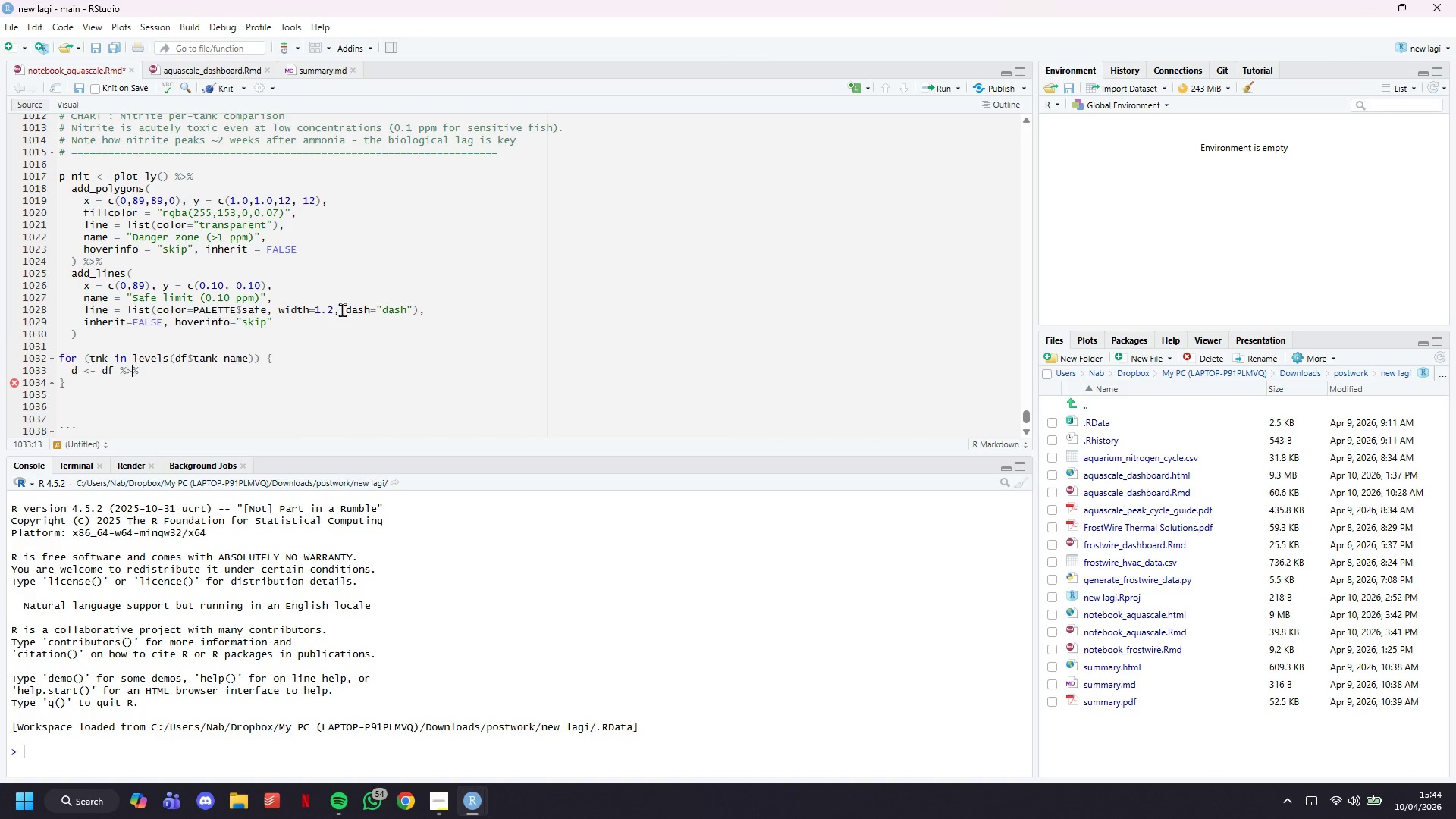 
key(ArrowRight)
 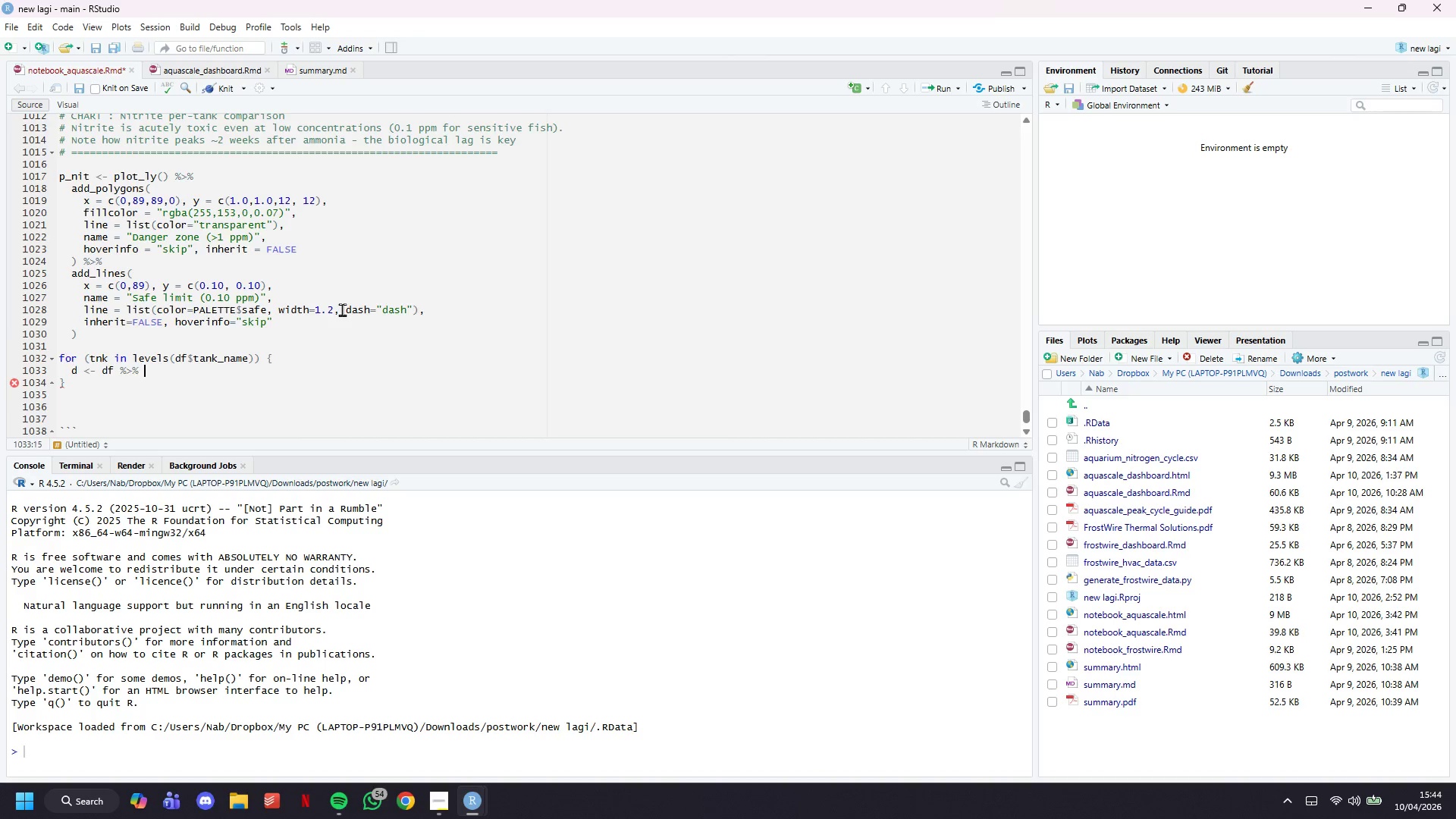 
type( filter(tank_name == tnk)
 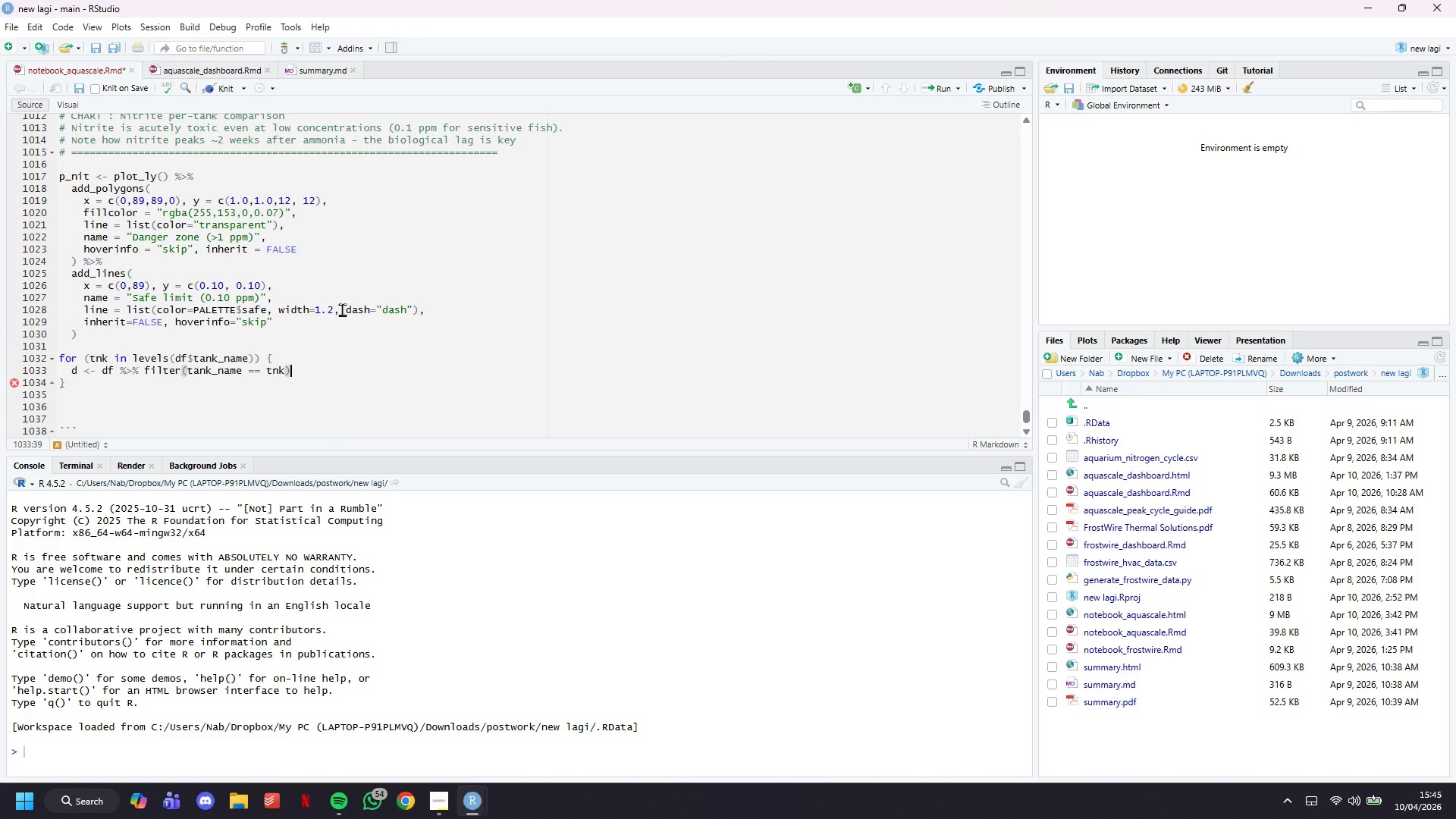 
 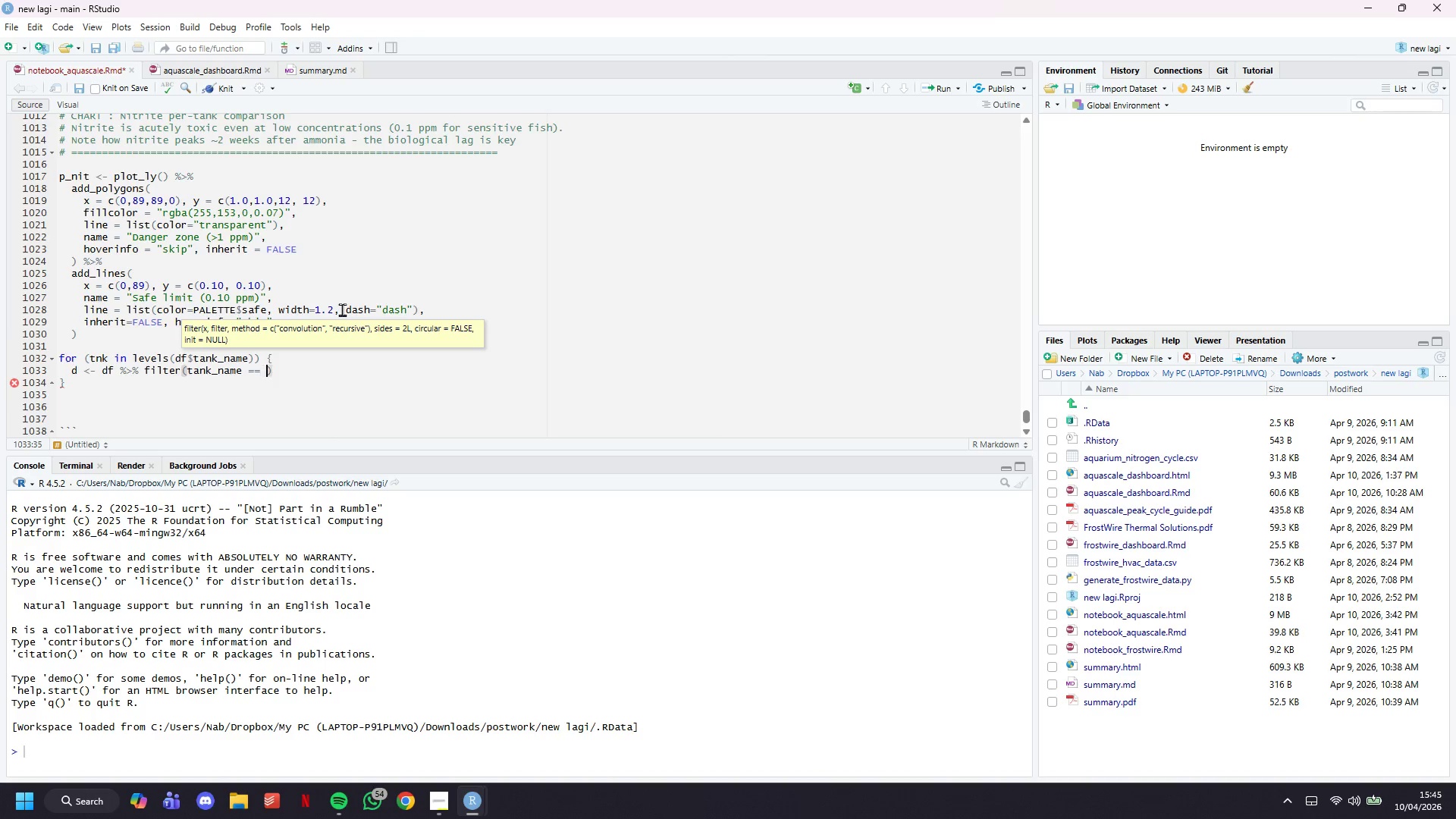 
key(ArrowRight)
 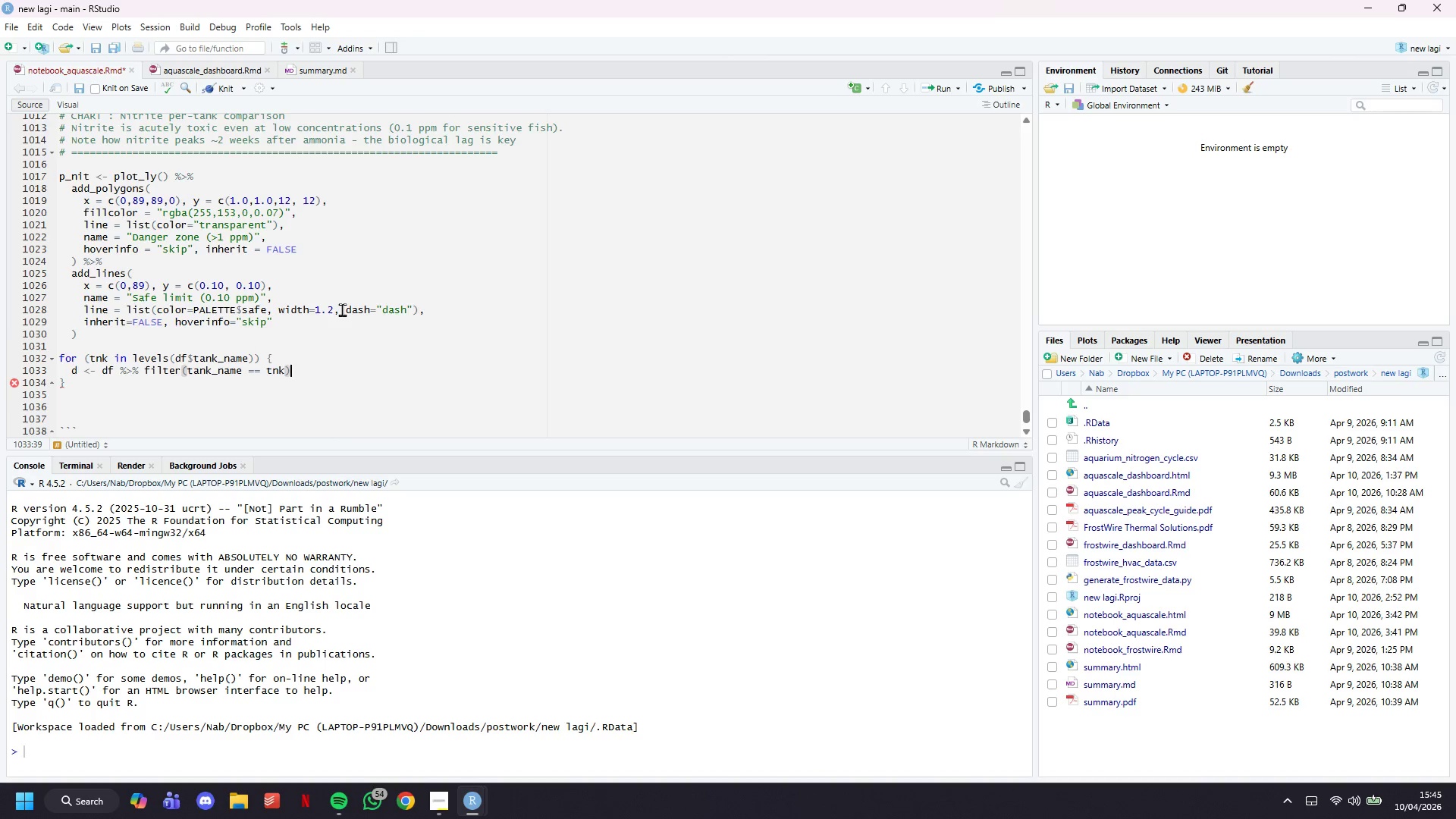 
key(Enter)
 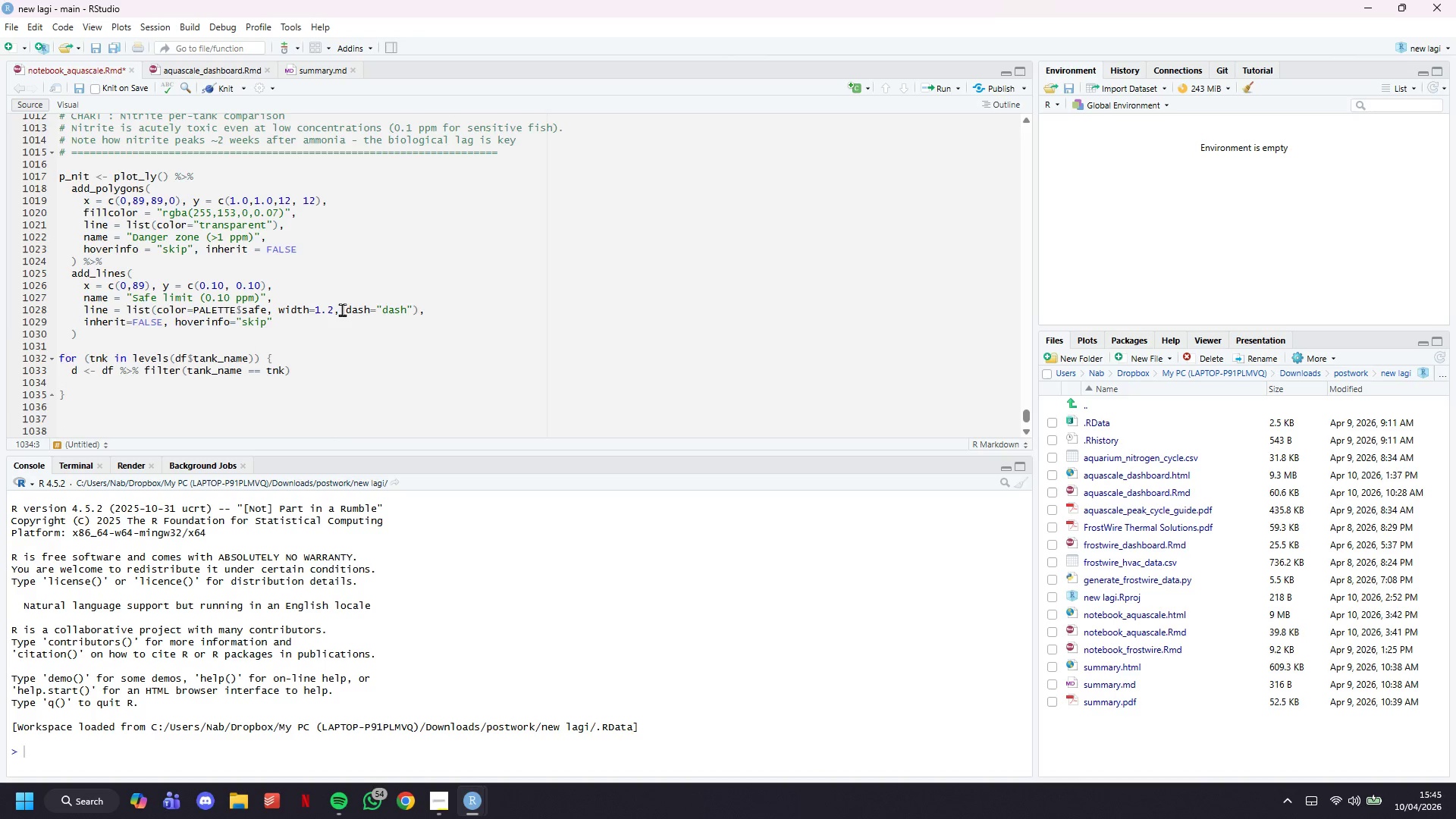 
type(p_nit <- p_nit %>%)
 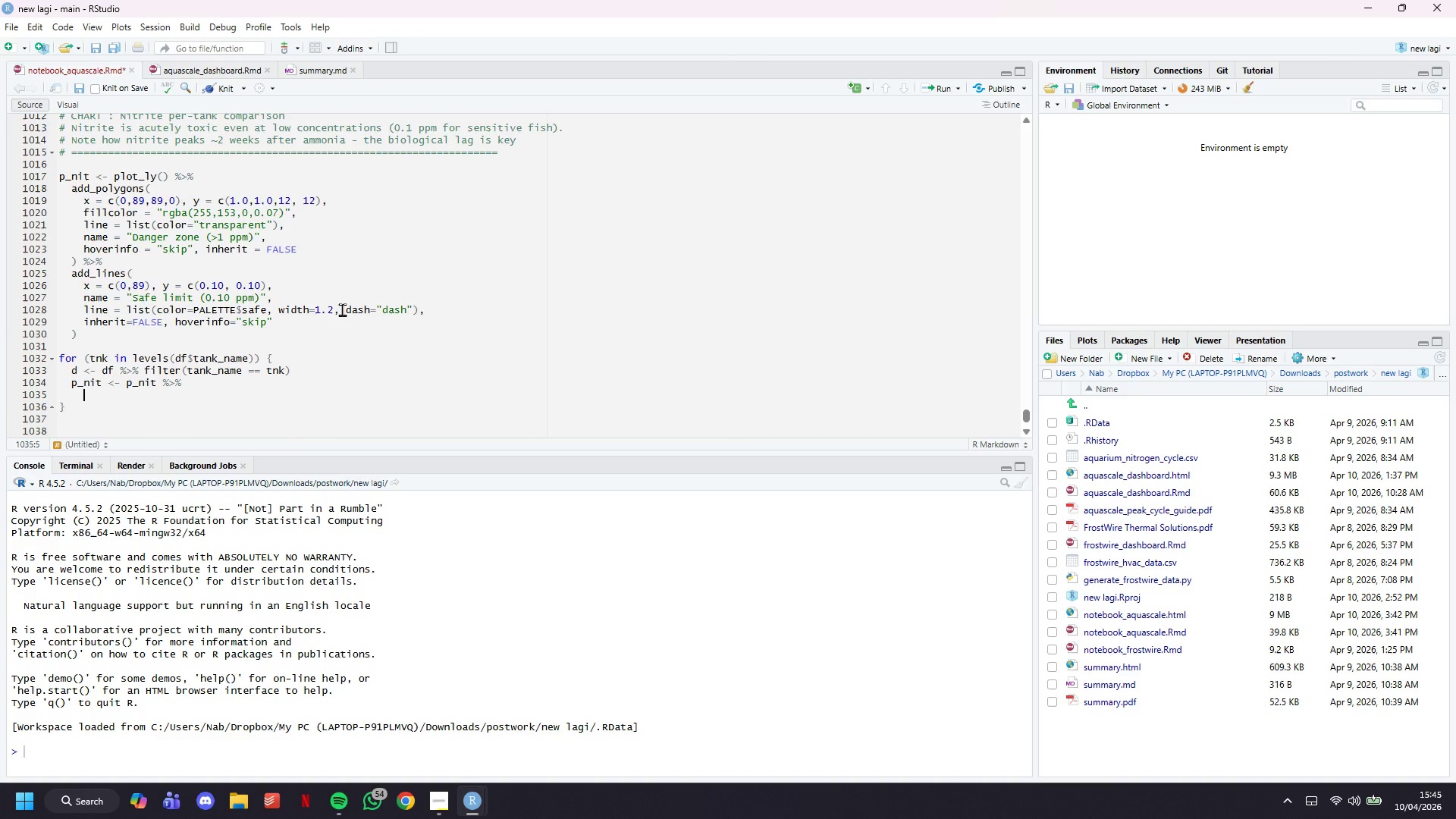 
 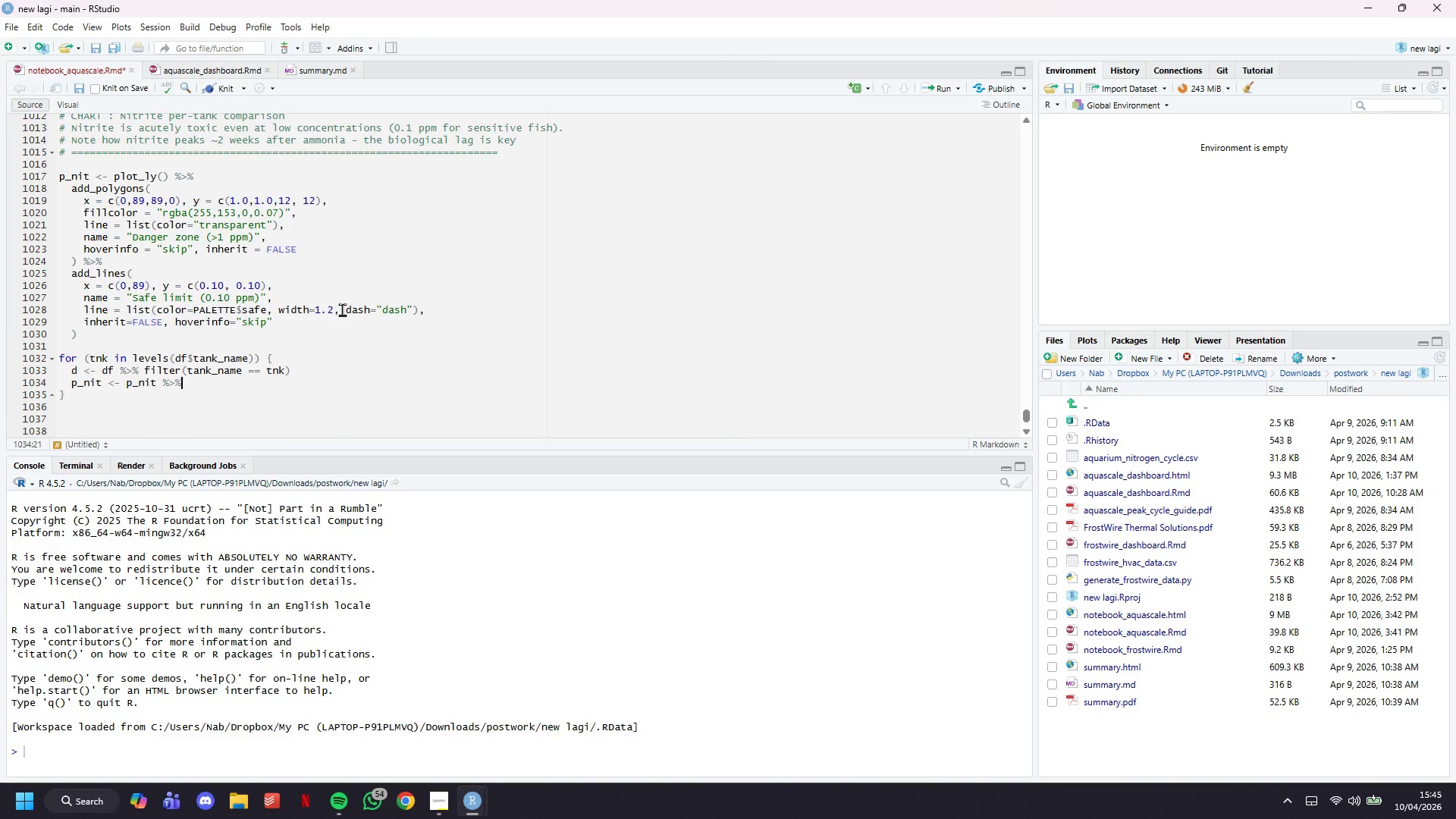 
key(Enter)
 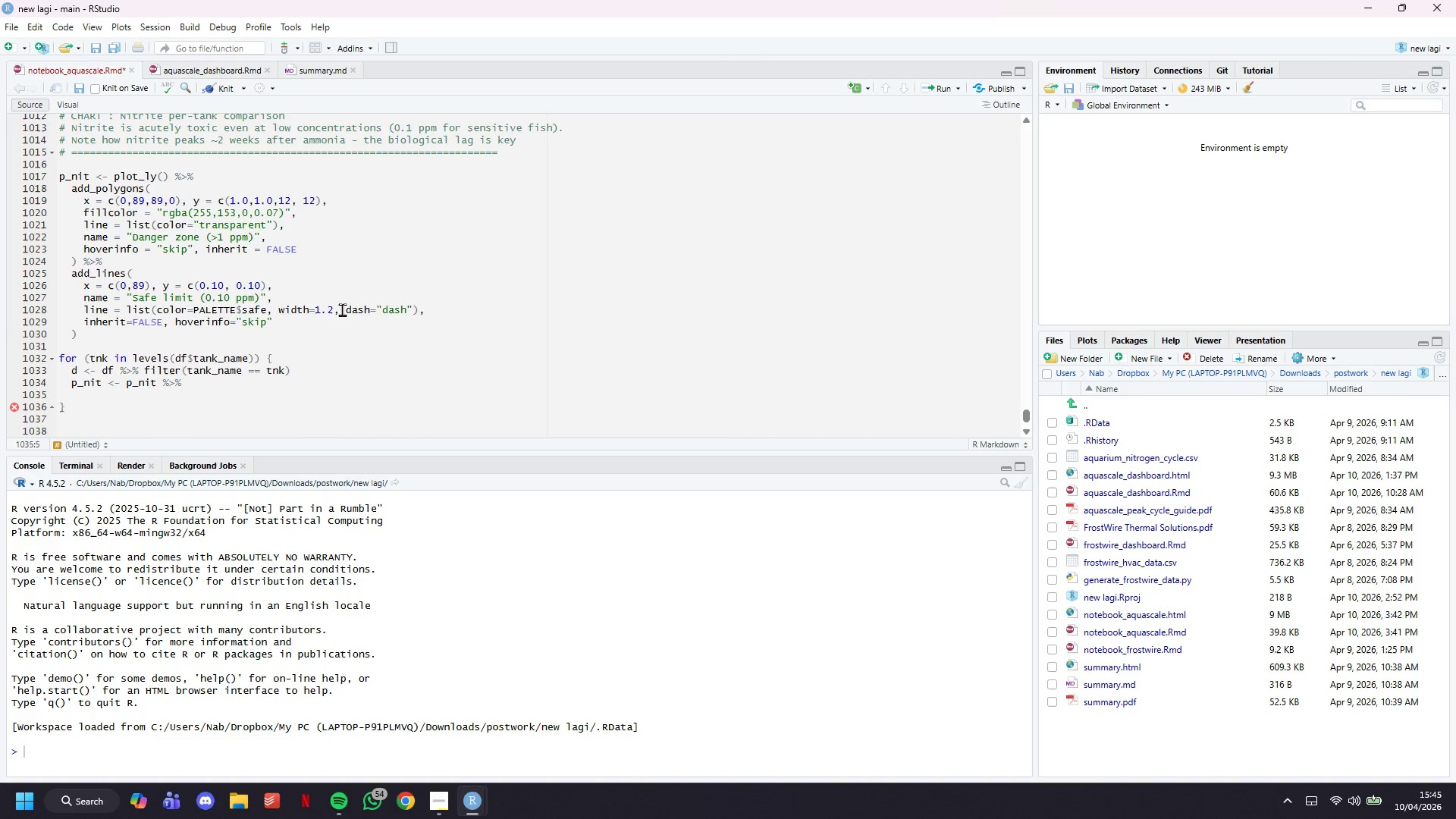 
wait(10.69)
 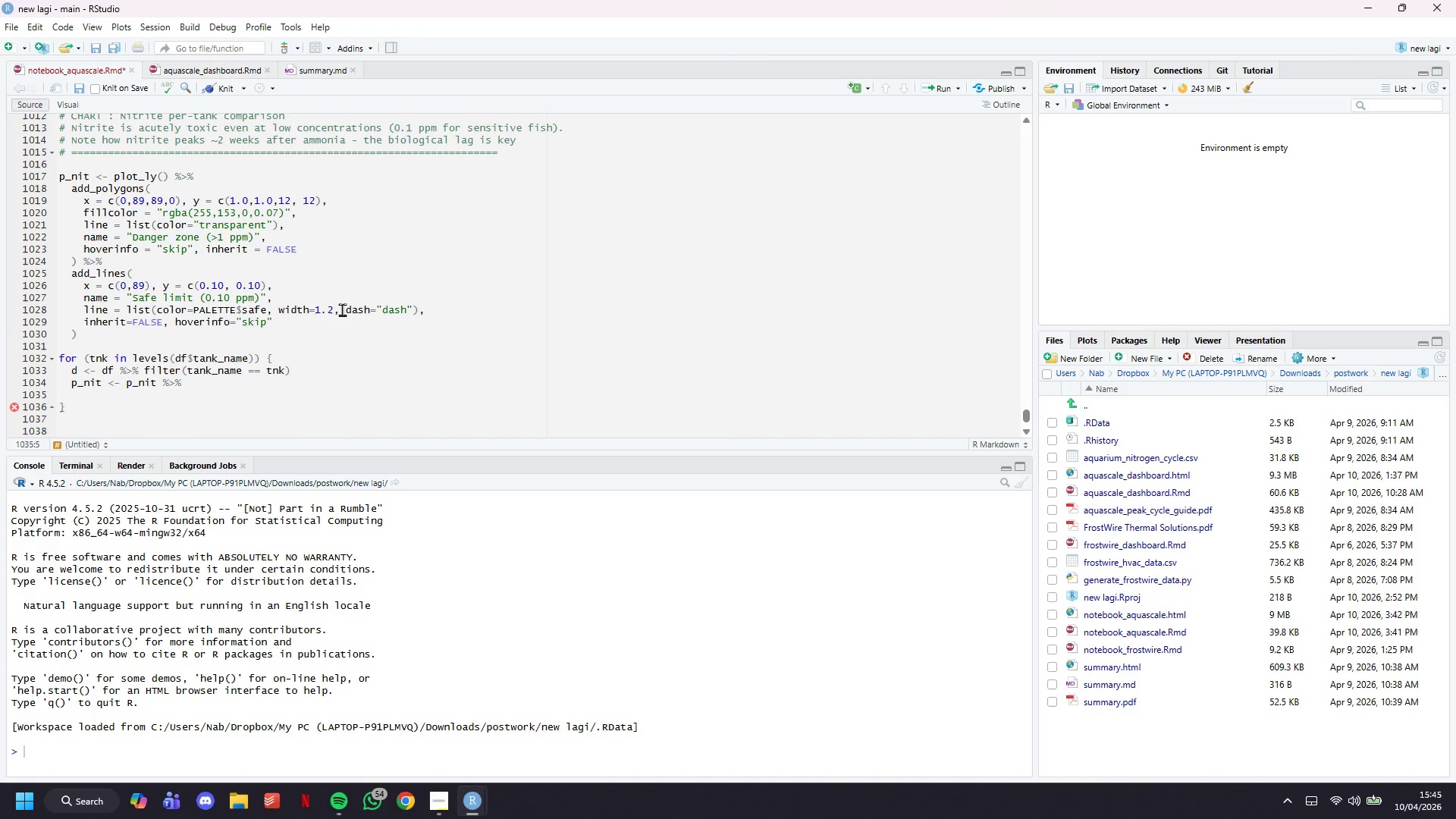 
type(add_lines()
 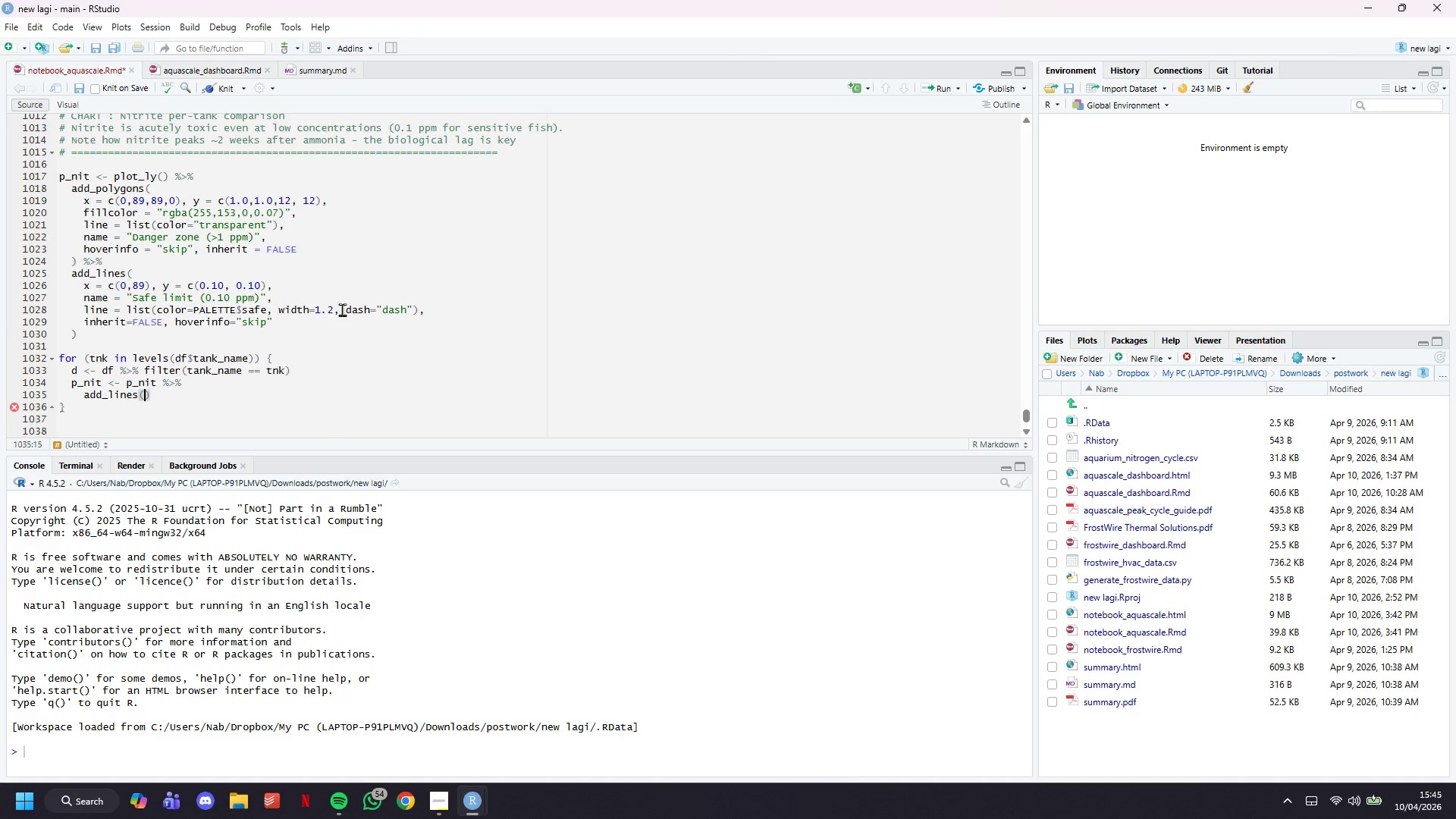 
wait(10.91)
 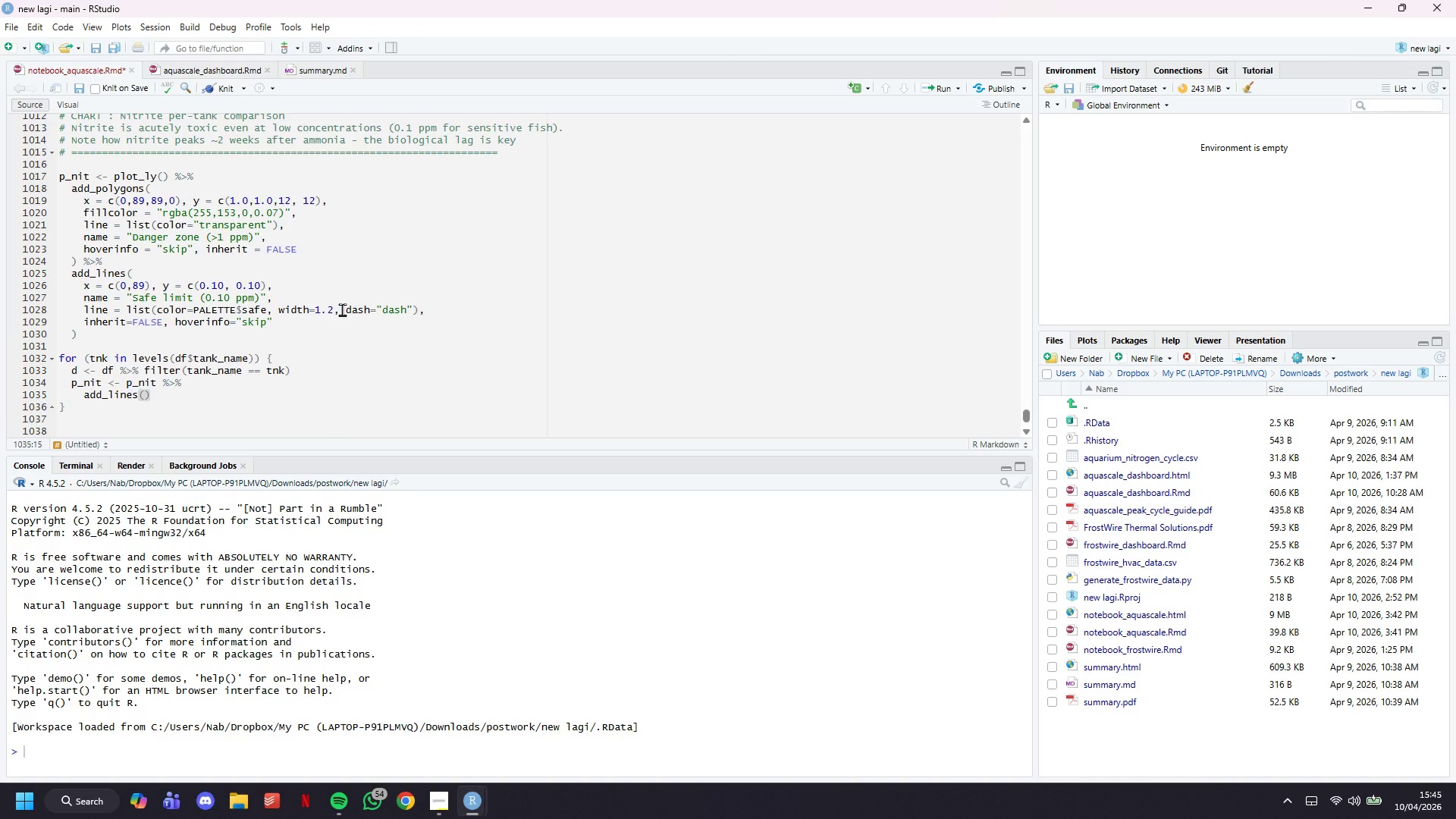 
key(Enter)
 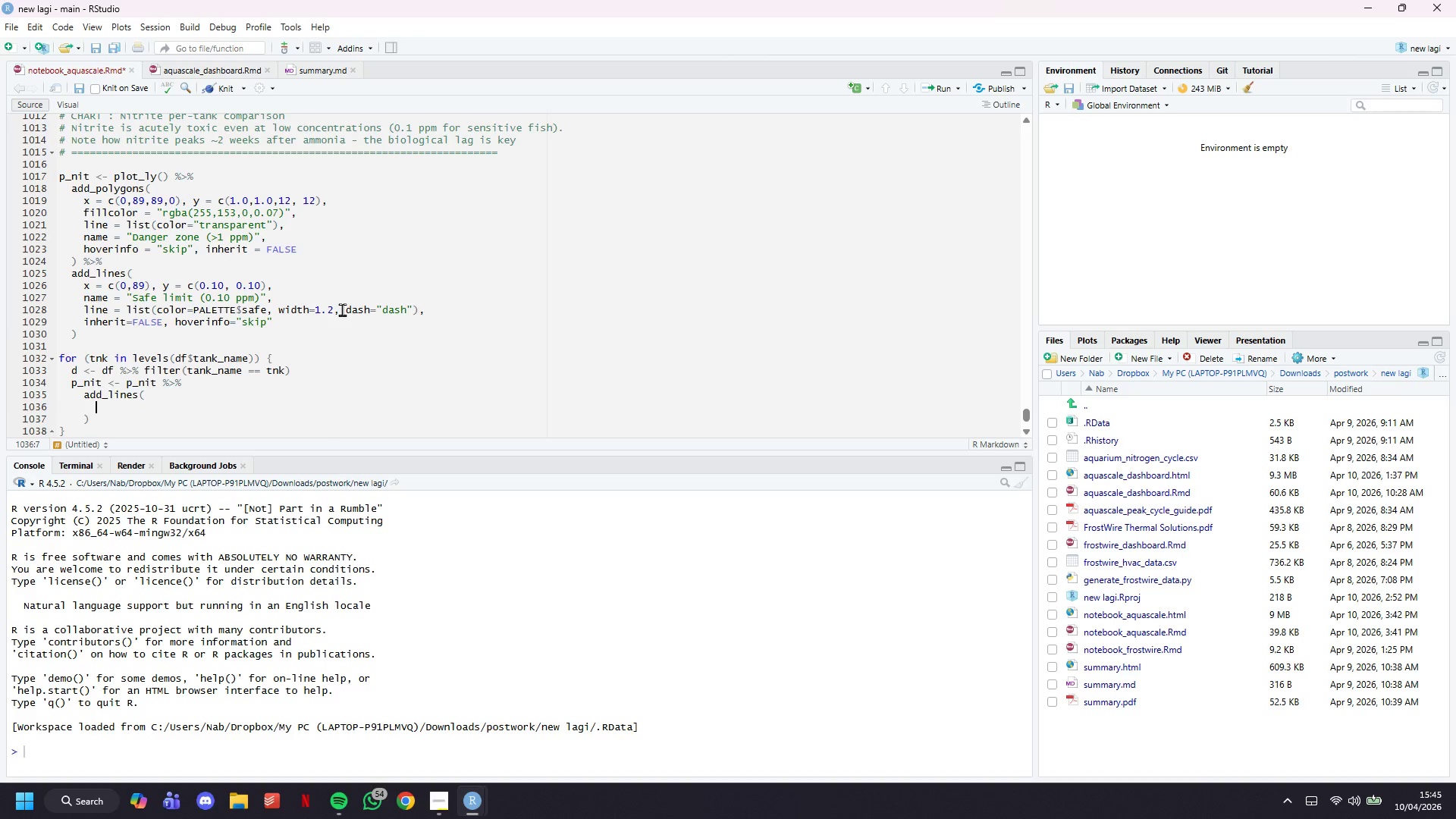 
type(data = d, x = ~day, y = ~nitride_ppm,)
 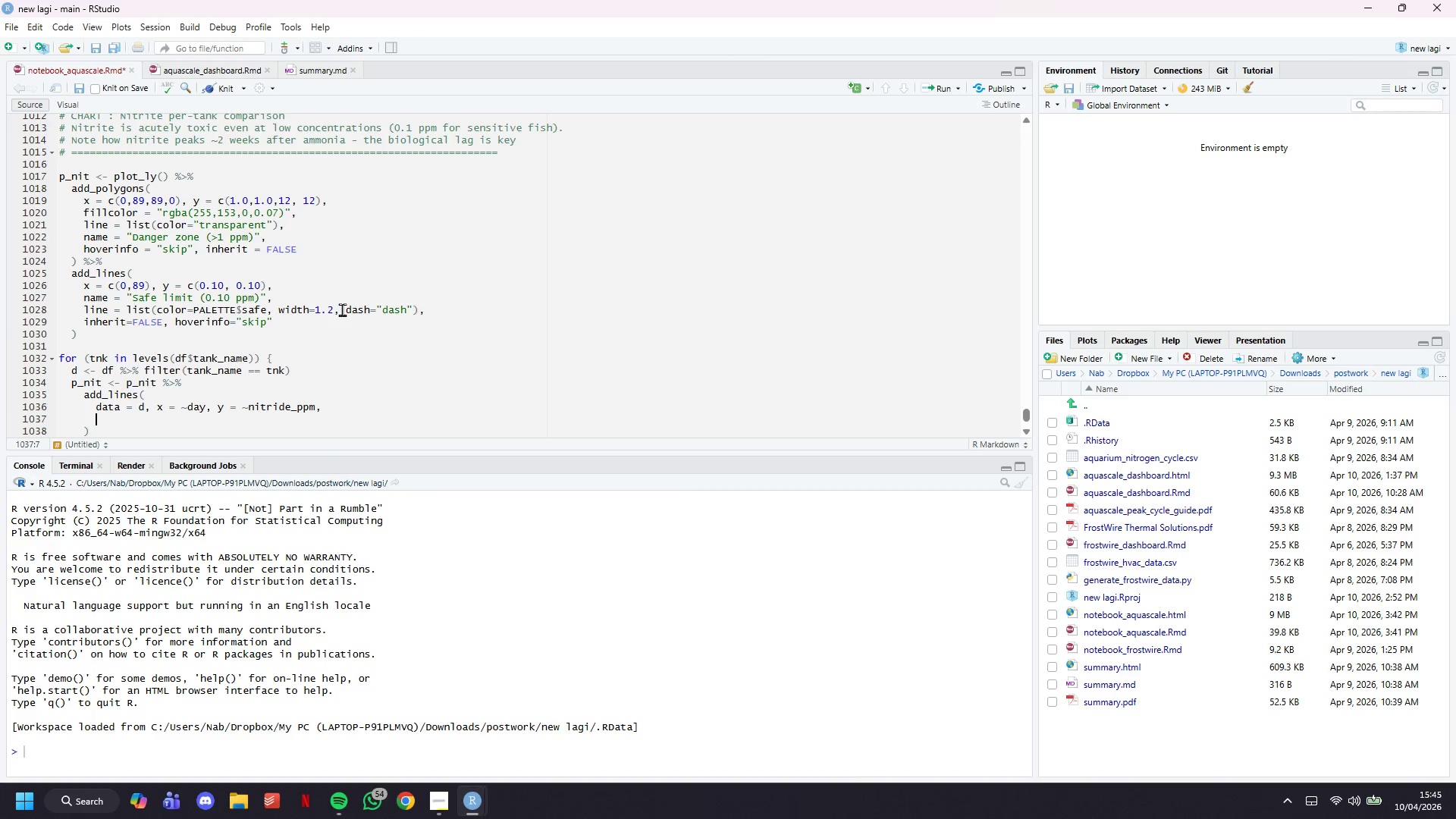 
 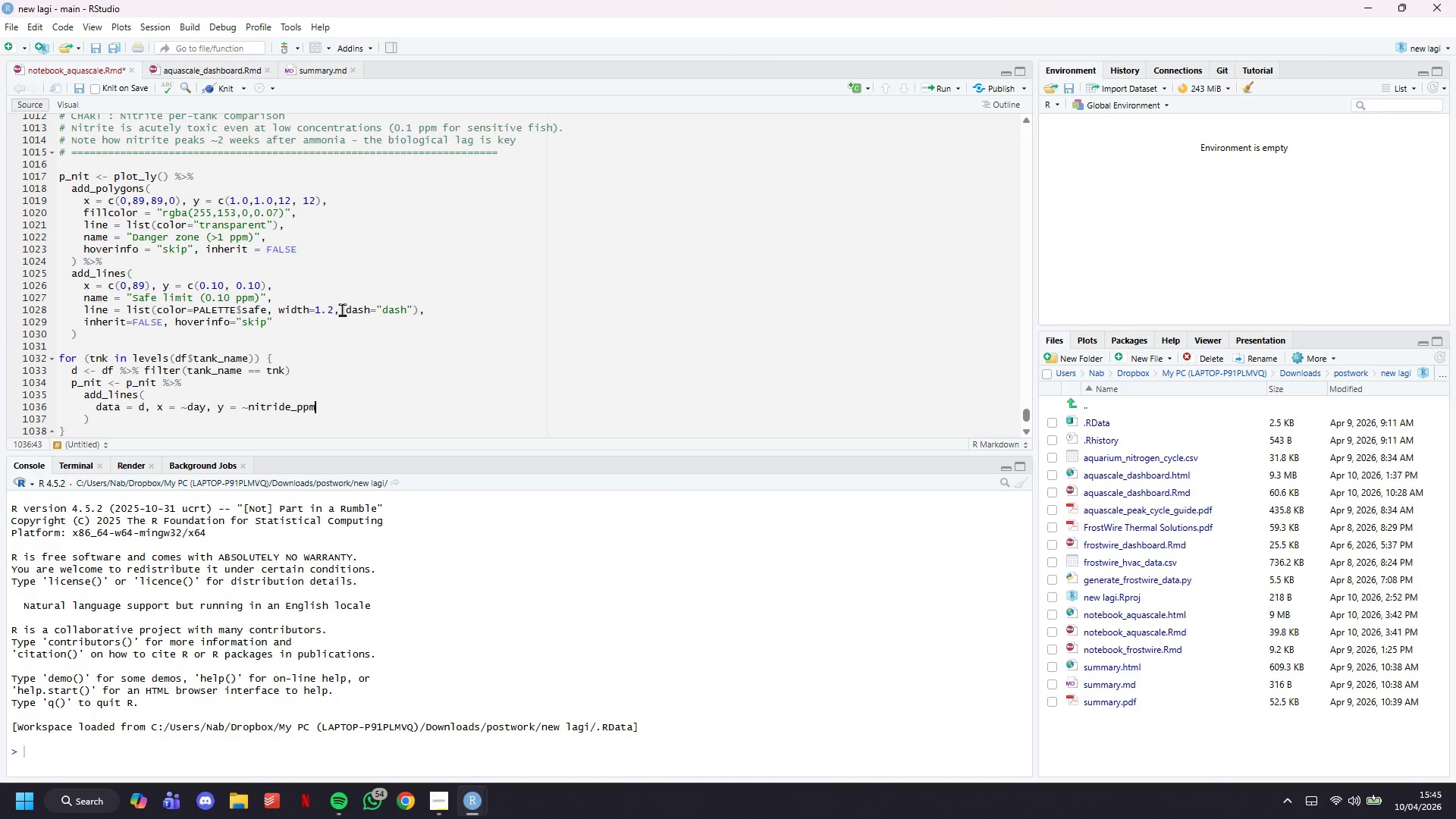 
key(Enter)
 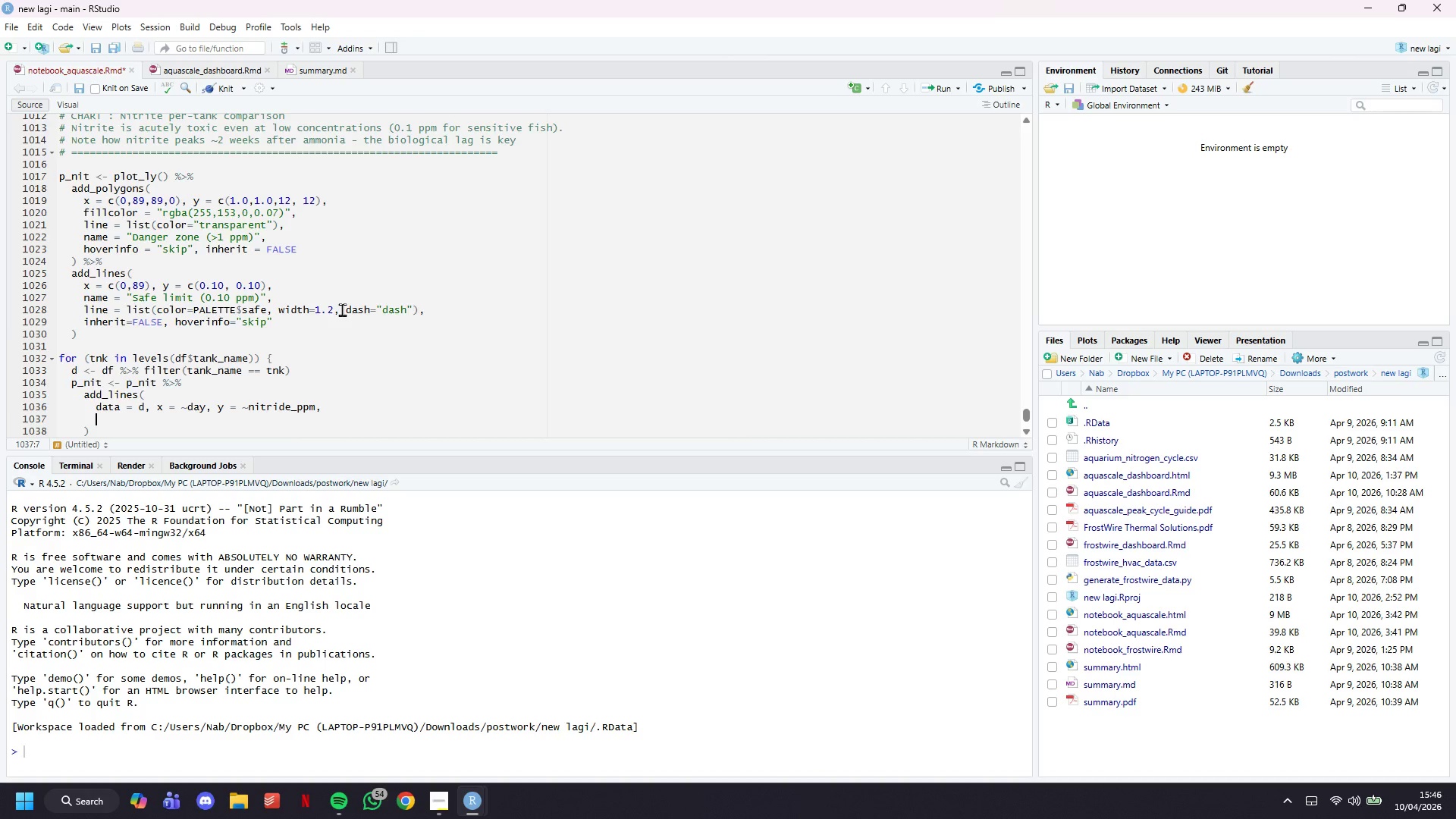 
wait(10.34)
 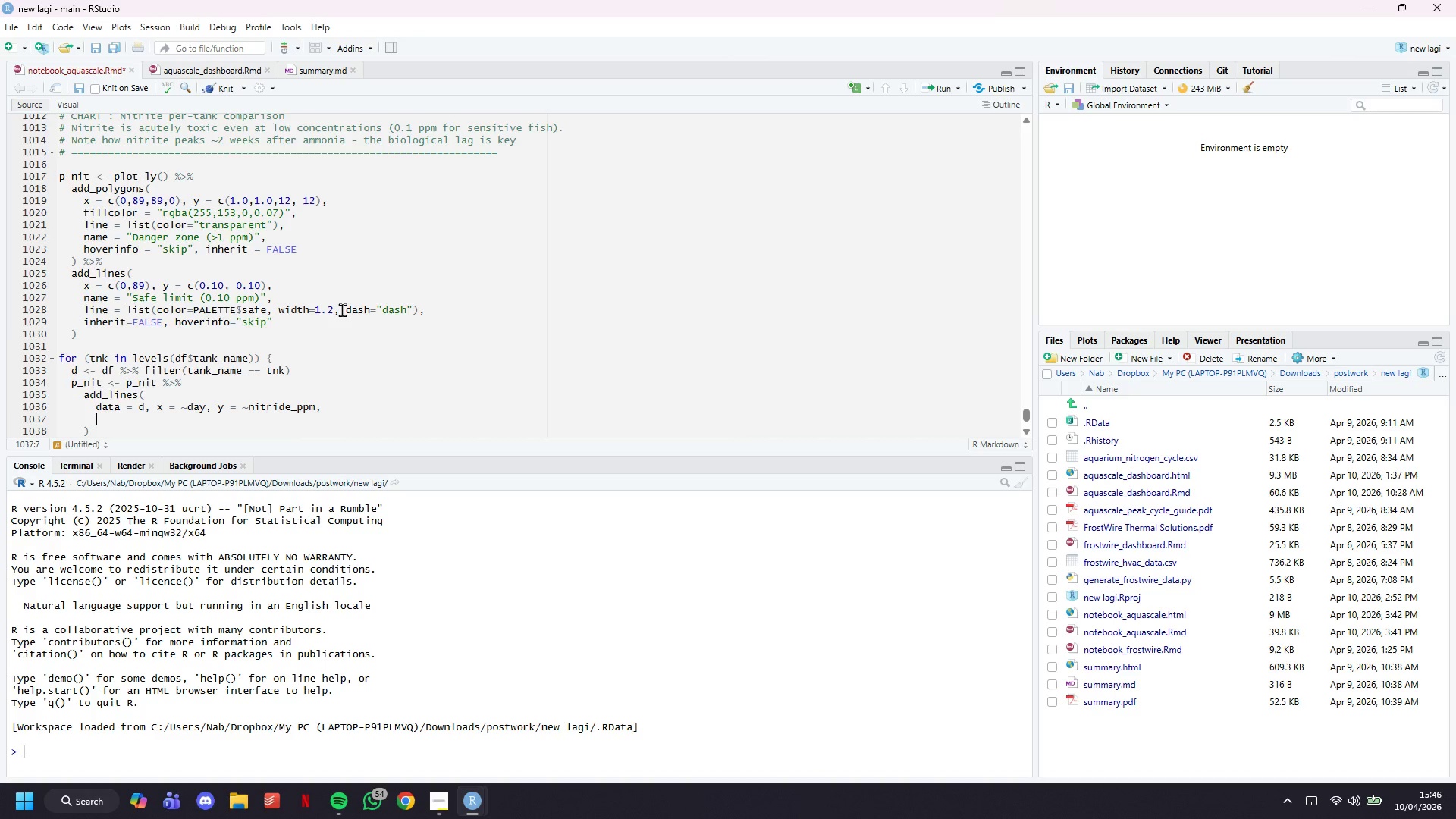 
type(name - )
key(Backspace)
key(Backspace)
type(= as.character(tnk)
 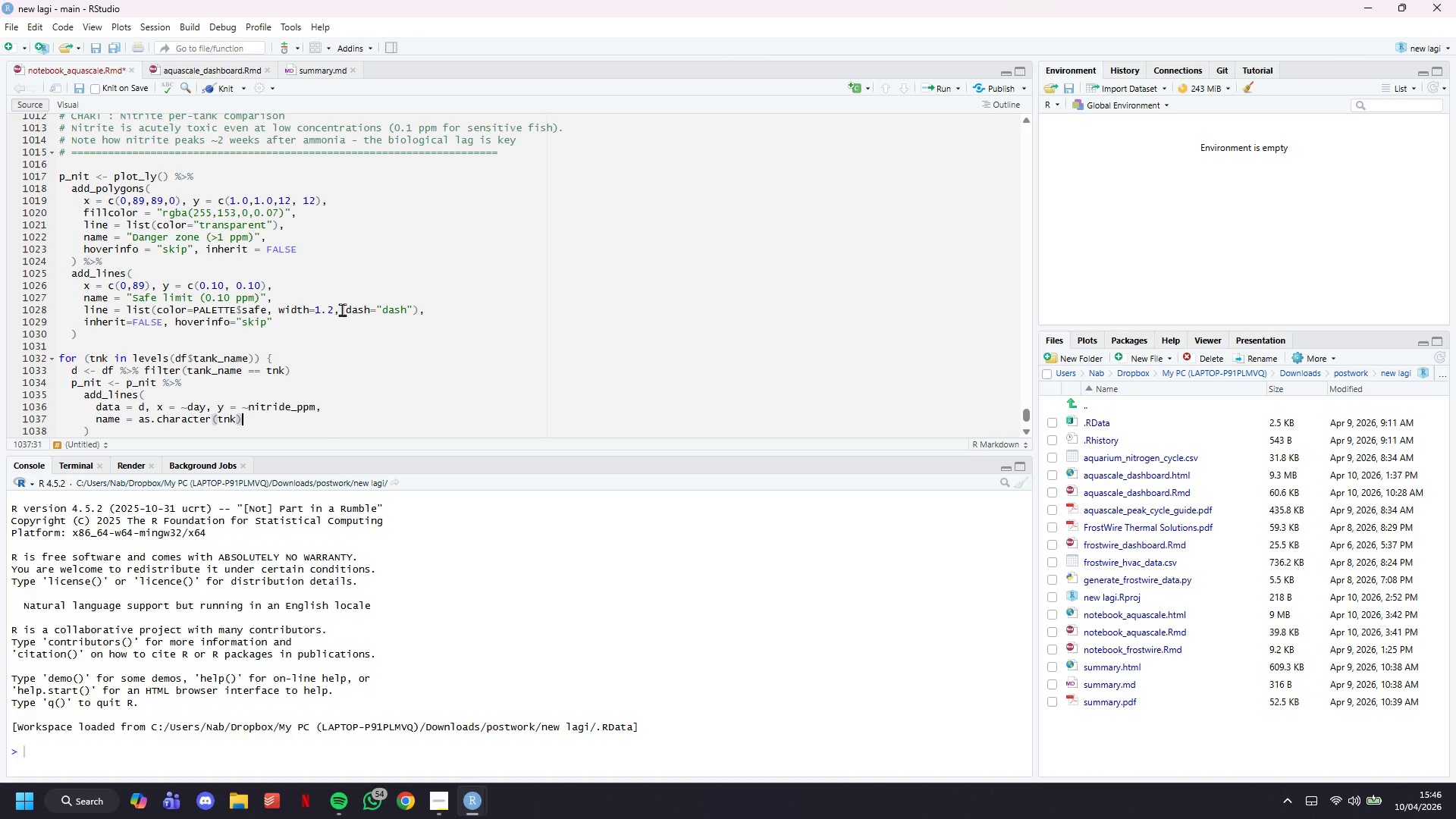 
 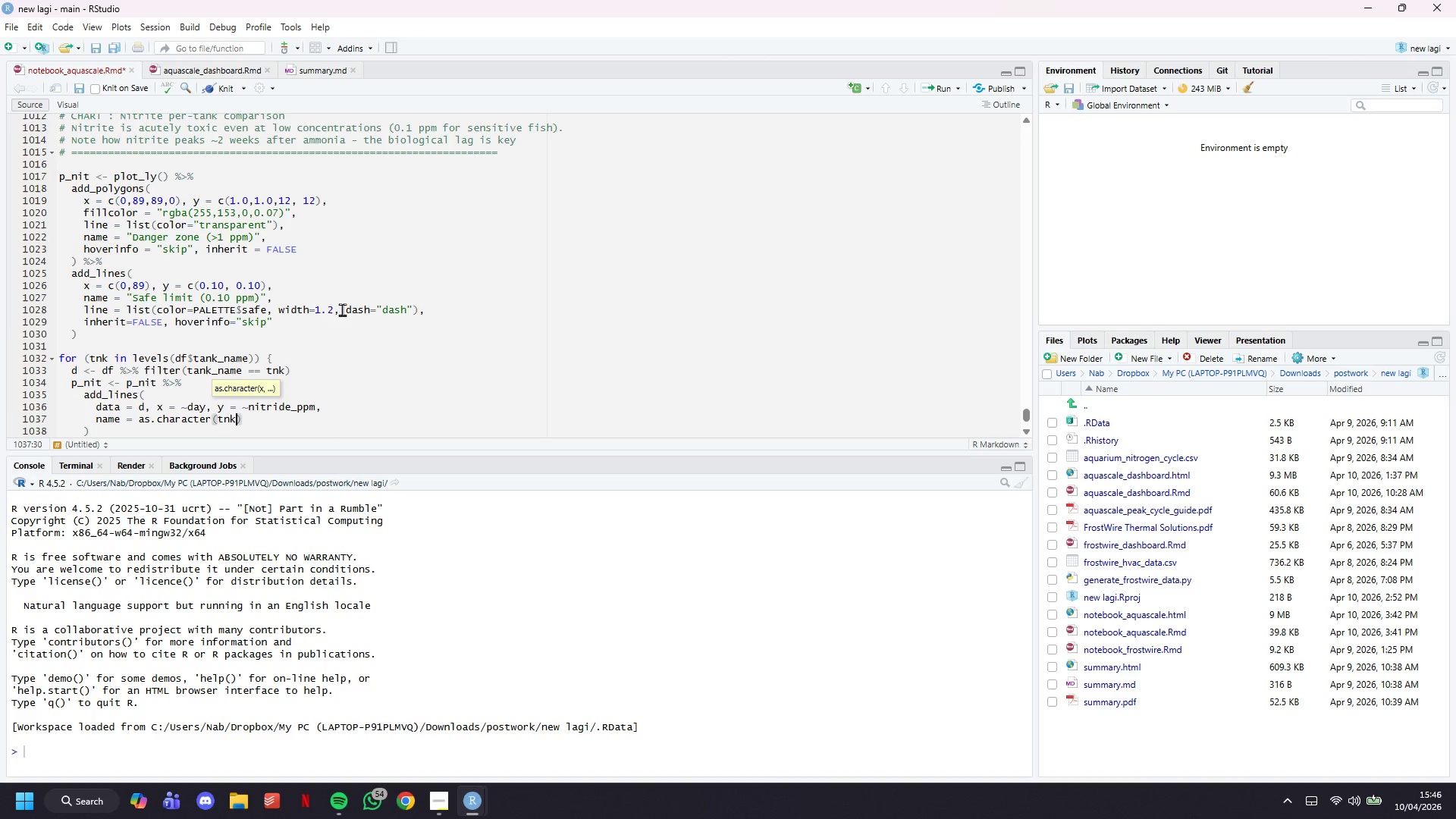 
key(ArrowRight)
 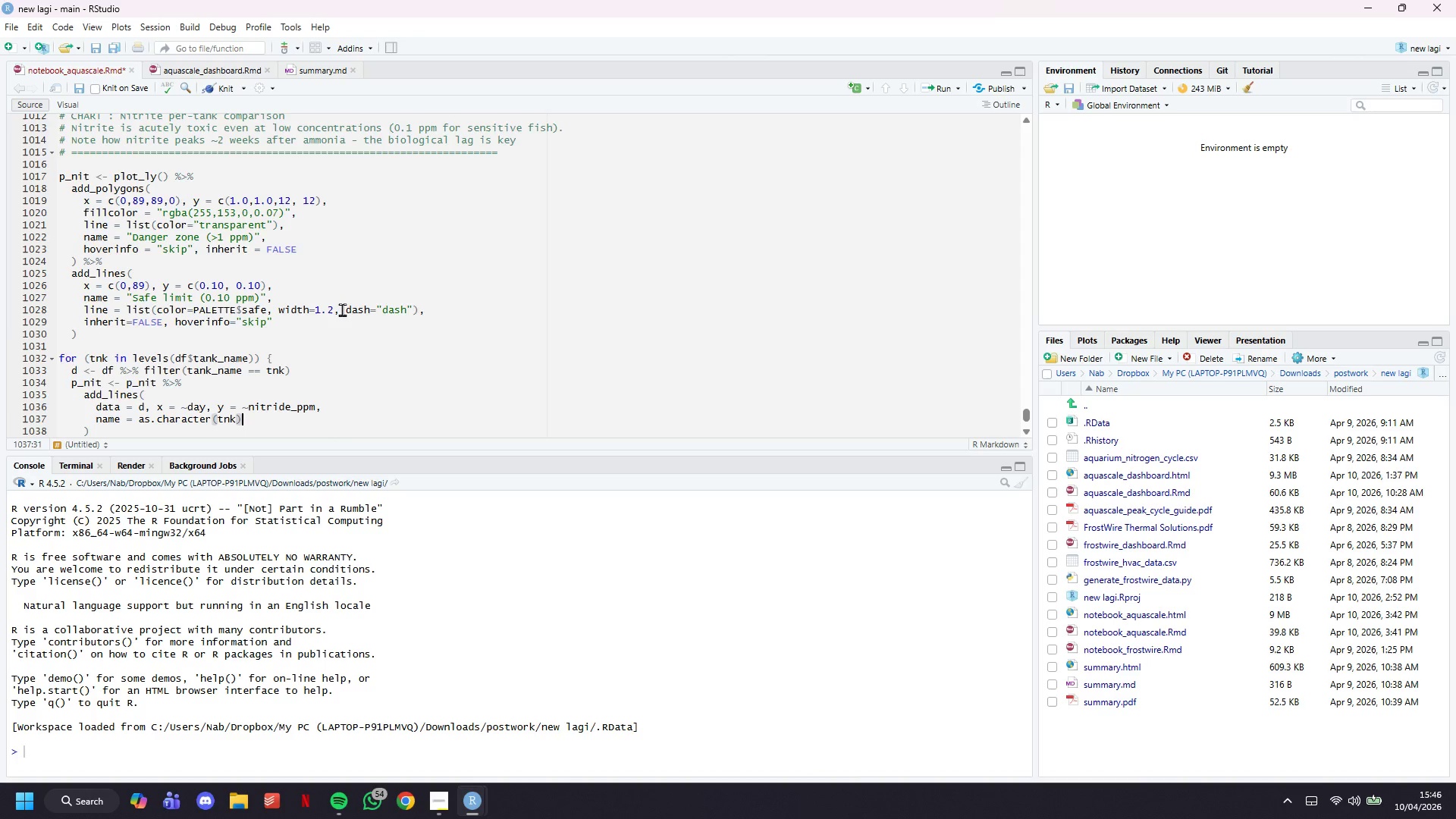 
key(Comma)
 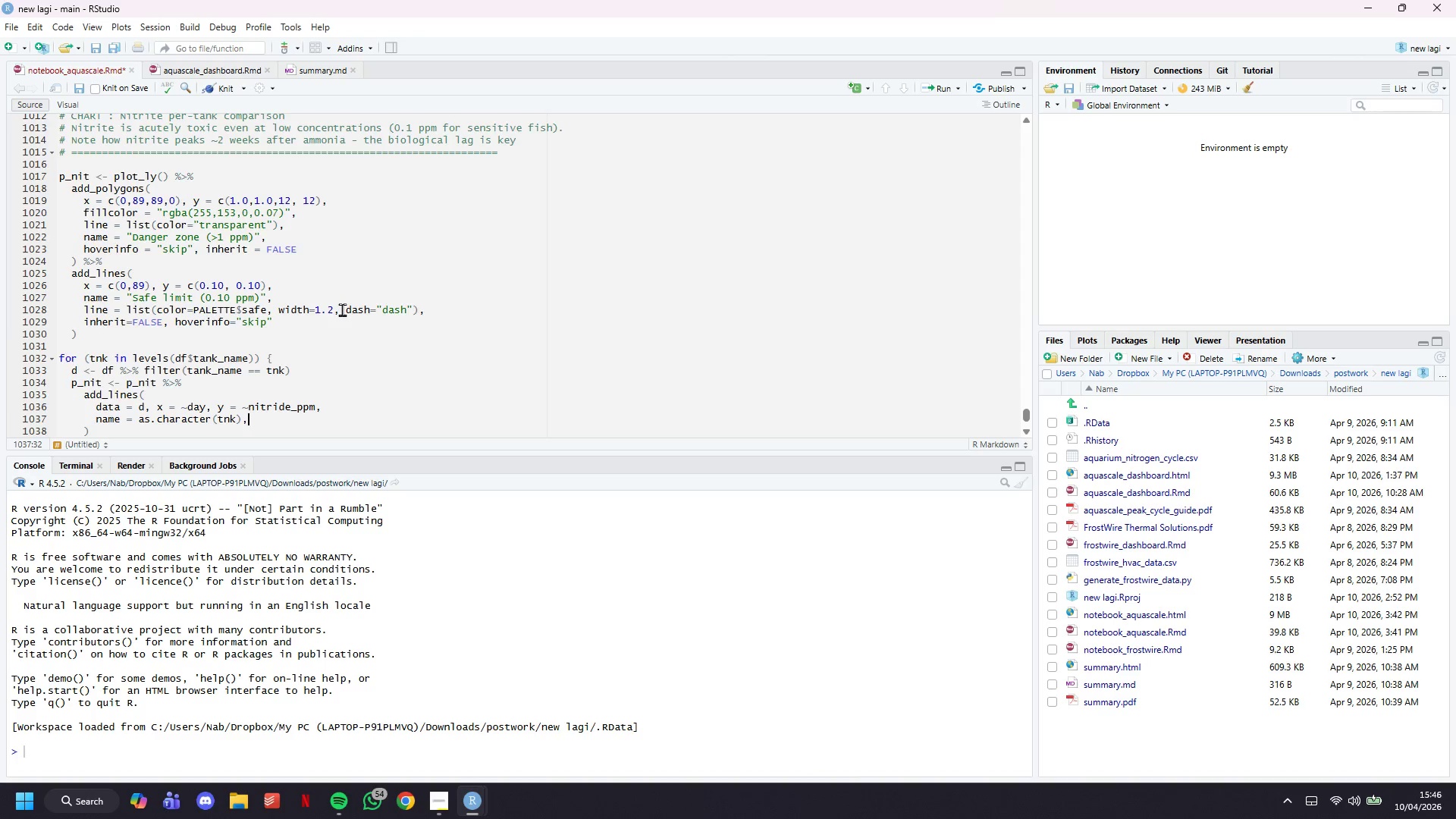 
key(Enter)
 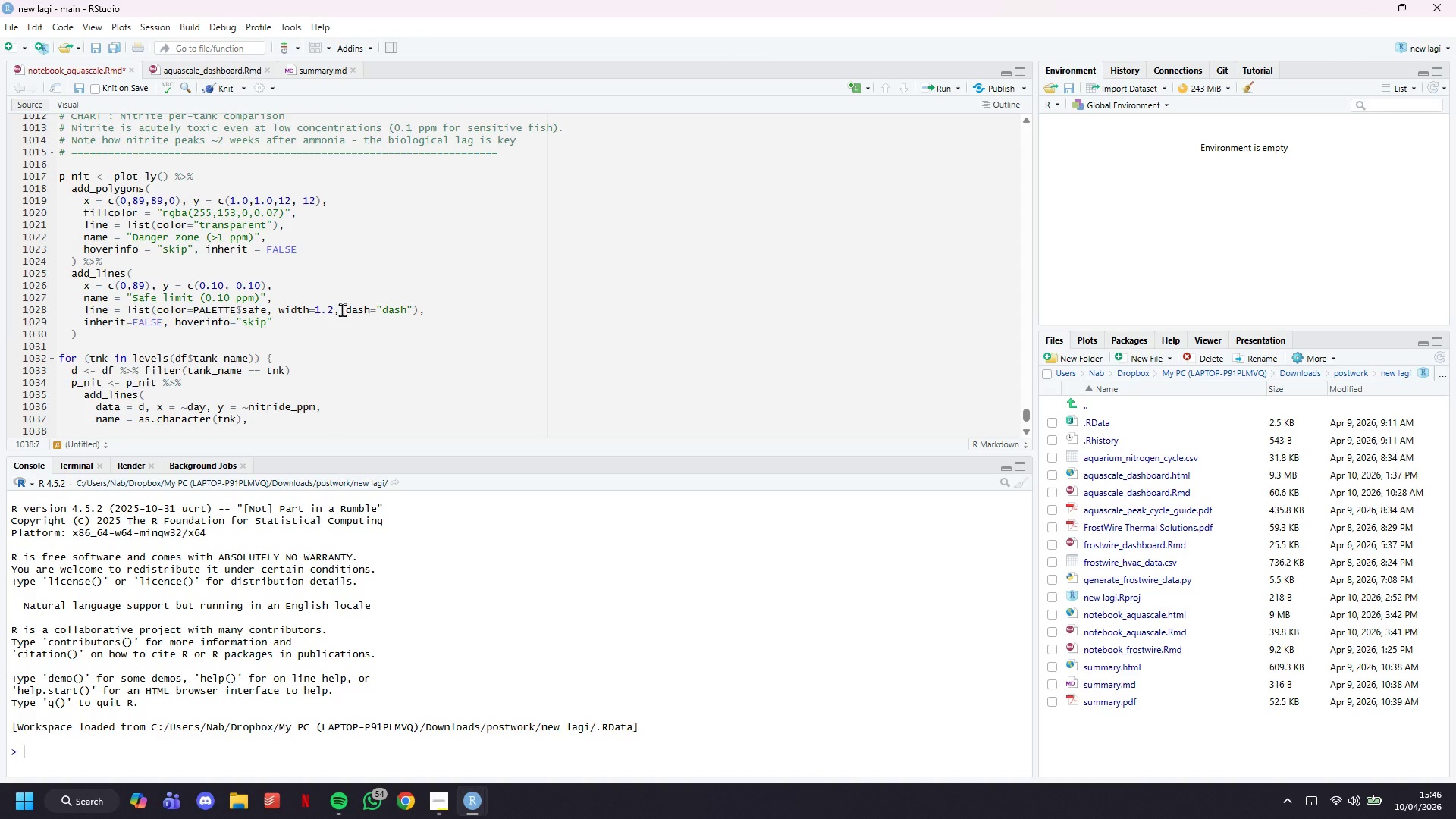 
scroll: coordinate [342, 309], scroll_direction: down, amount: 2.0
 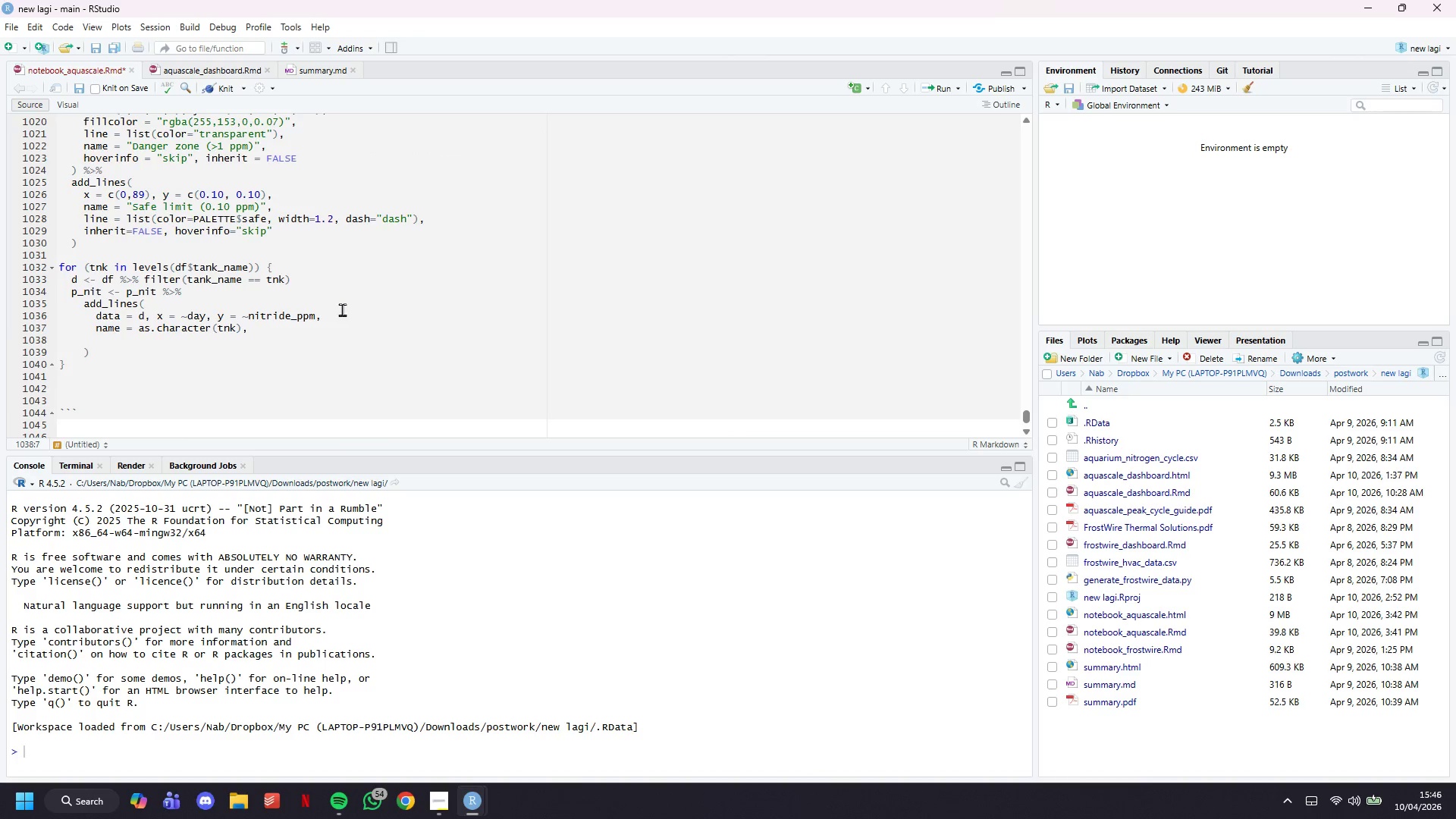 
type(line = list(color=tank_styles[[tnk)
 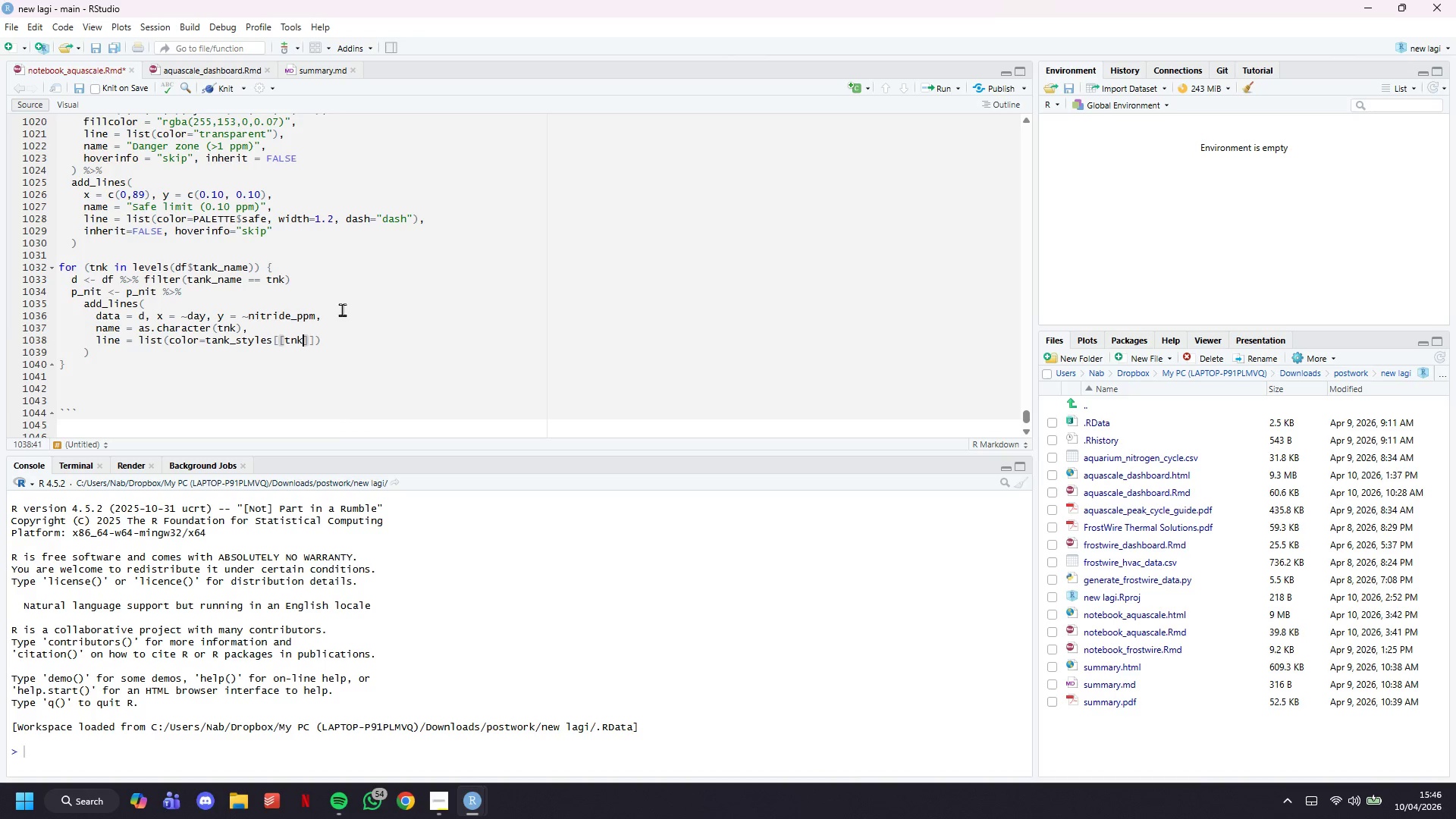 
key(ArrowRight)
 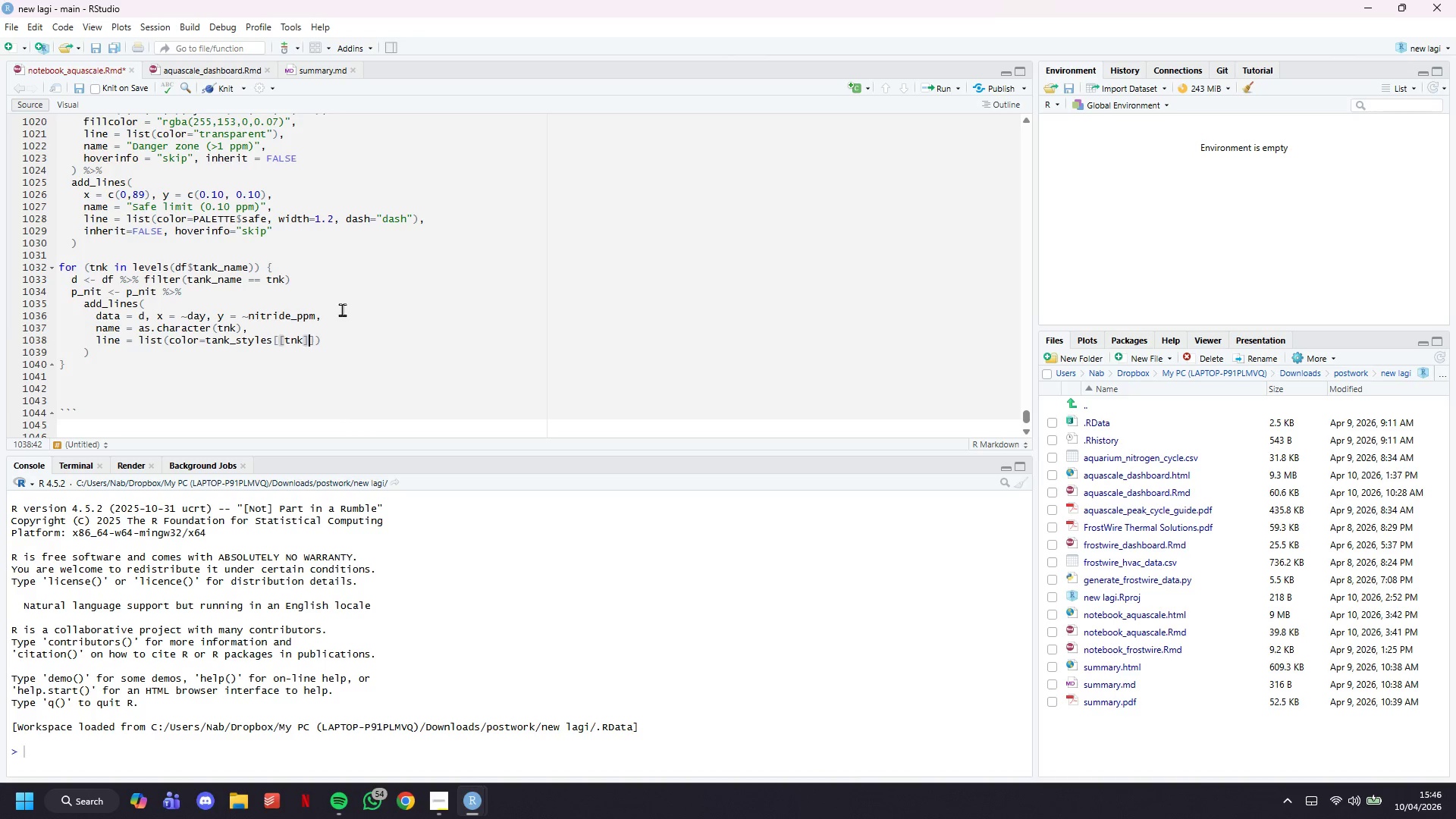 
key(ArrowRight)
 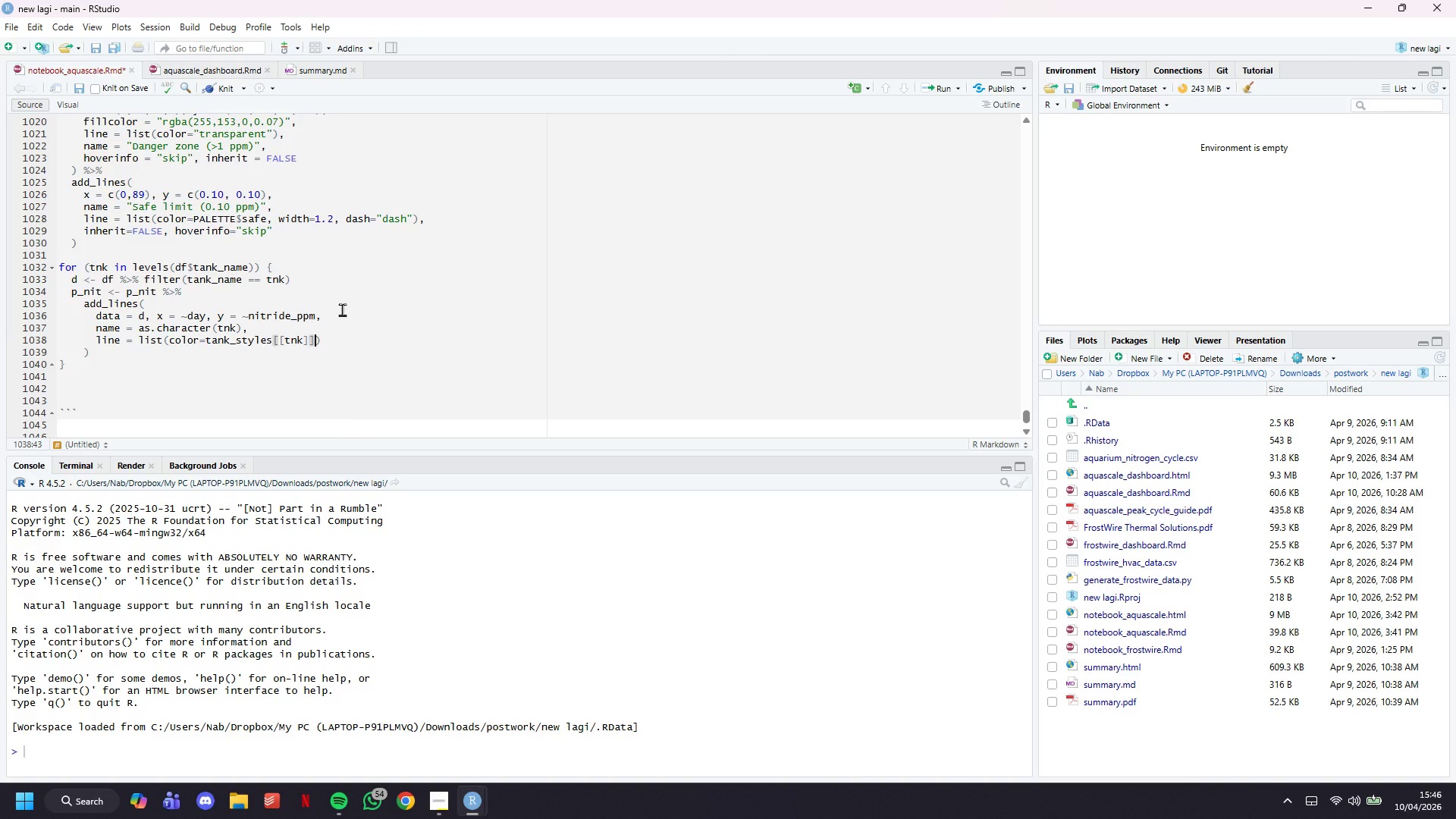 
type($color, width=2, shape="spline)
 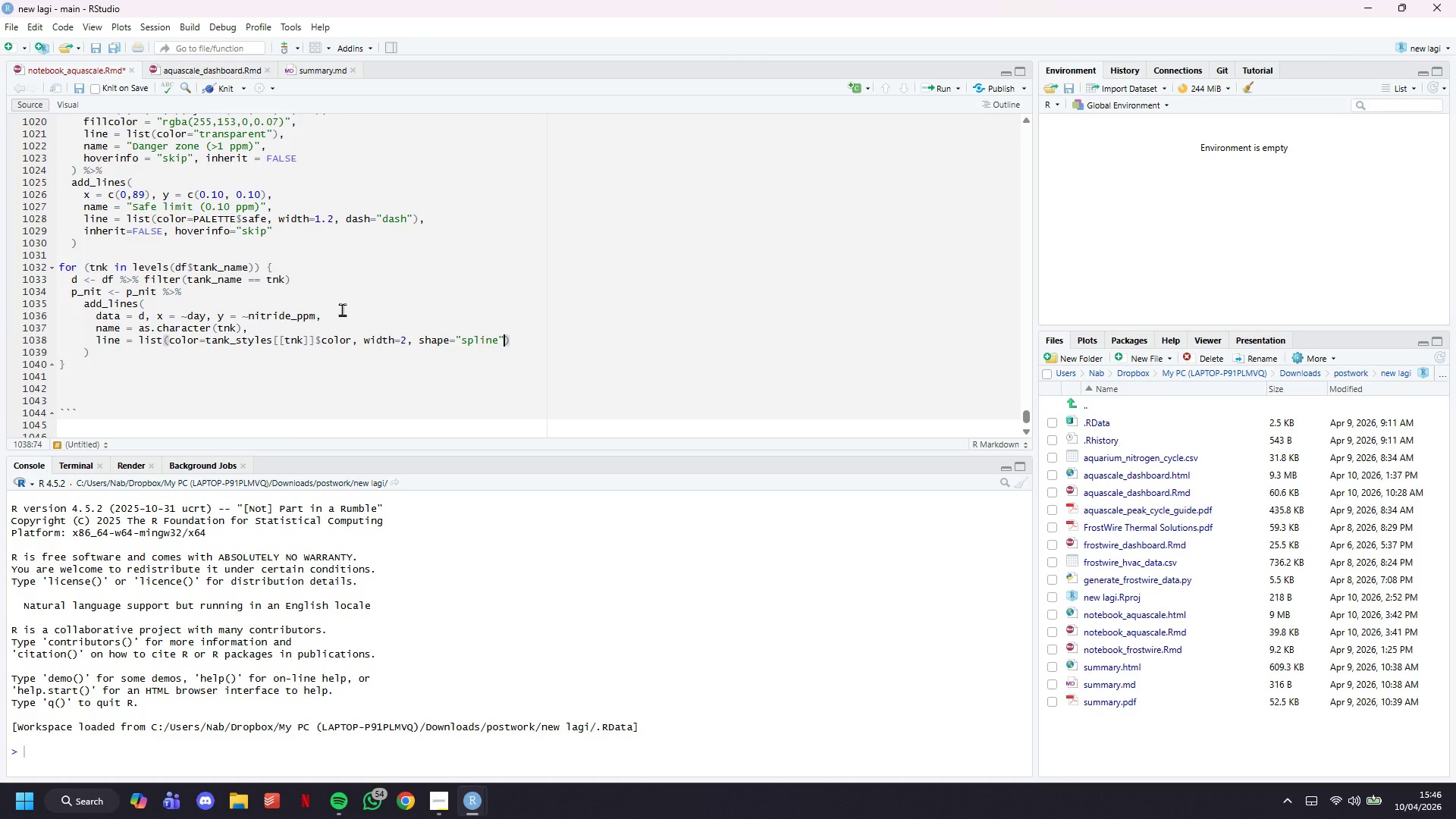 
 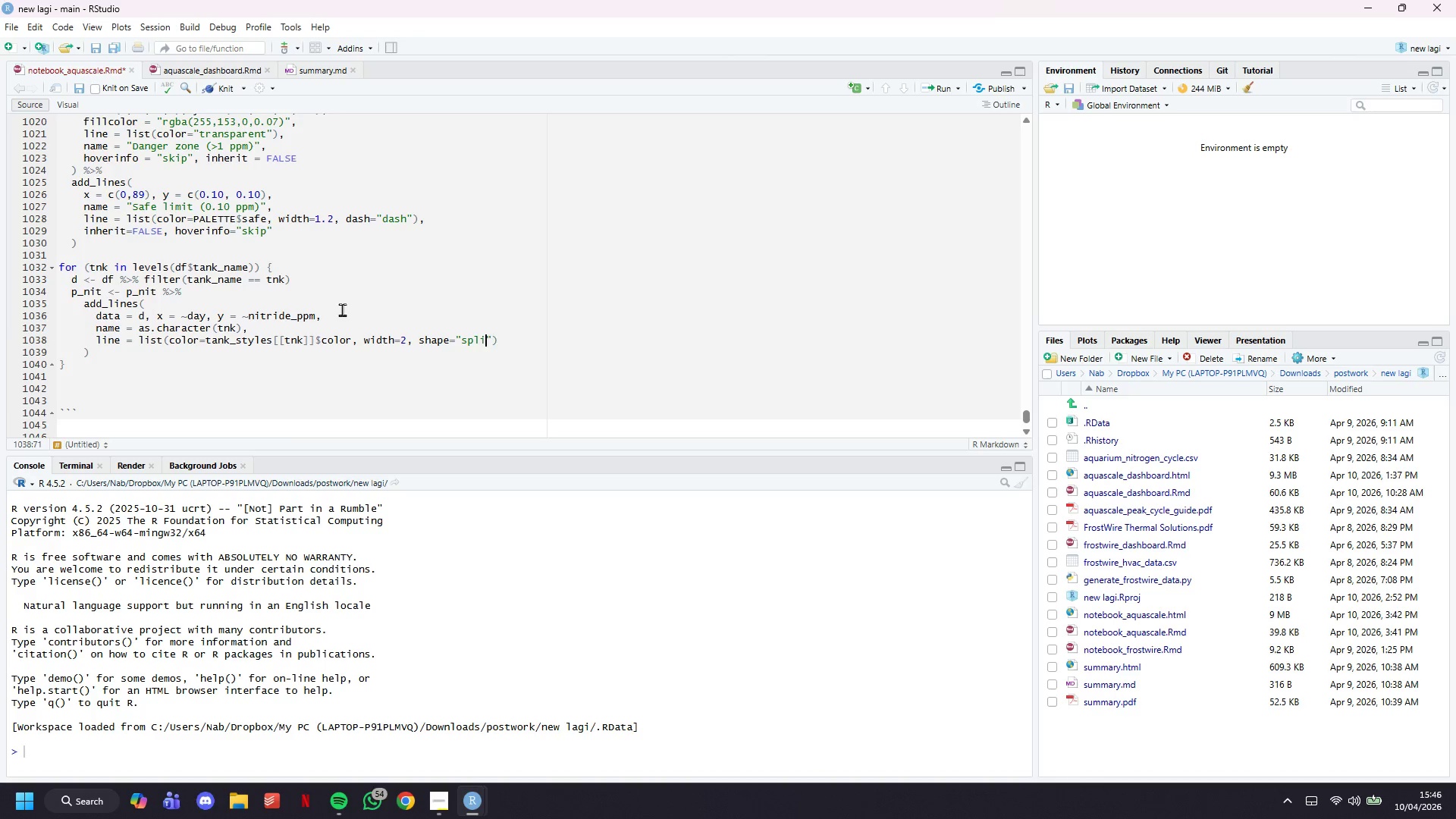 
key(ArrowRight)
 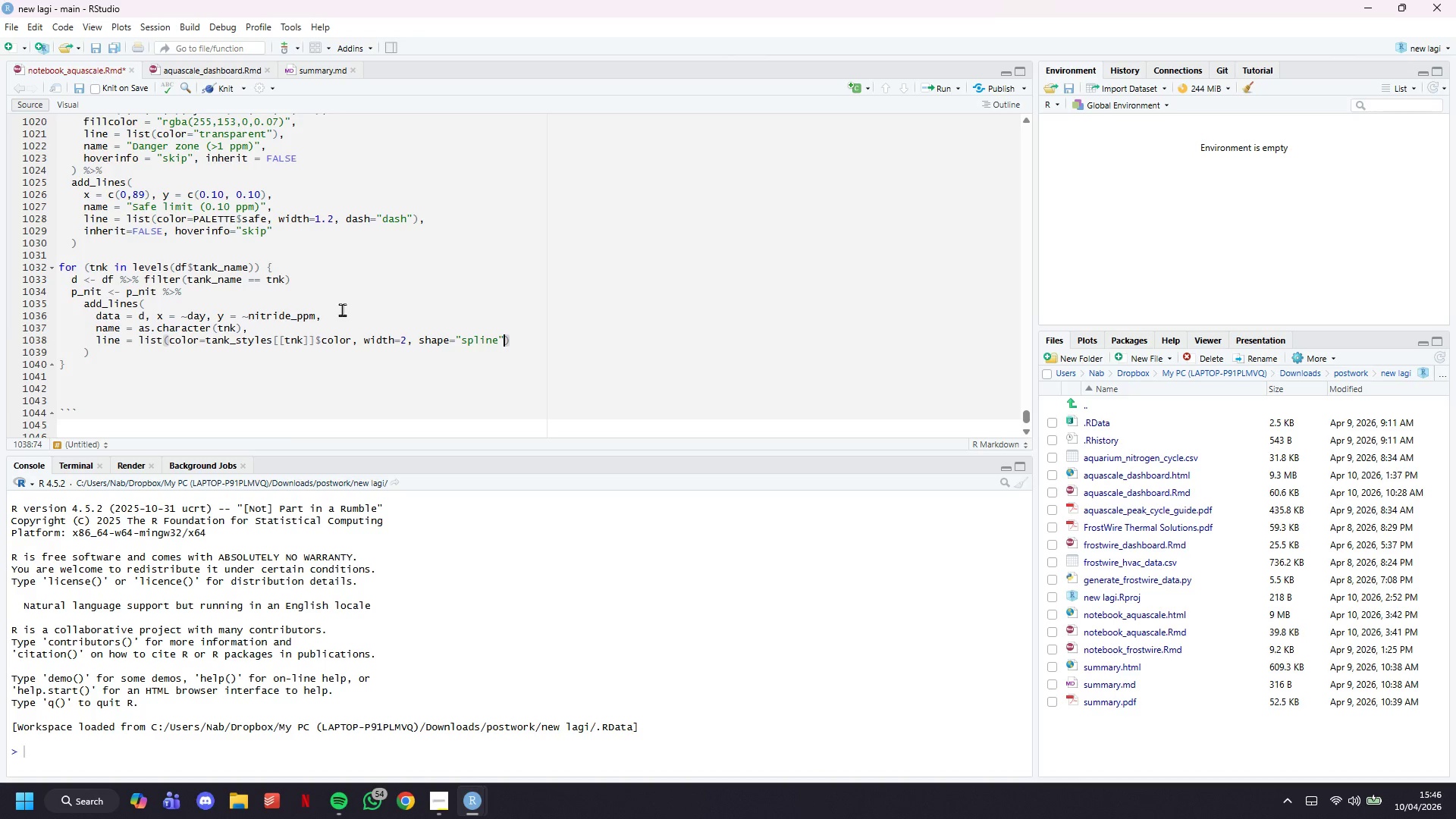 
key(ArrowRight)
 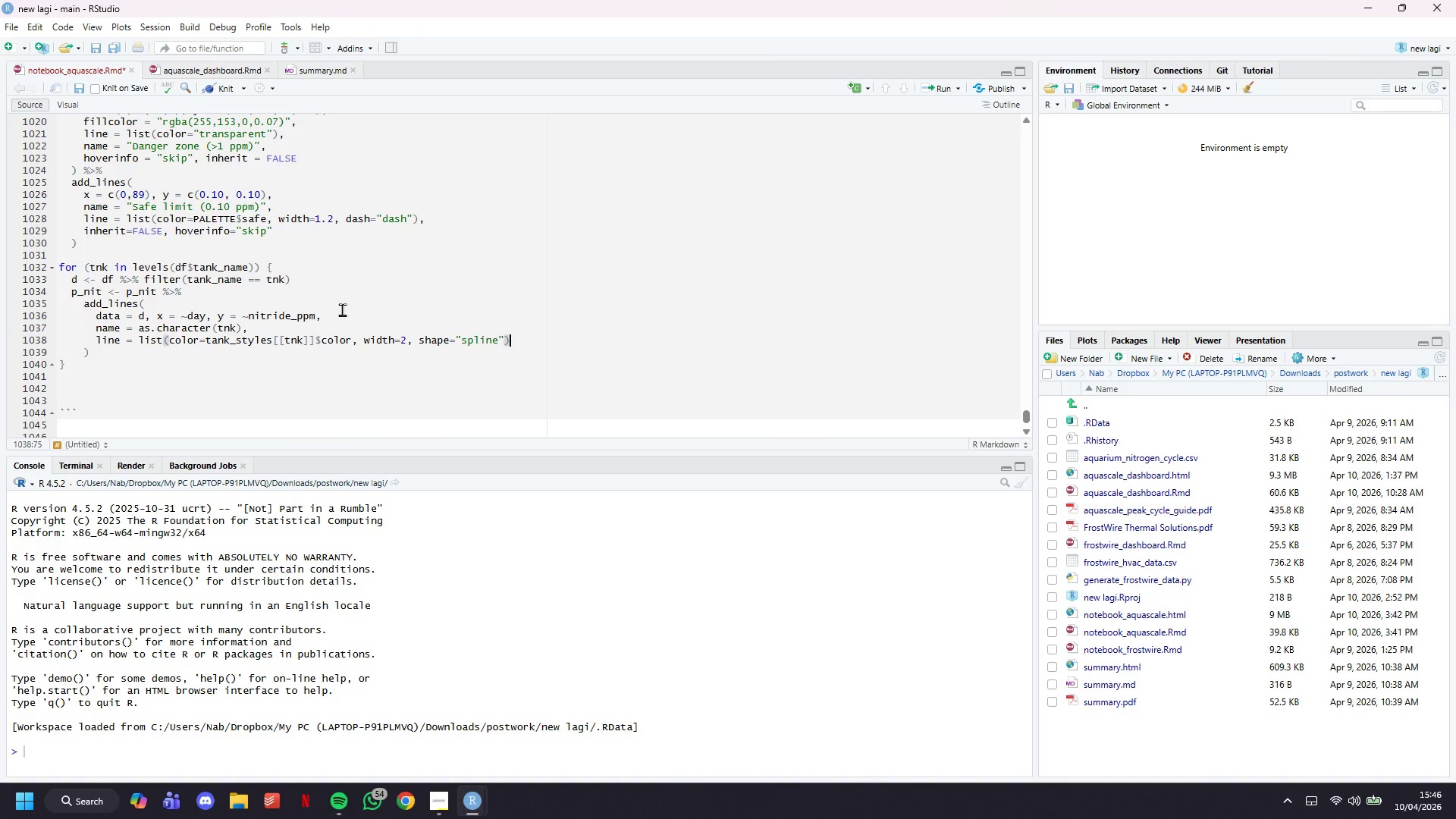 
key(Comma)
 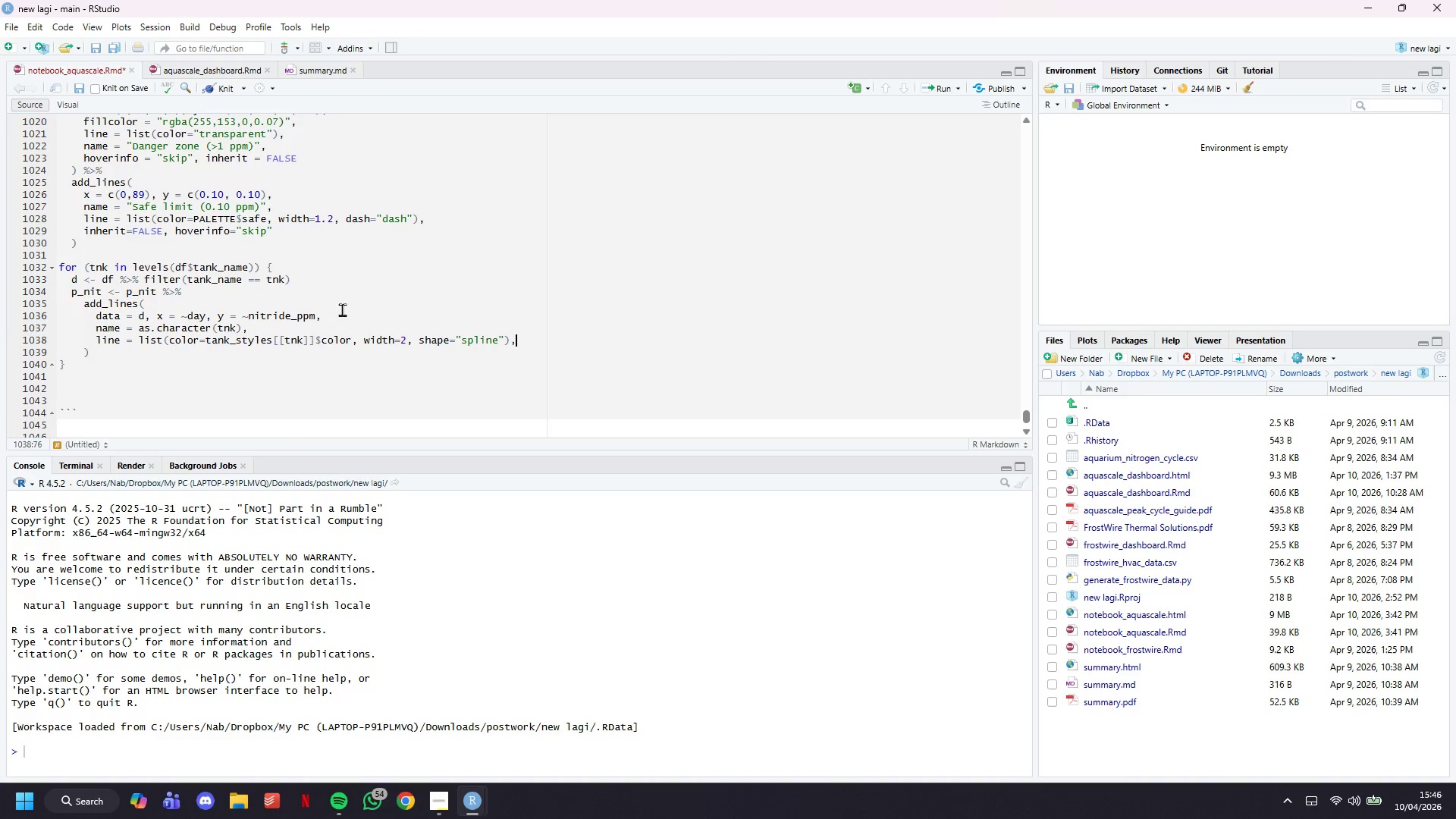 
key(Enter)
 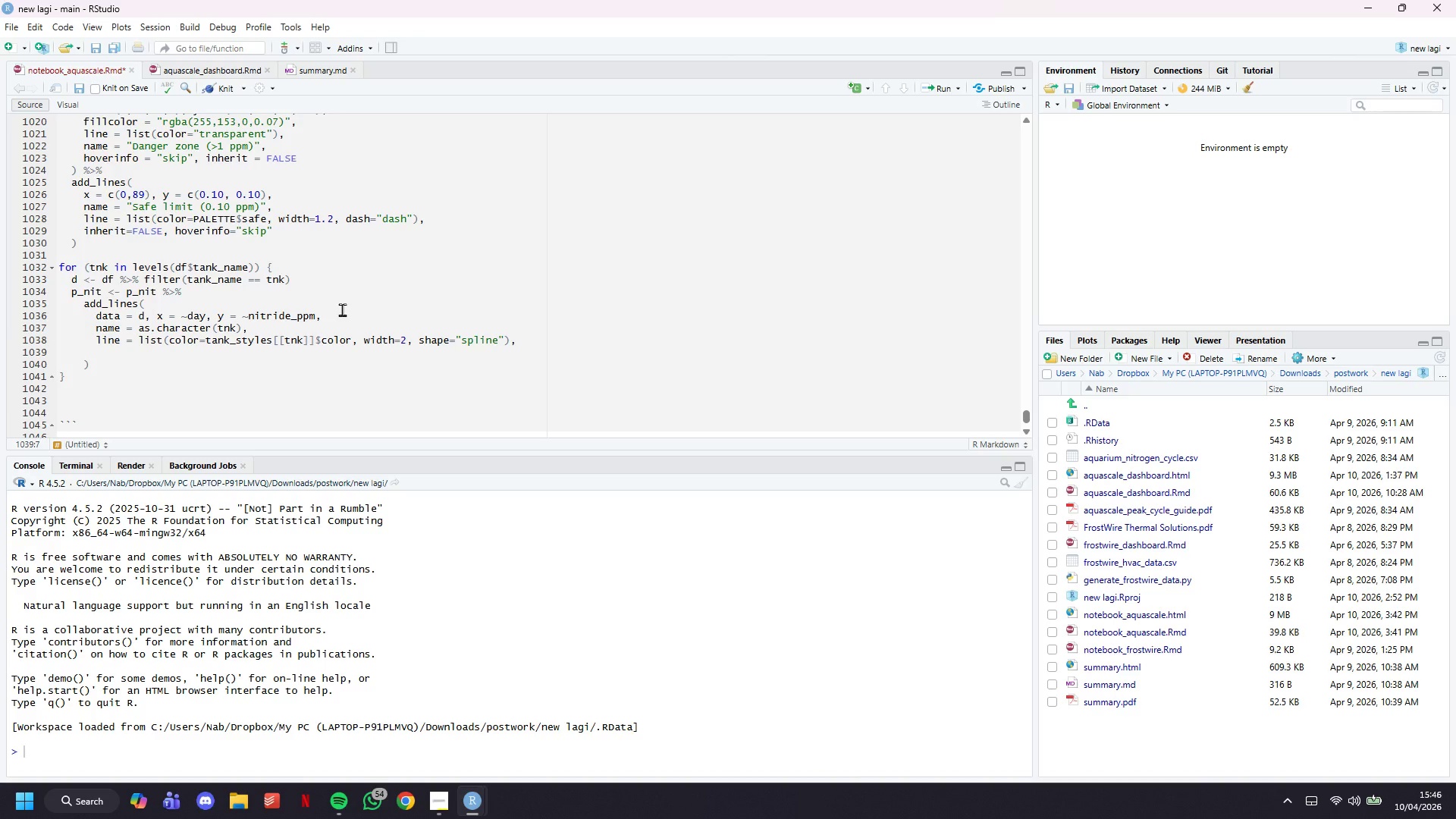 
type(hovert)
 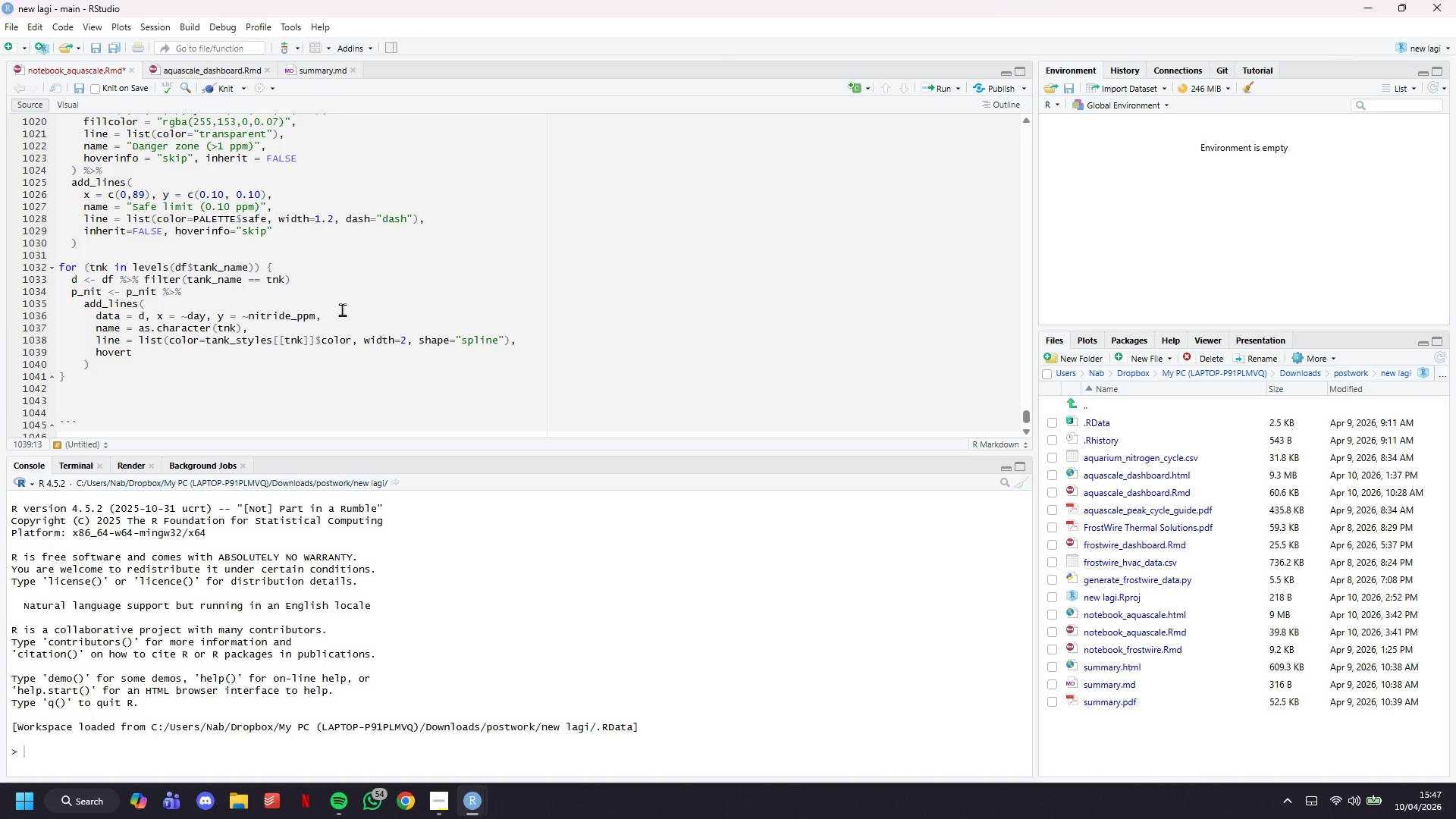 
wait(29.73)
 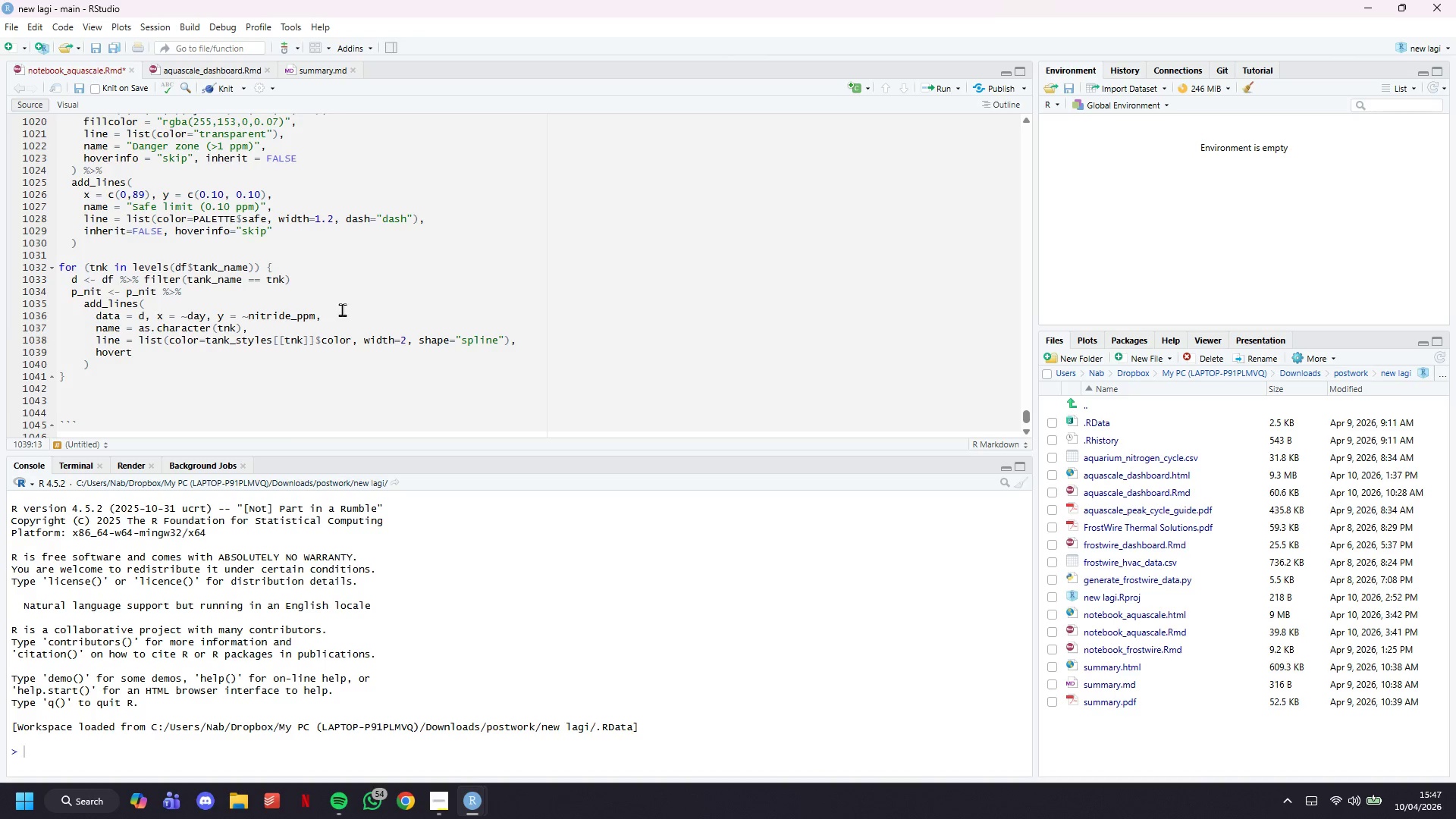 
type(emplate = paste0()
 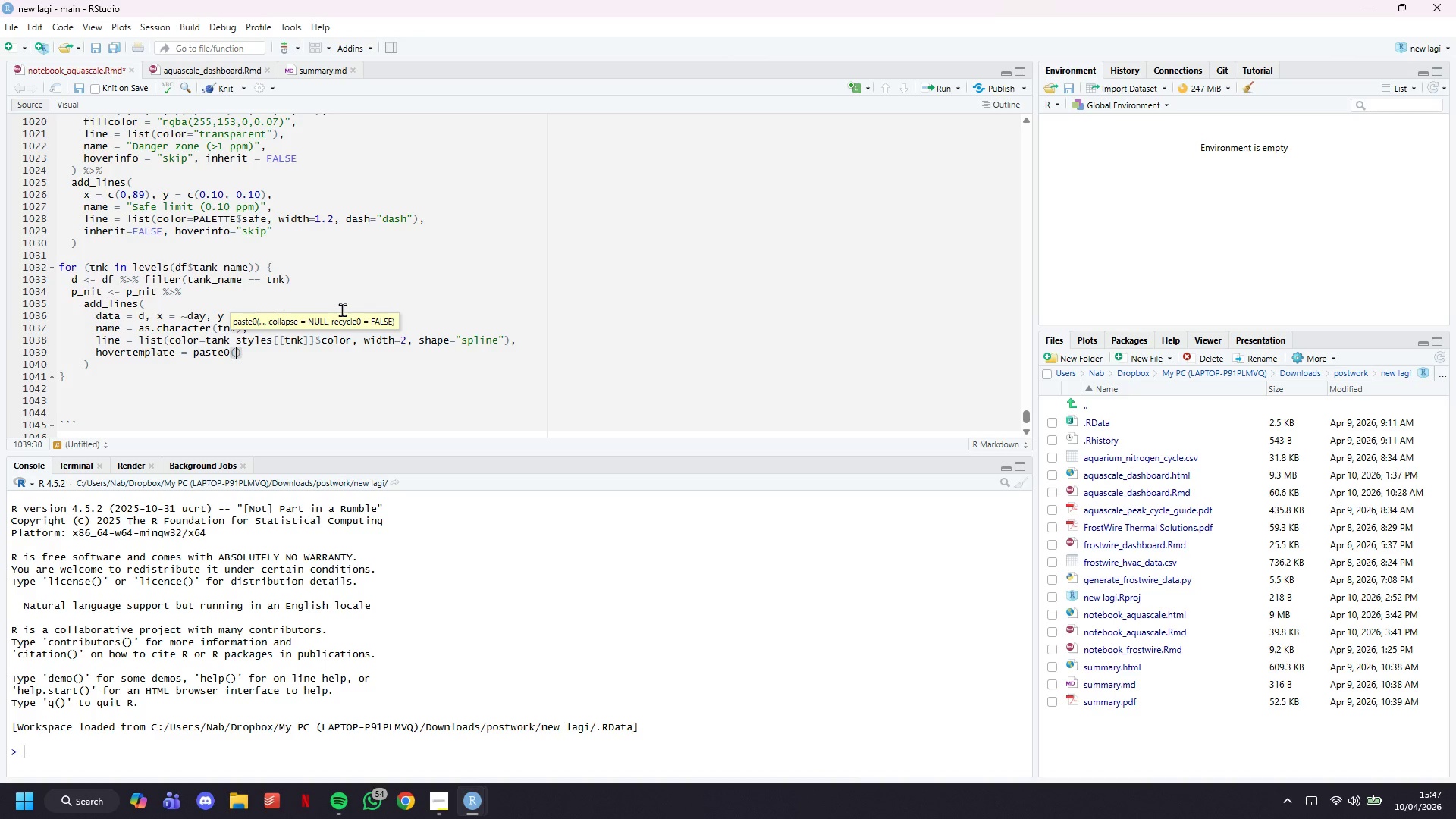 
type("<b>Day %{x})
 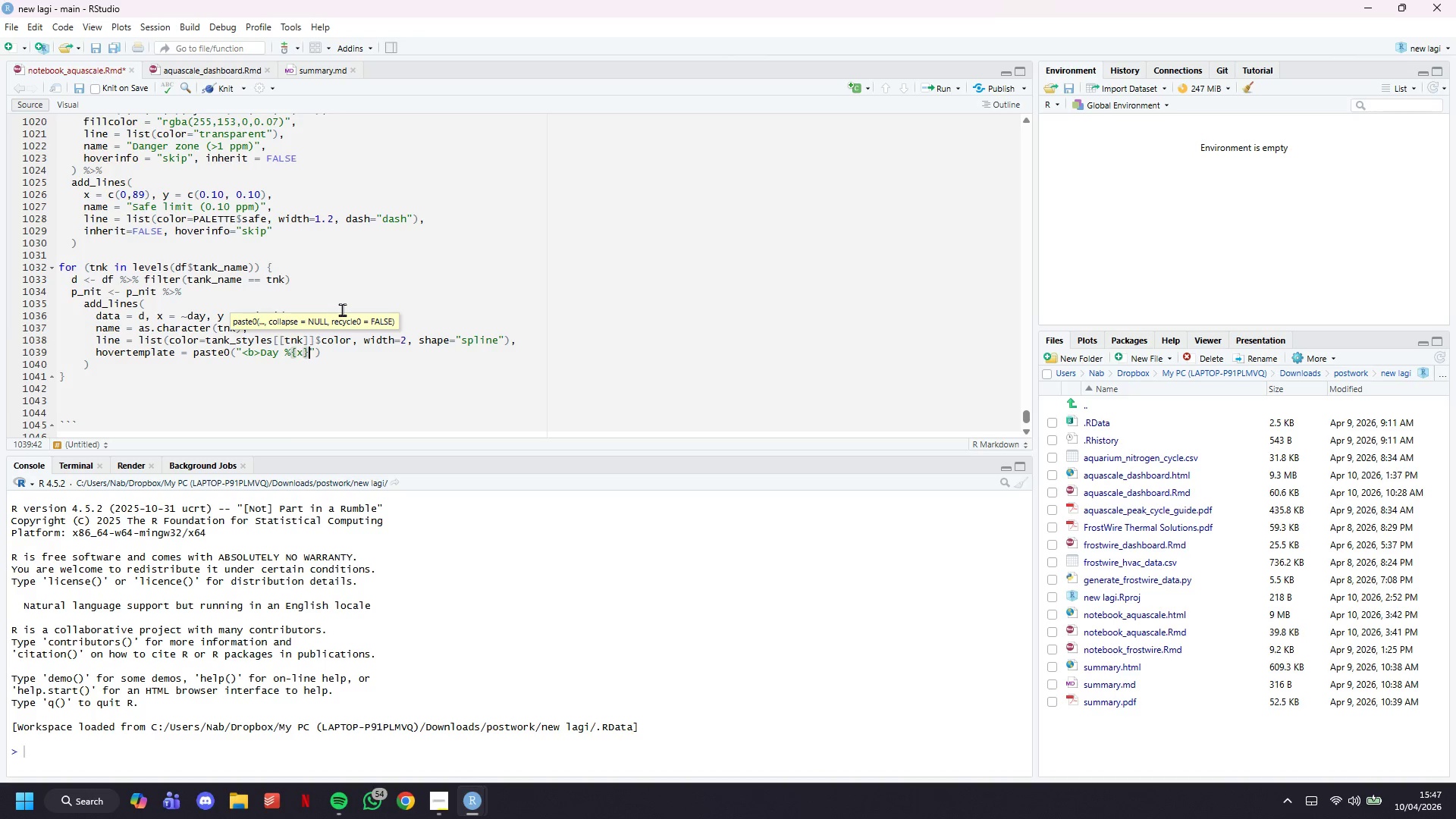 
key(Shift+Comma)
 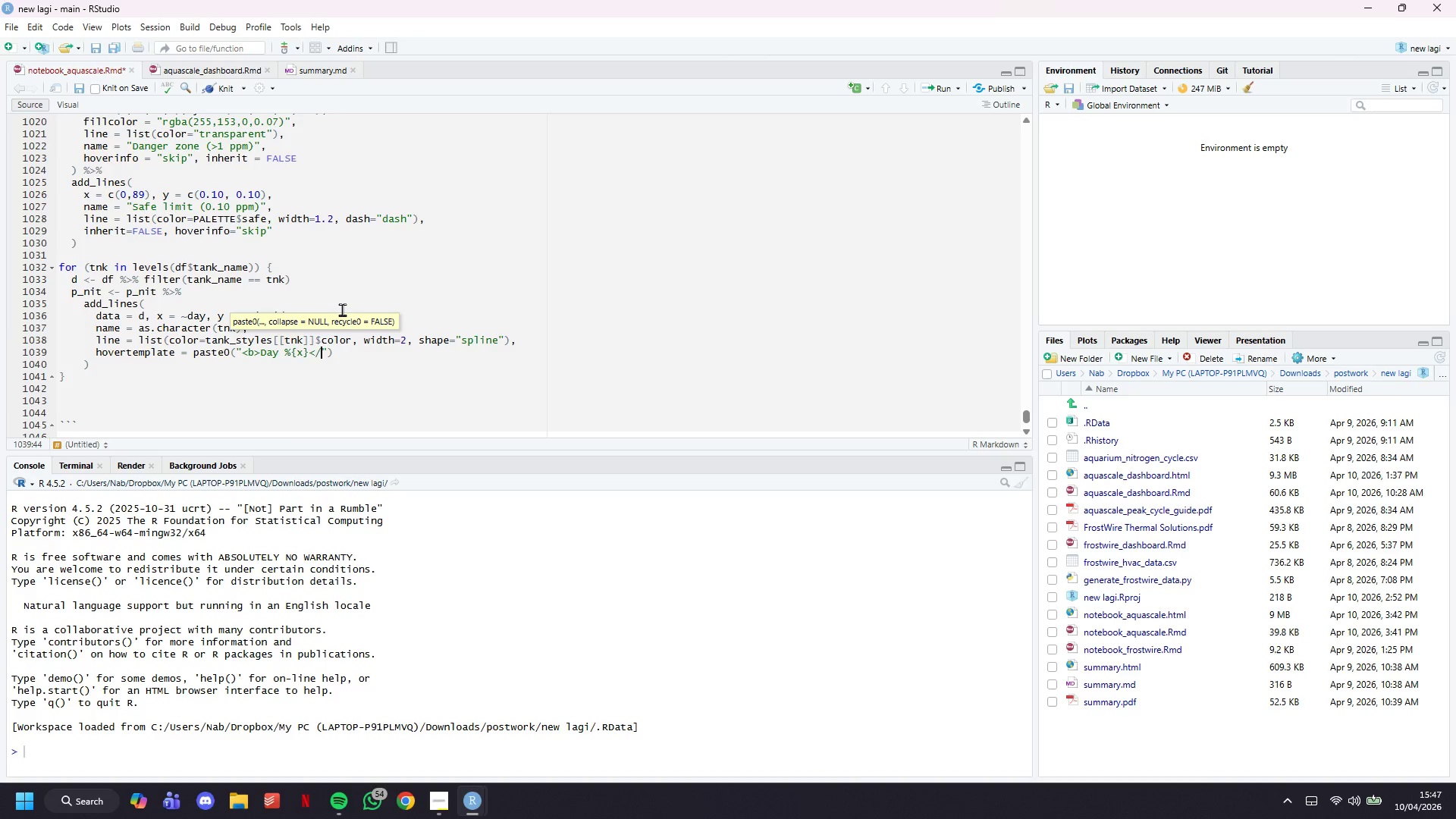 
key(Slash)
 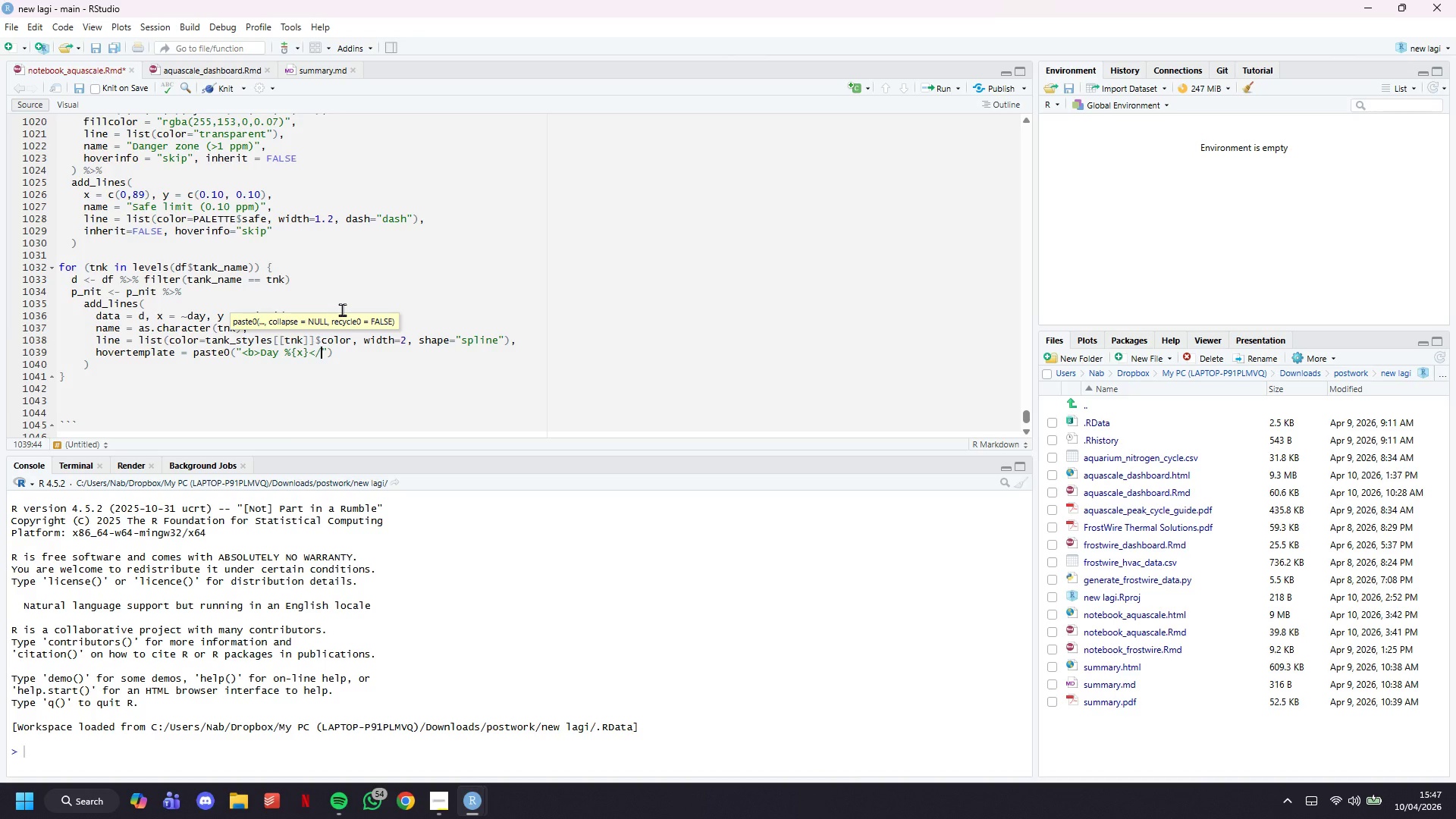 
key(B)
 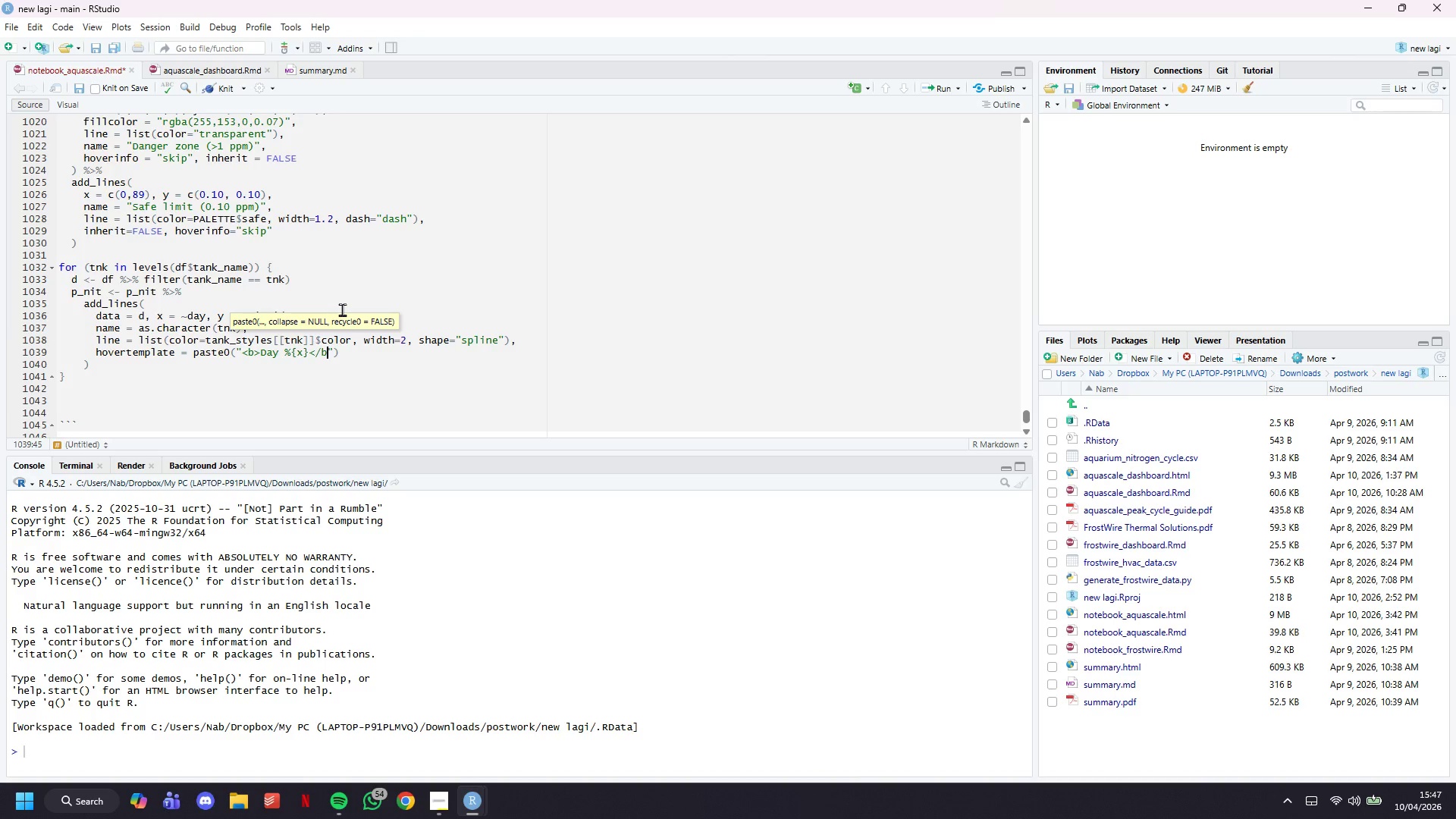 
key(Shift+Period)
 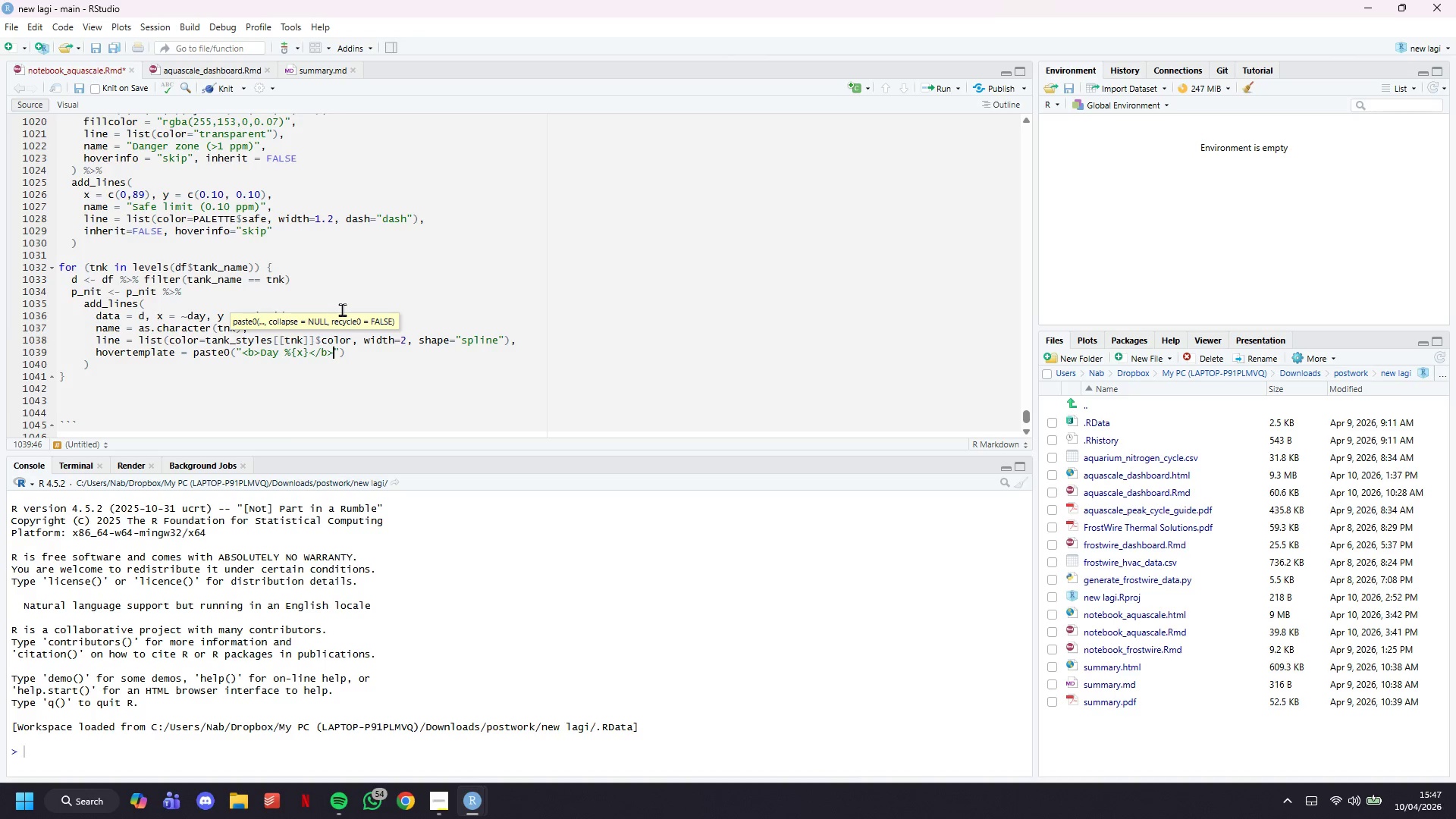 
wait(6.08)
 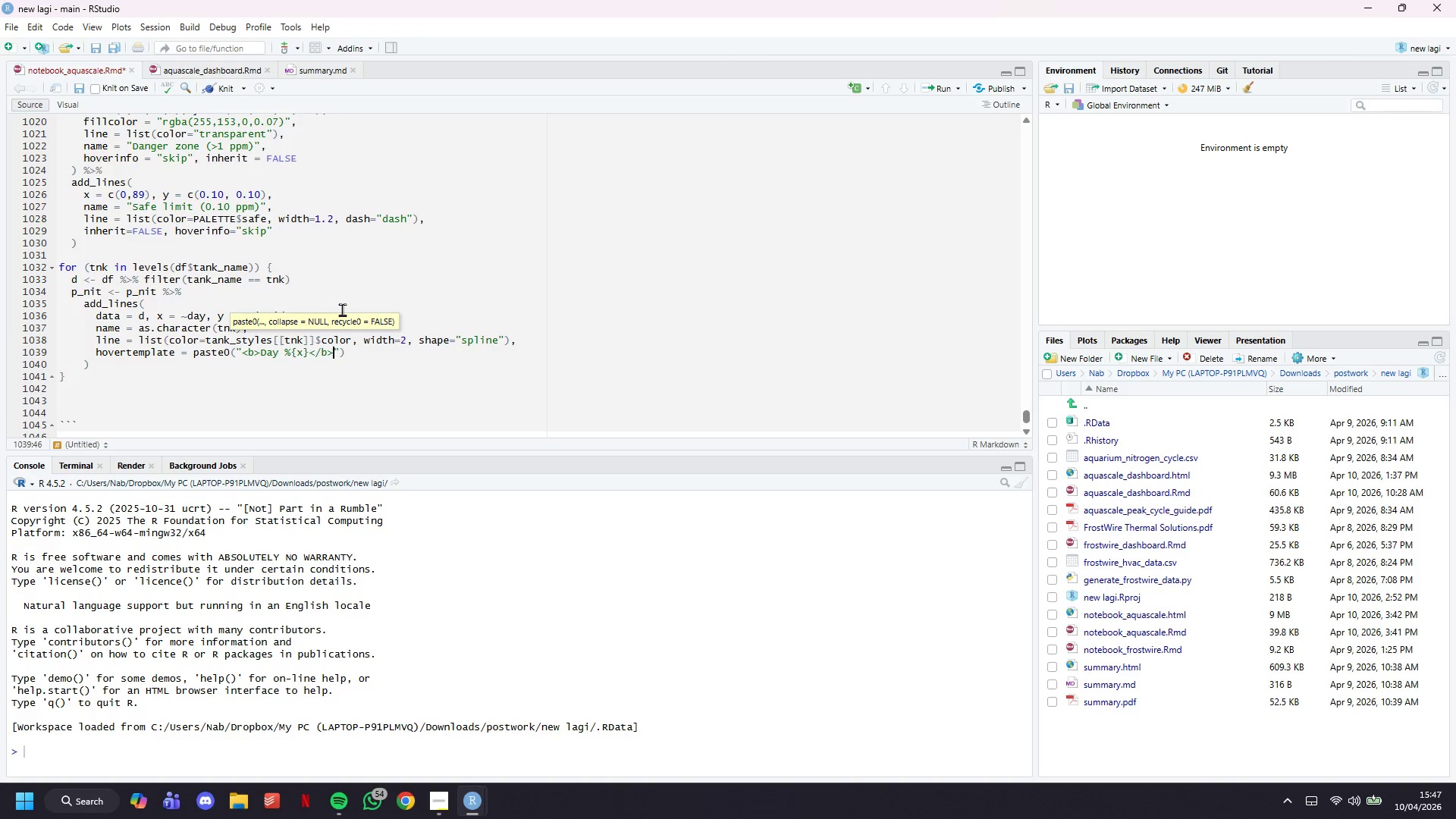 
type(<br>NO2: %{{)
key(Backspace)
type(})
 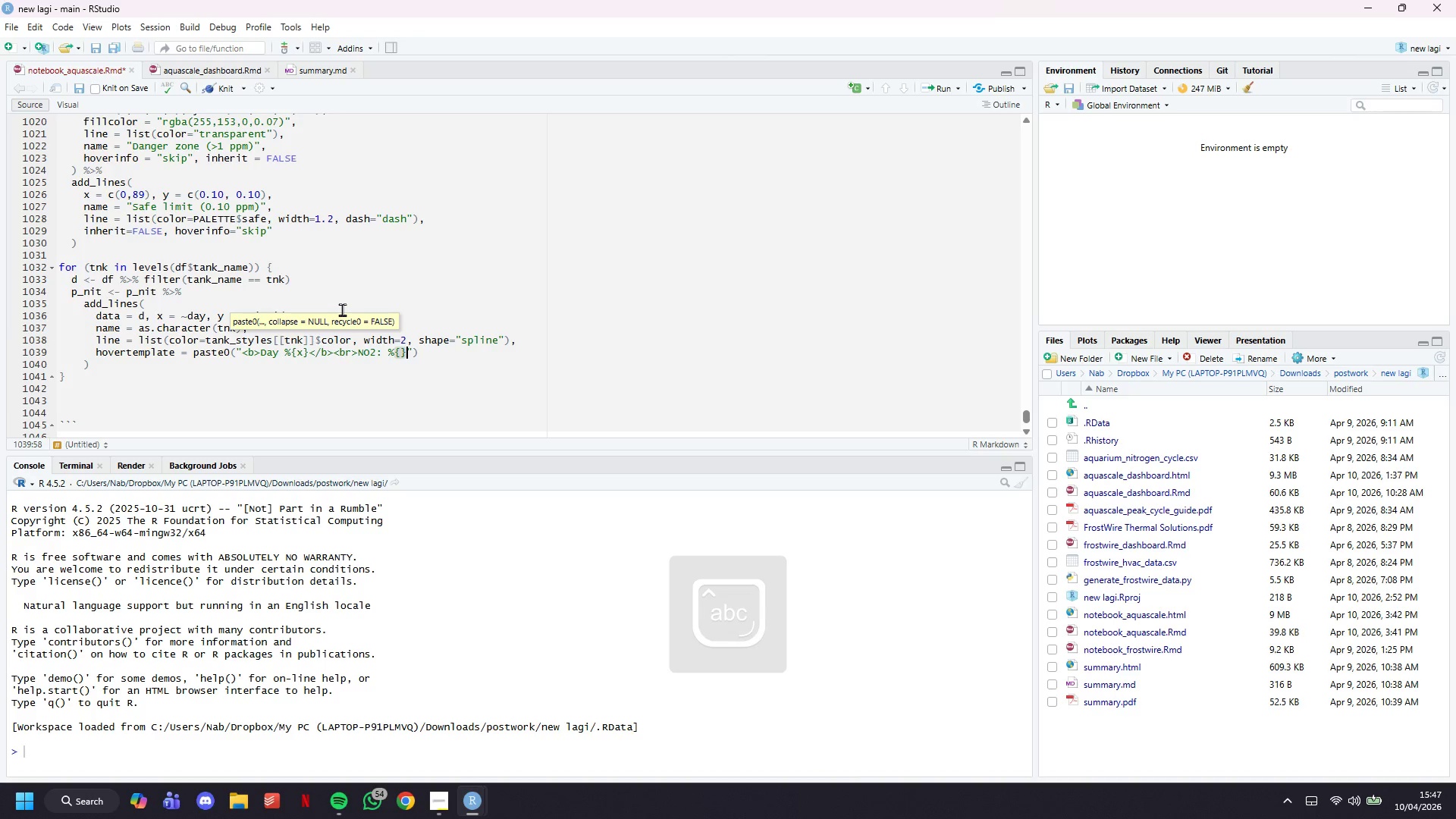 
key(ArrowLeft)
 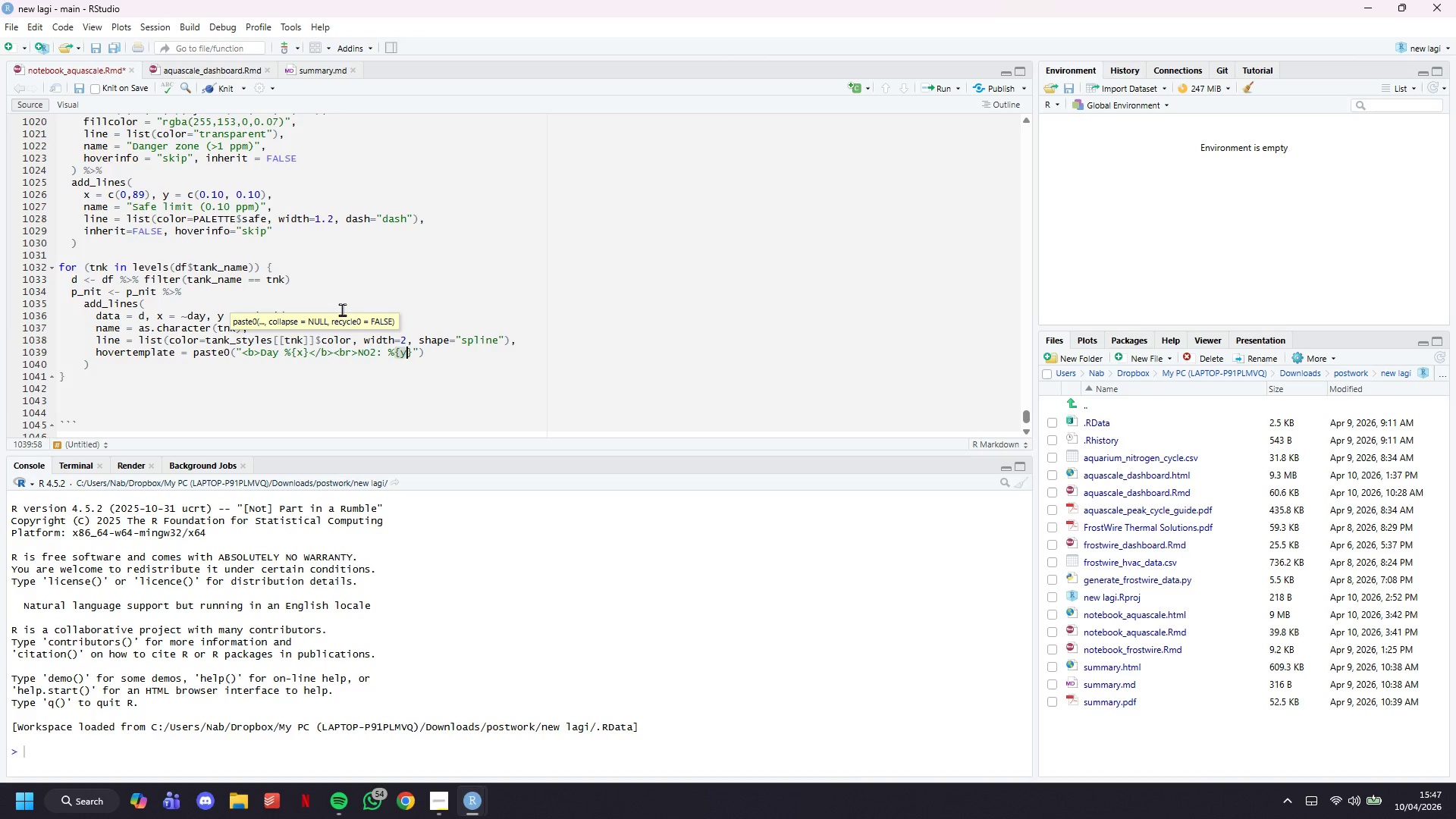 
type(y:.3f)
 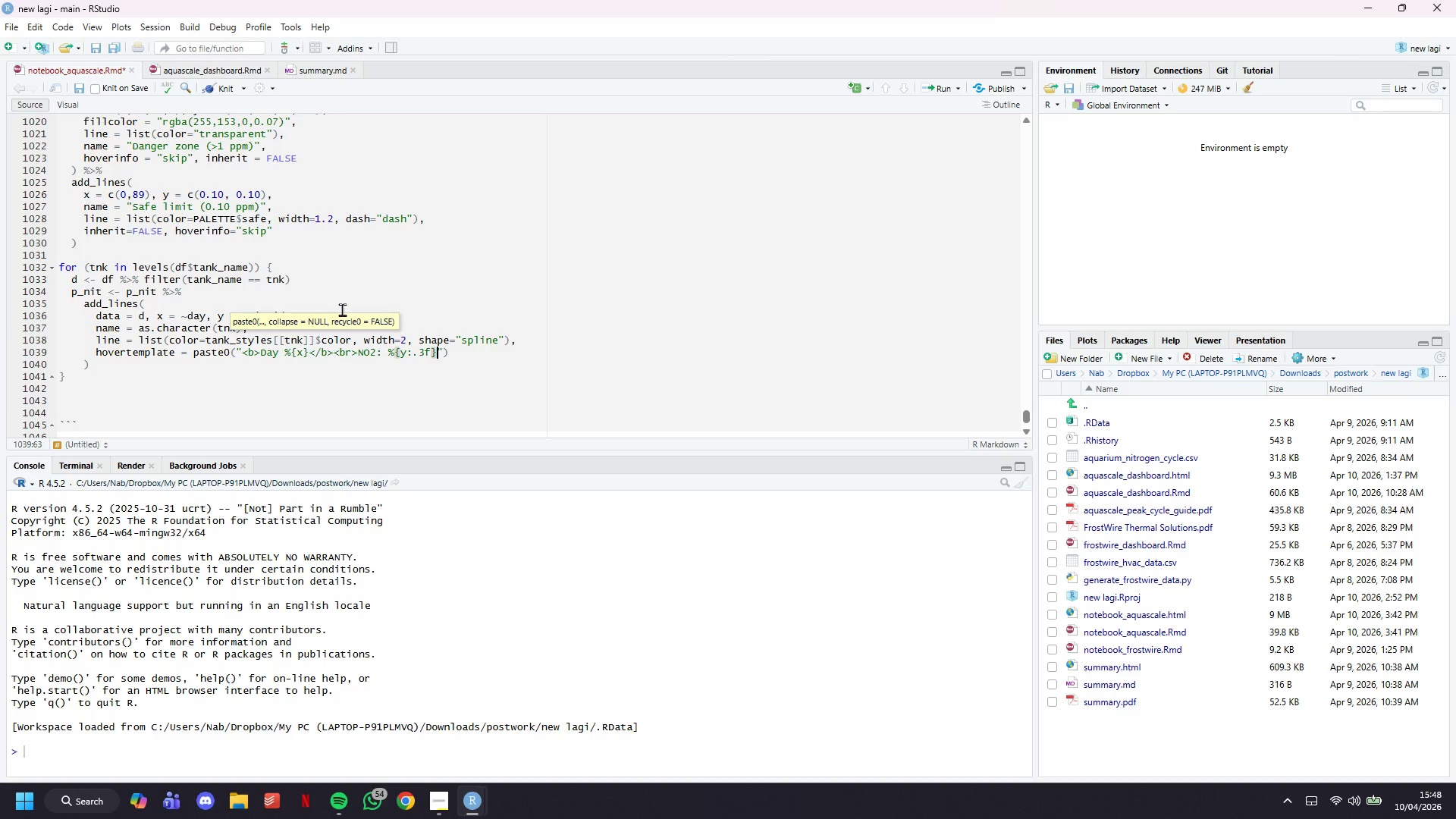 
 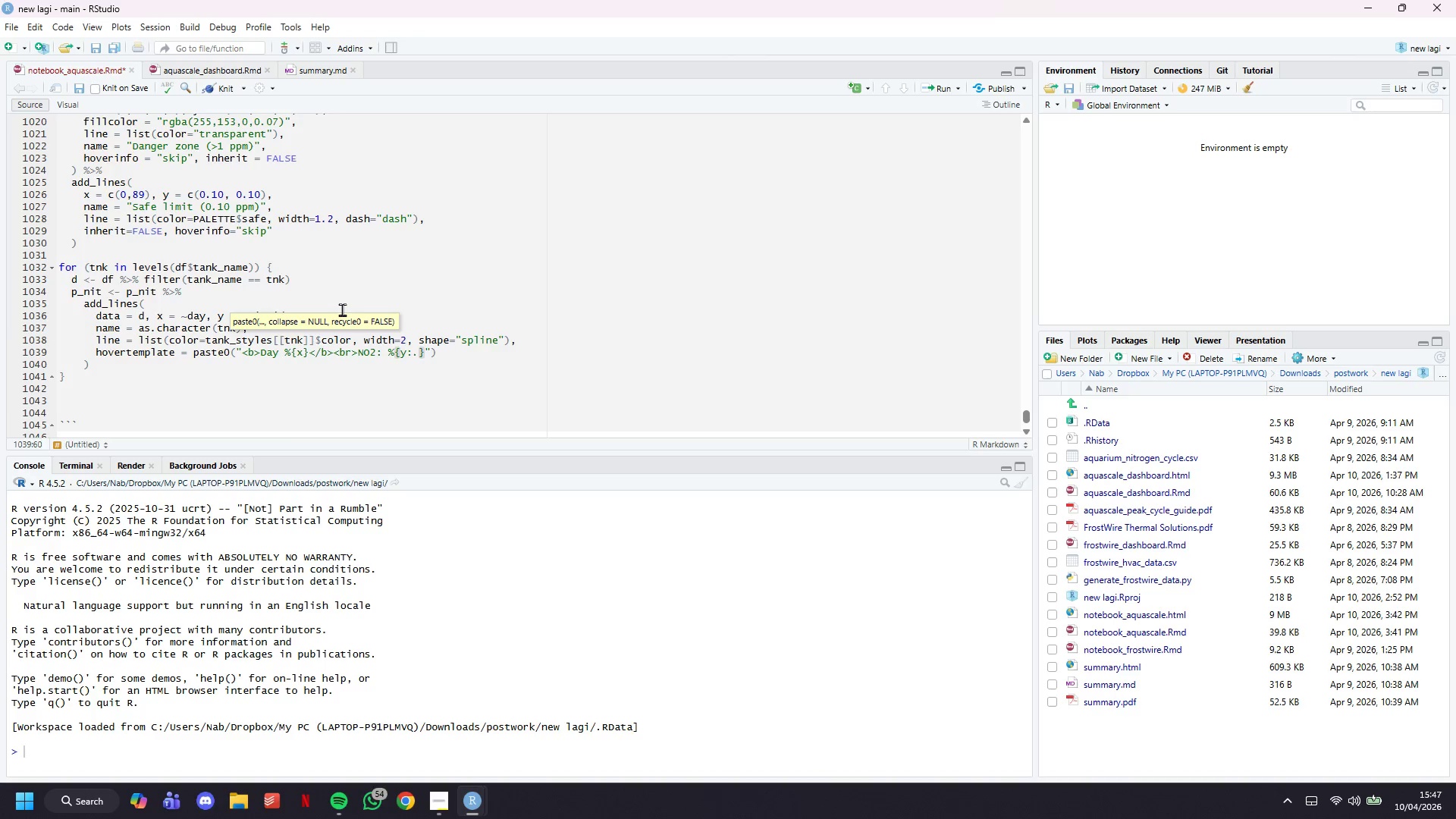 
key(ArrowRight)
 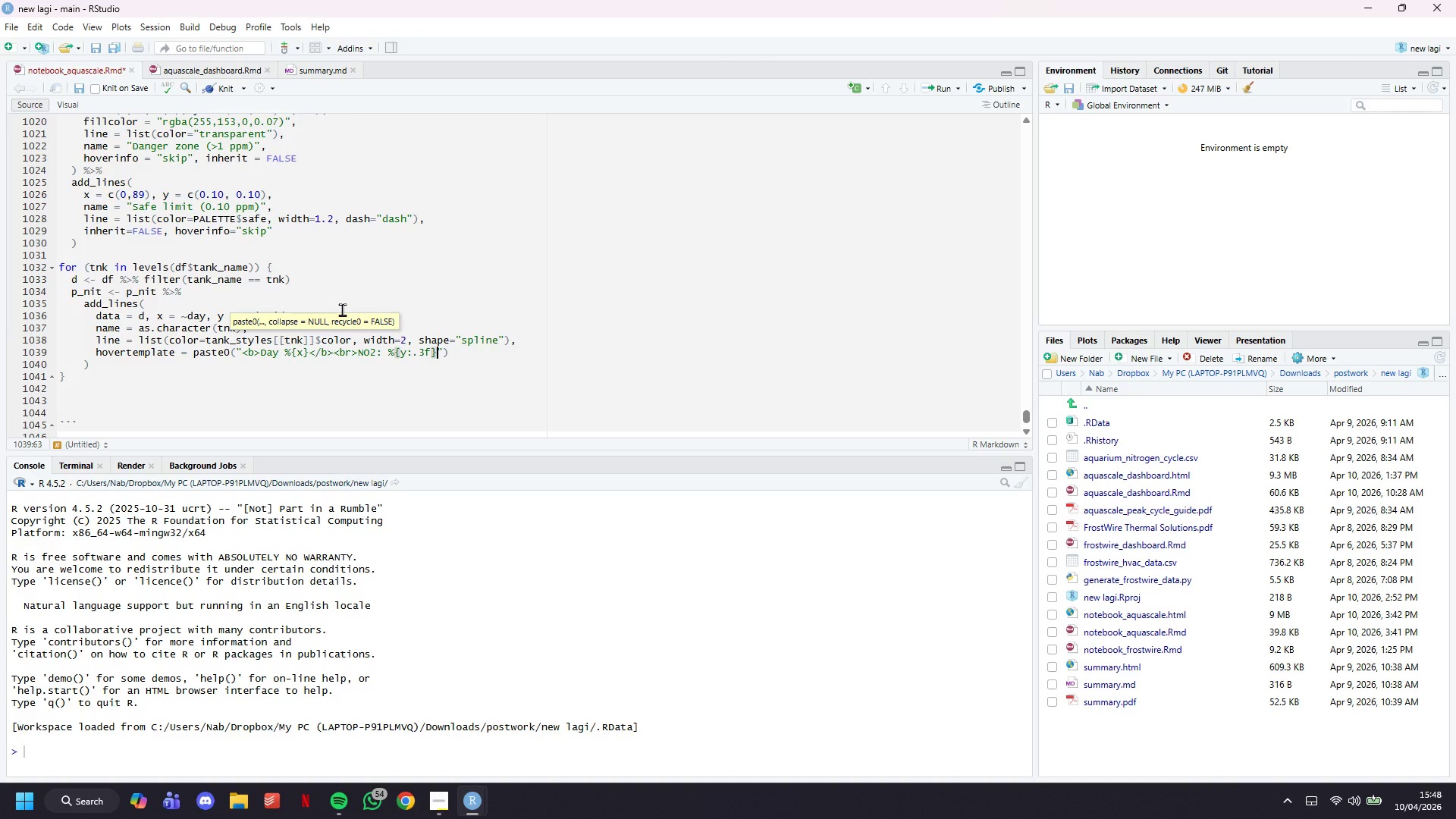 
type( ppm{})
 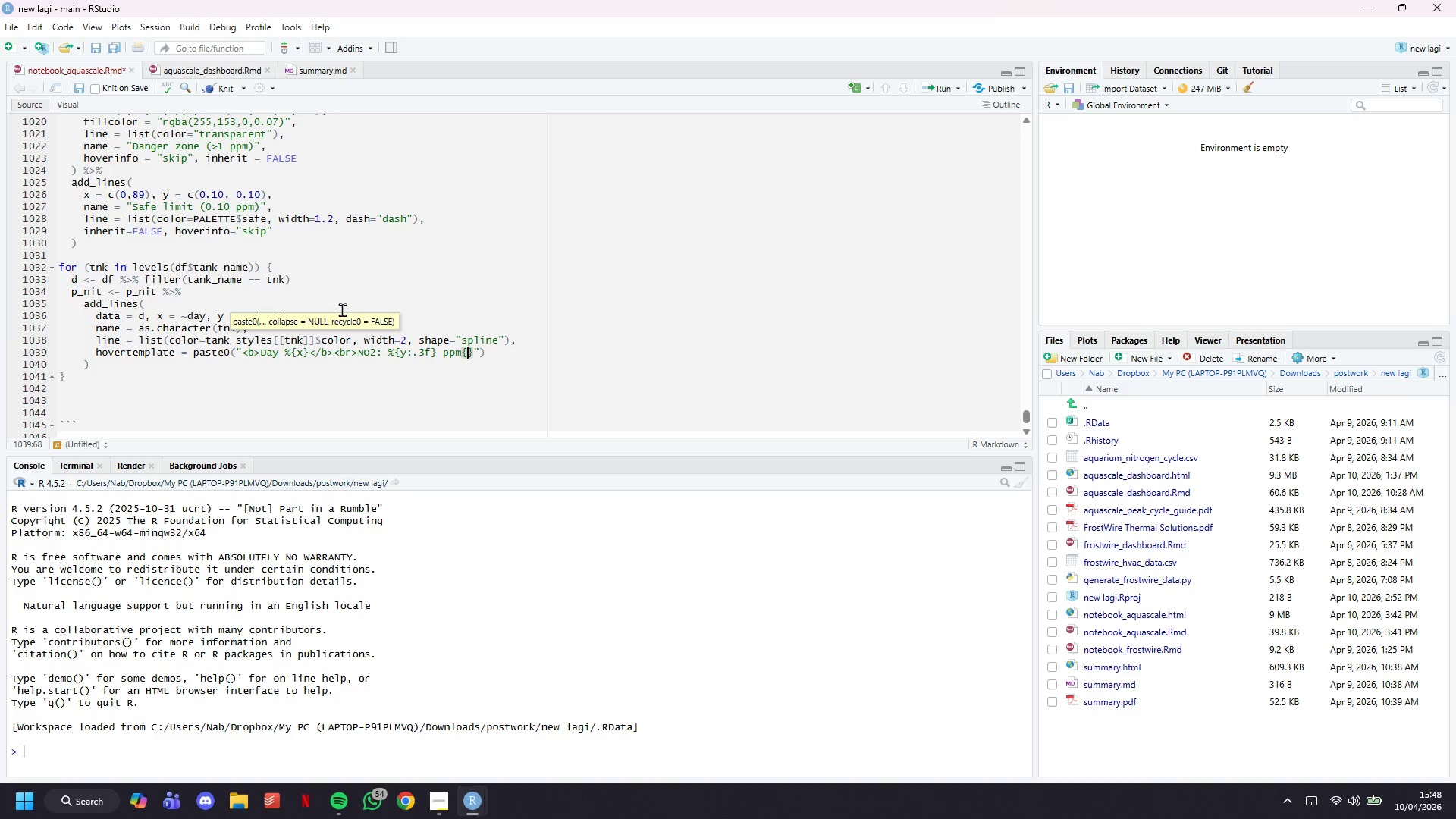 
 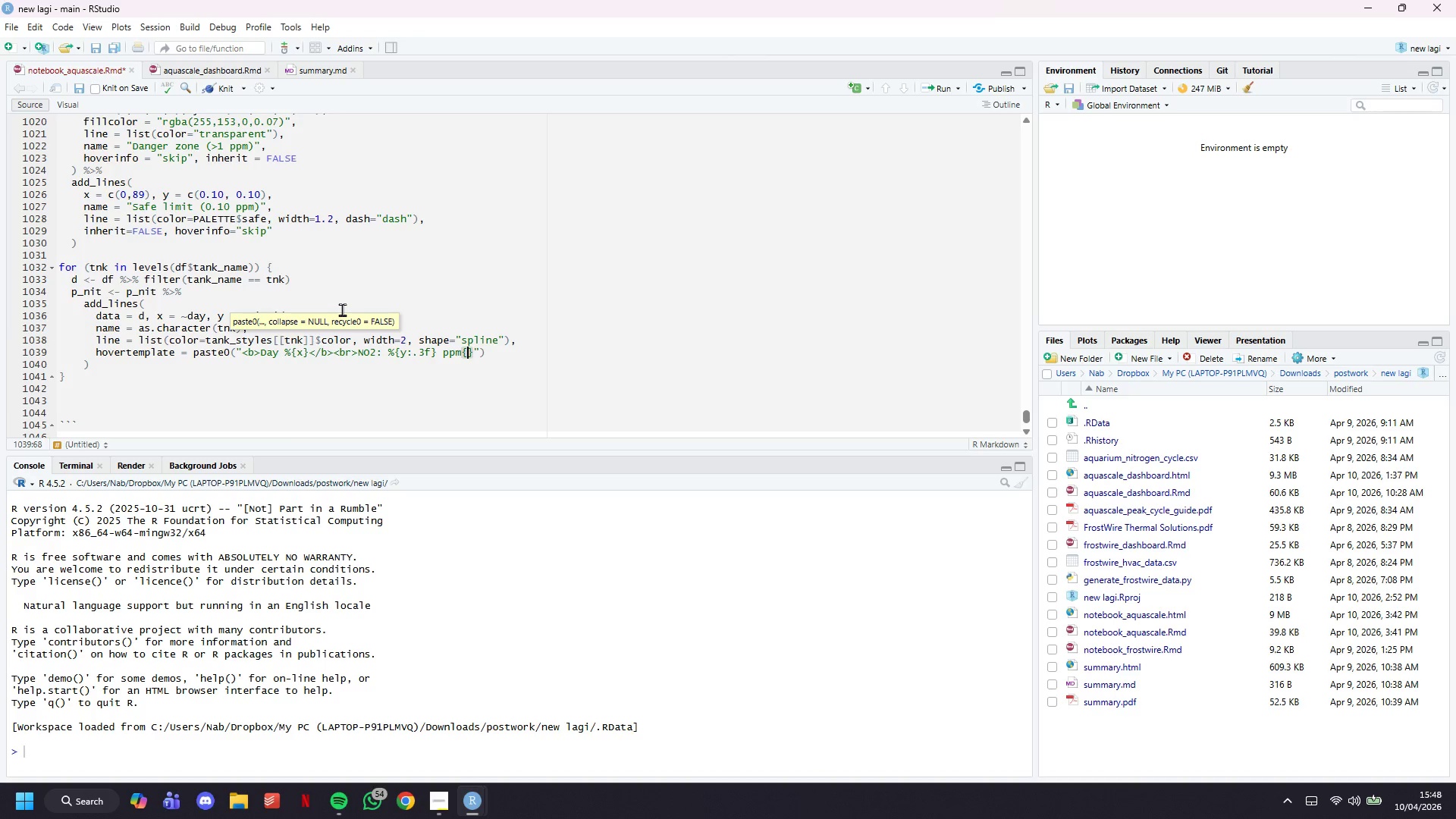 
key(ArrowLeft)
 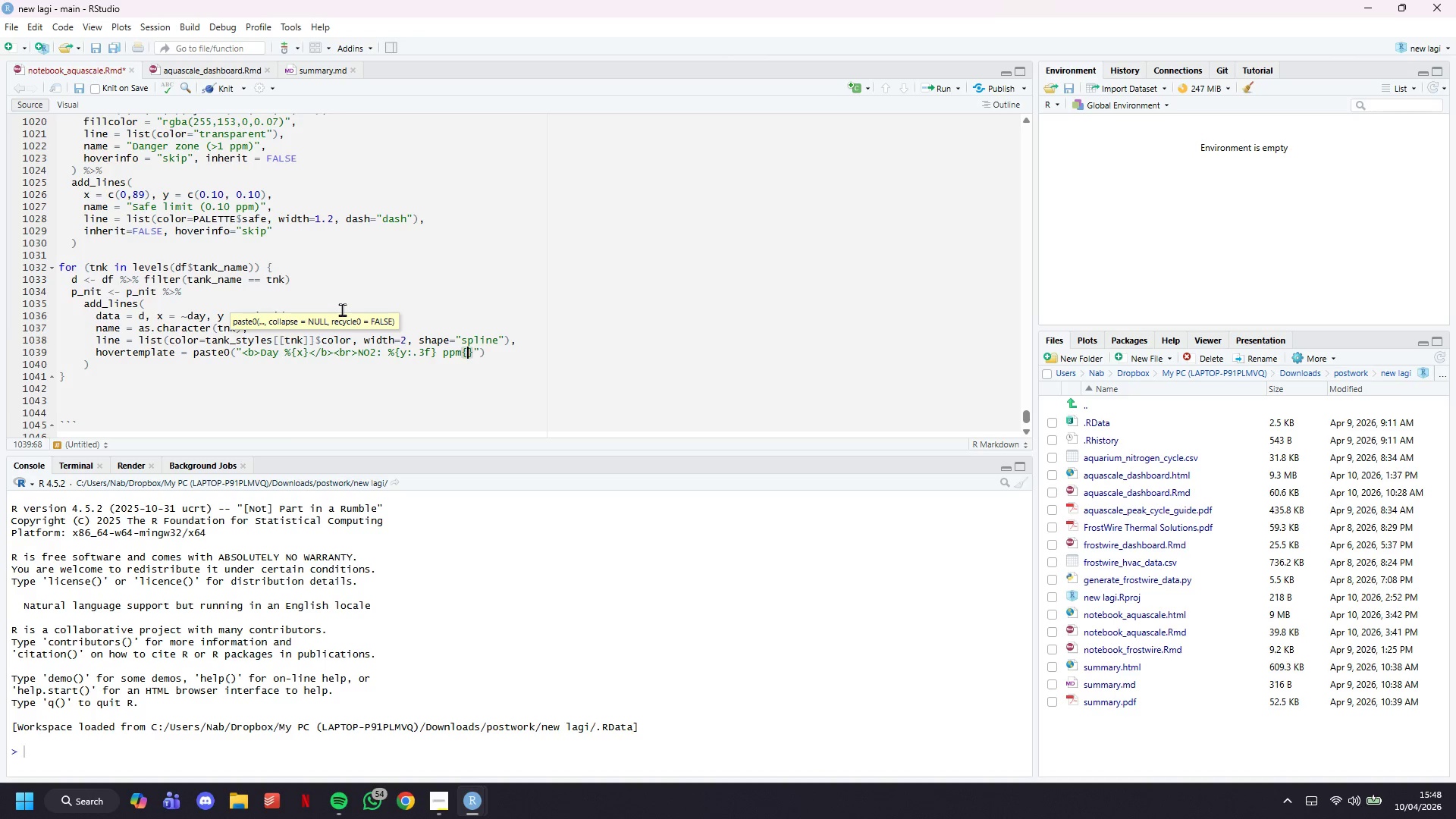 
type(extra)
 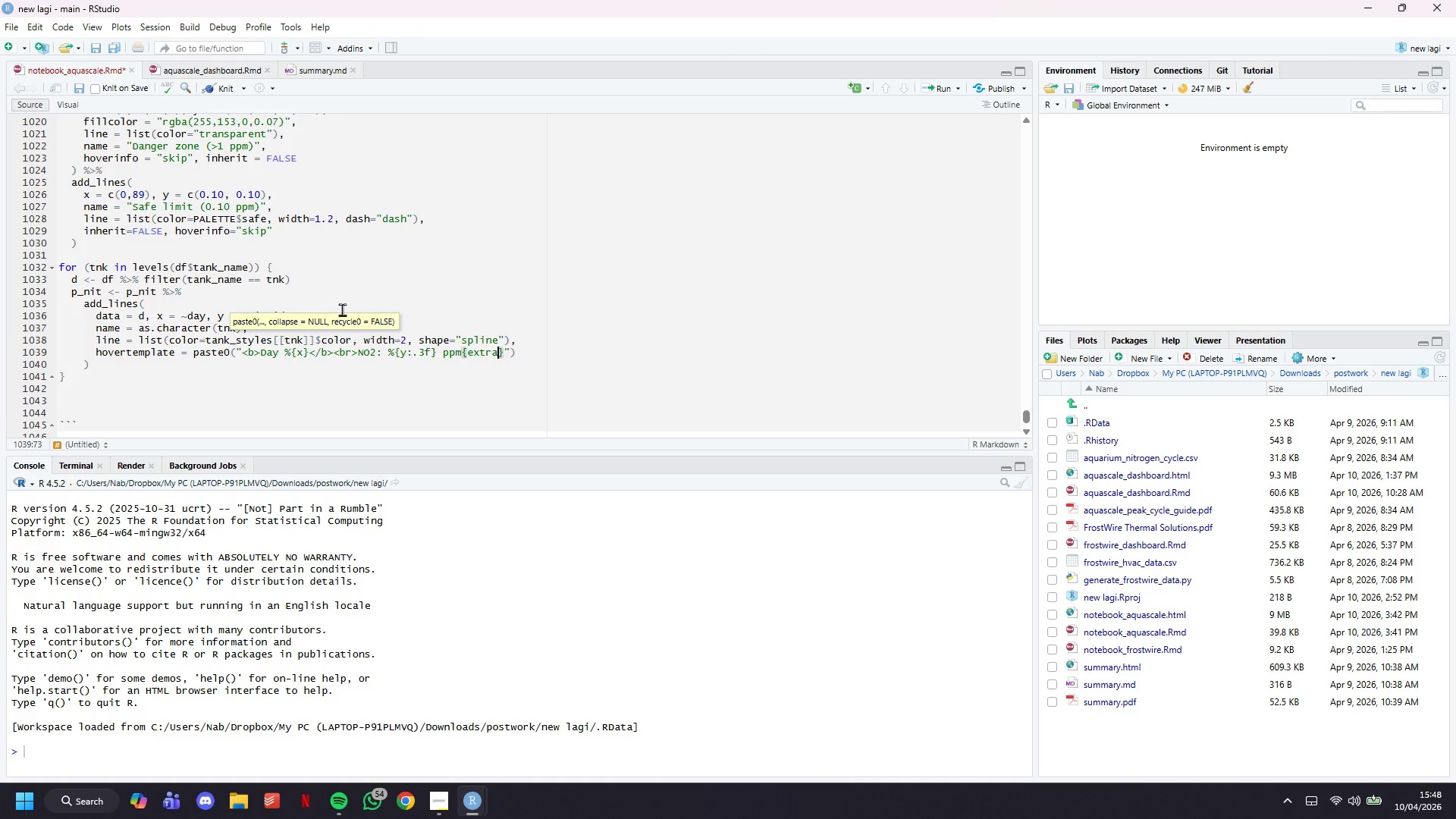 
key(ArrowRight)
 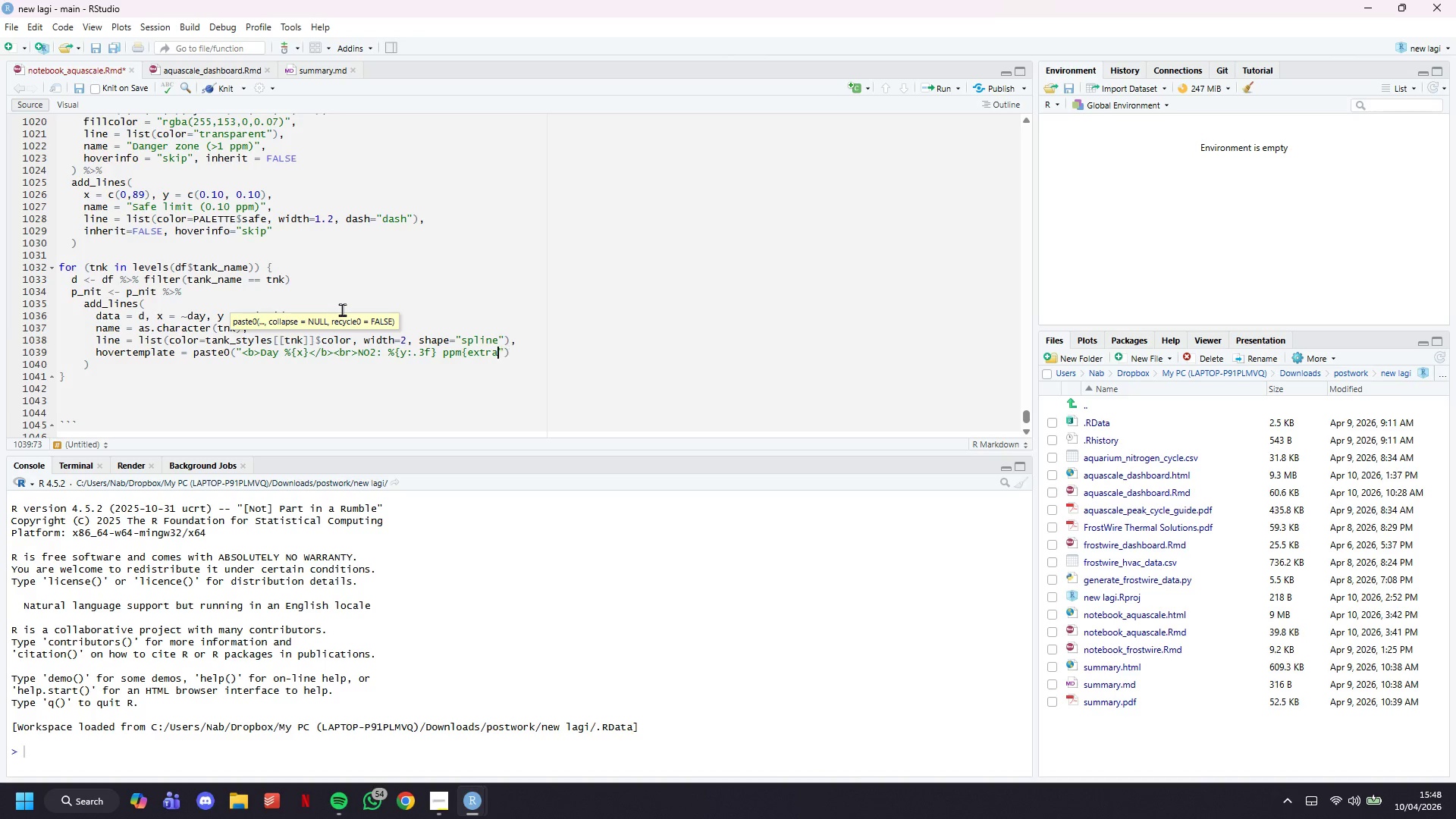 
hold_key(key=Backspace, duration=0.62)
 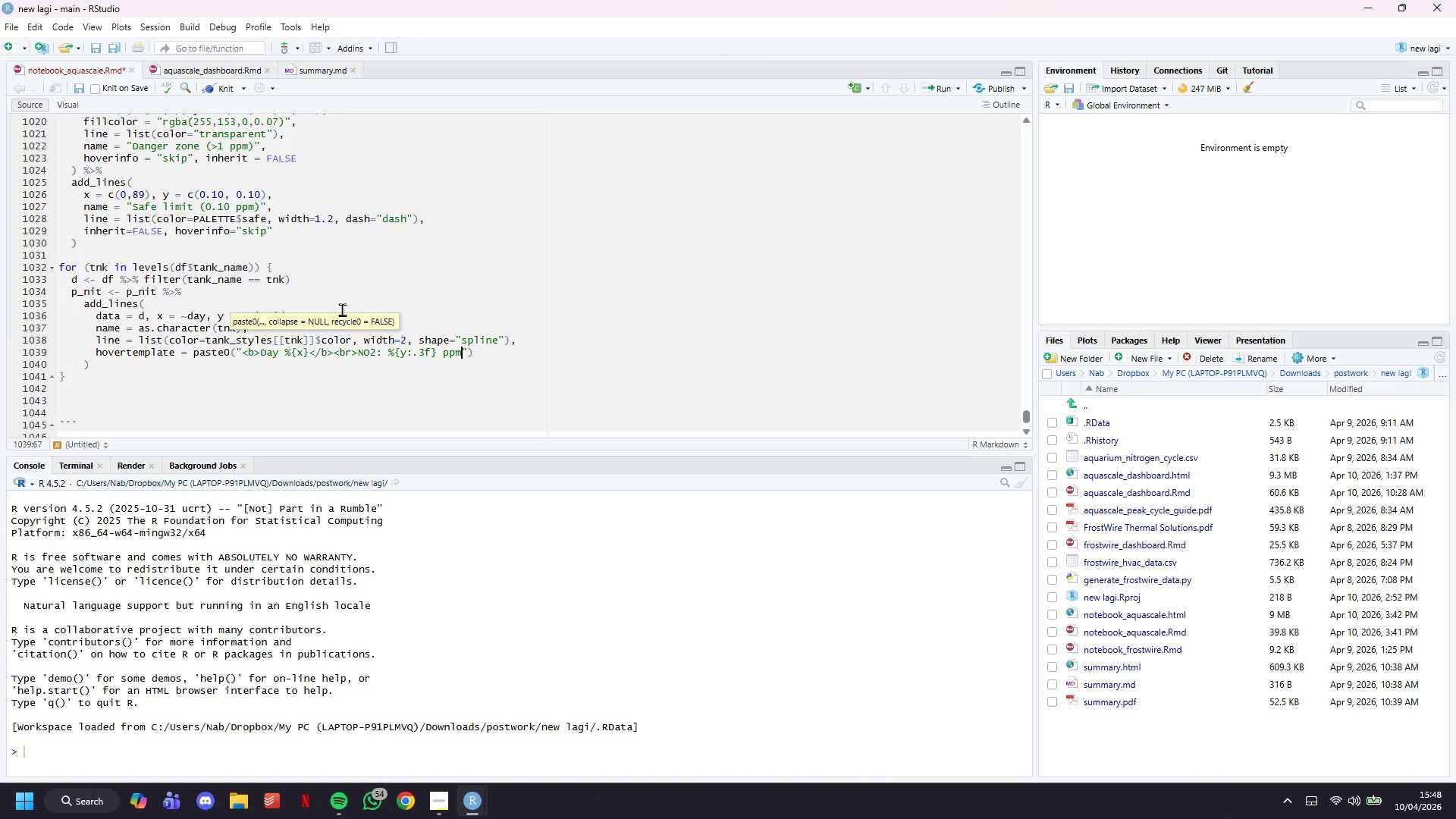 
key(Backspace)
type(<extra>)
 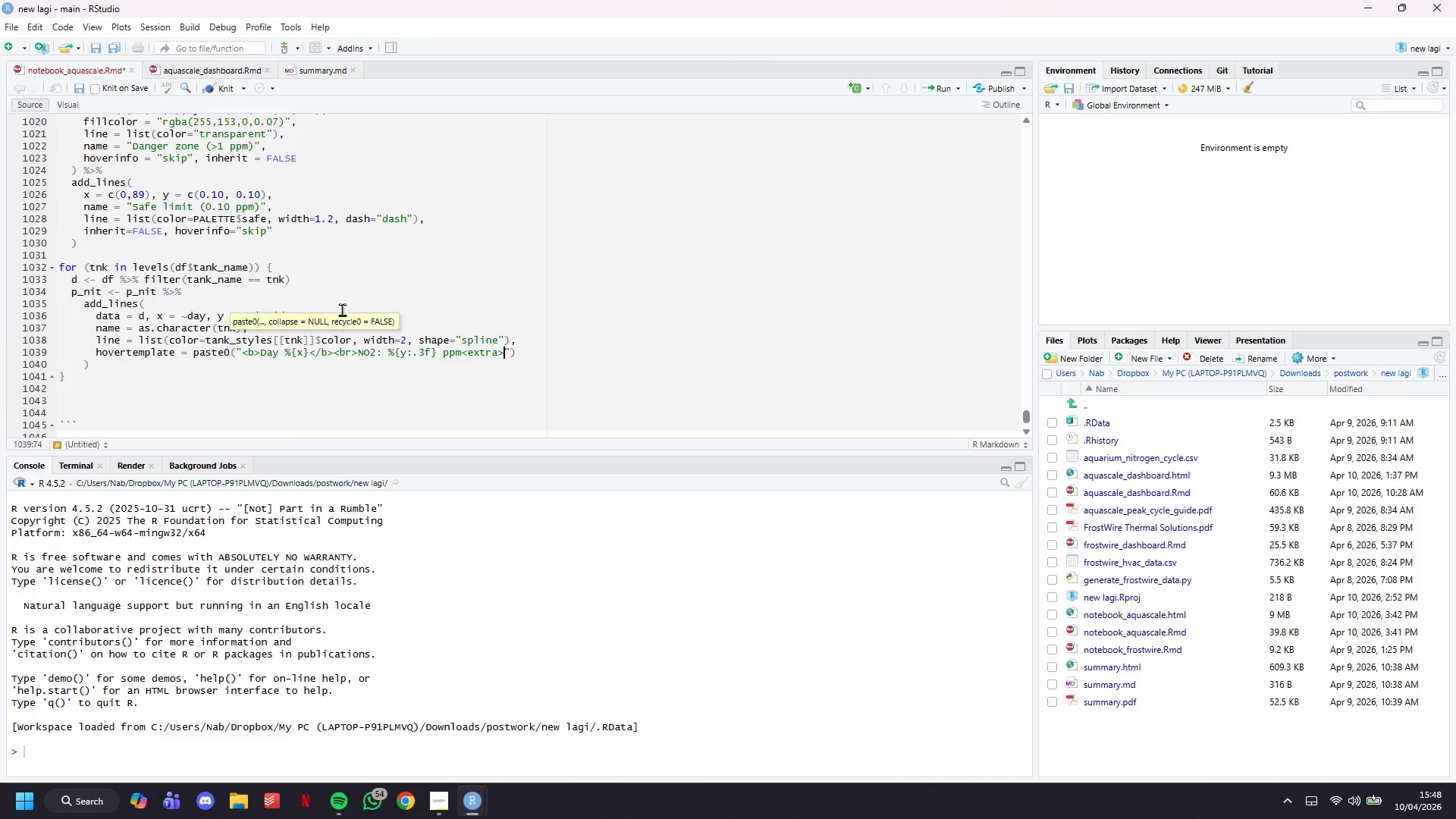 
key(ArrowRight)
 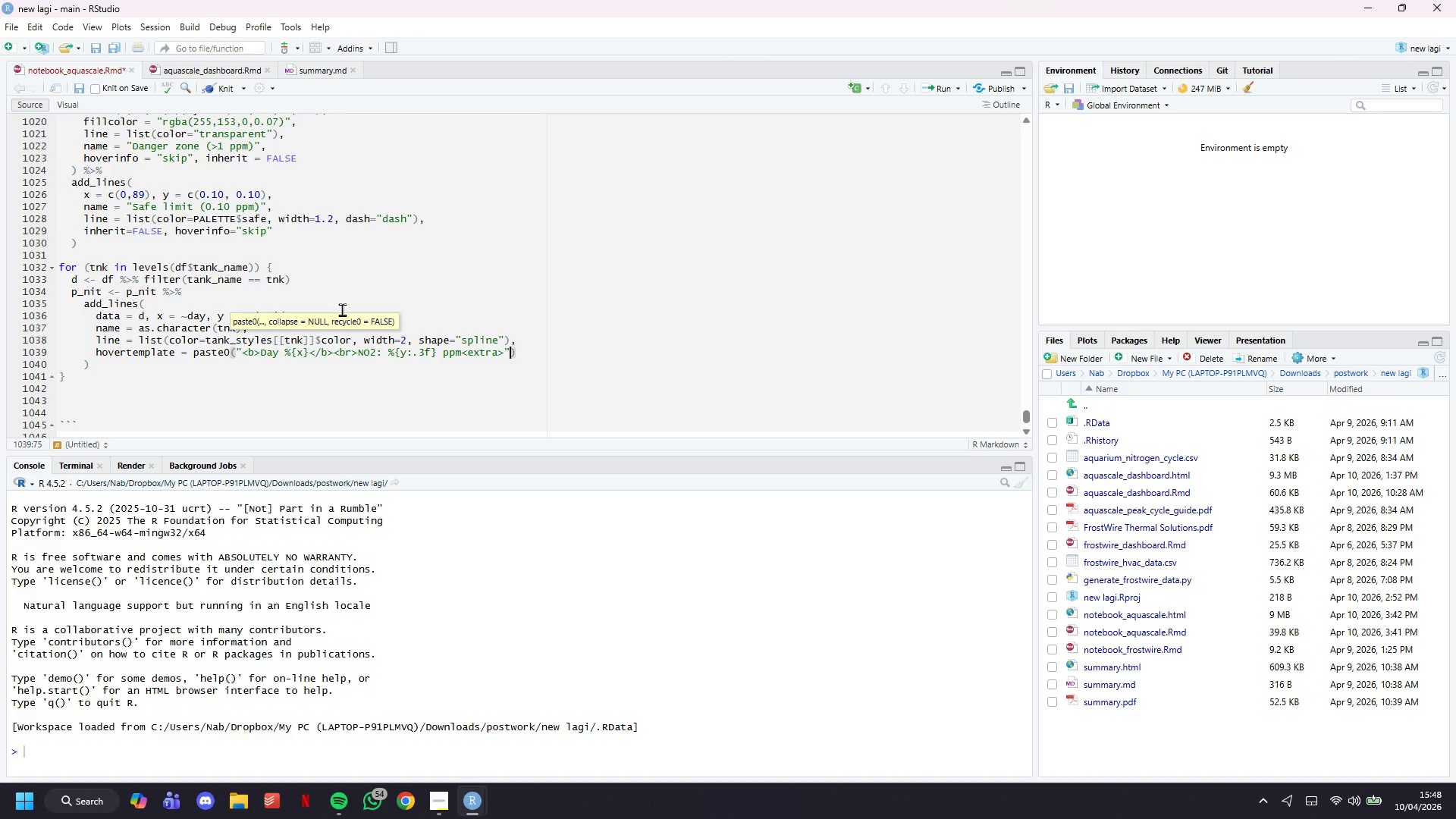 
type(,tnk,"")
 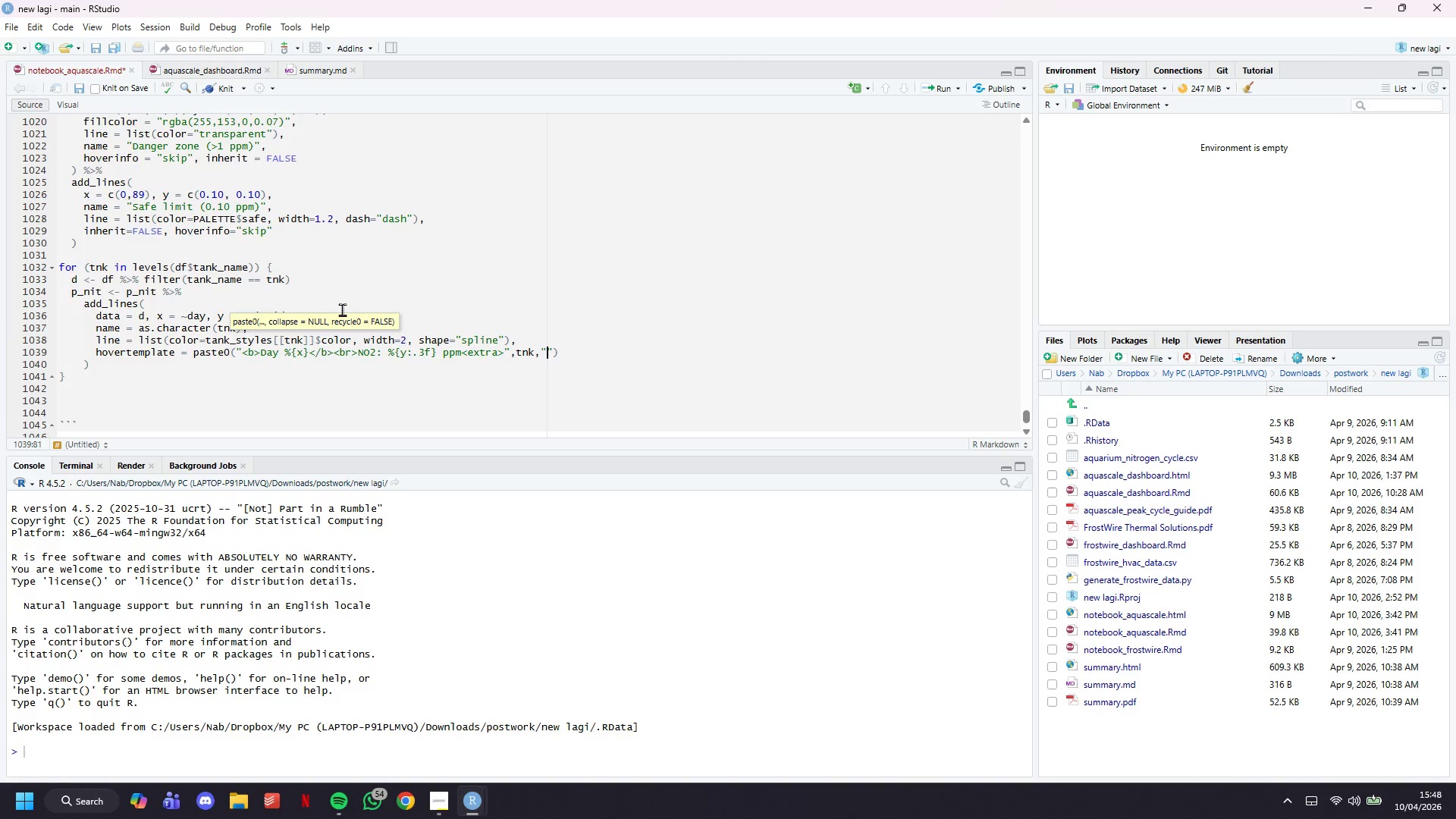 
 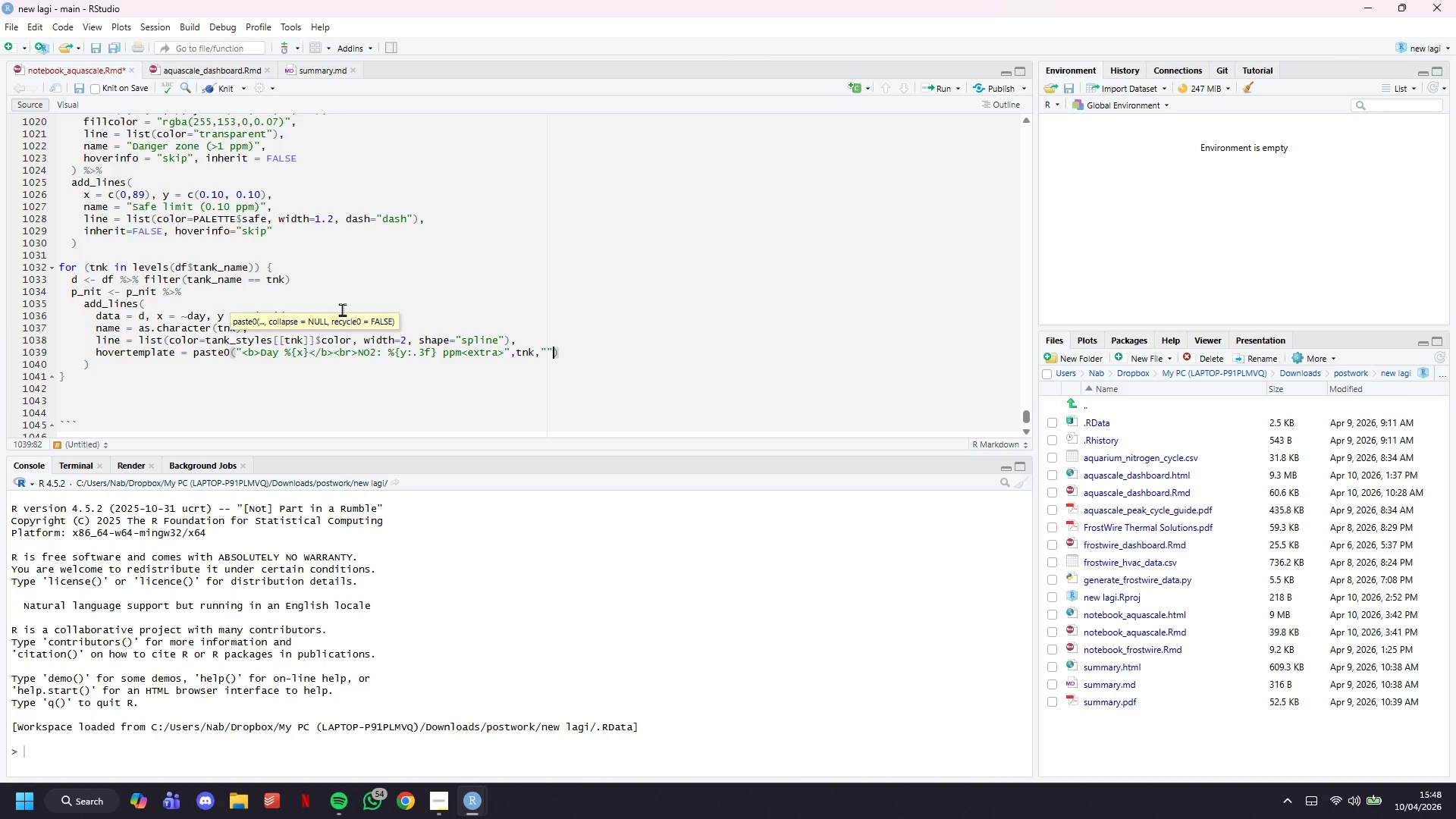 
key(ArrowLeft)
 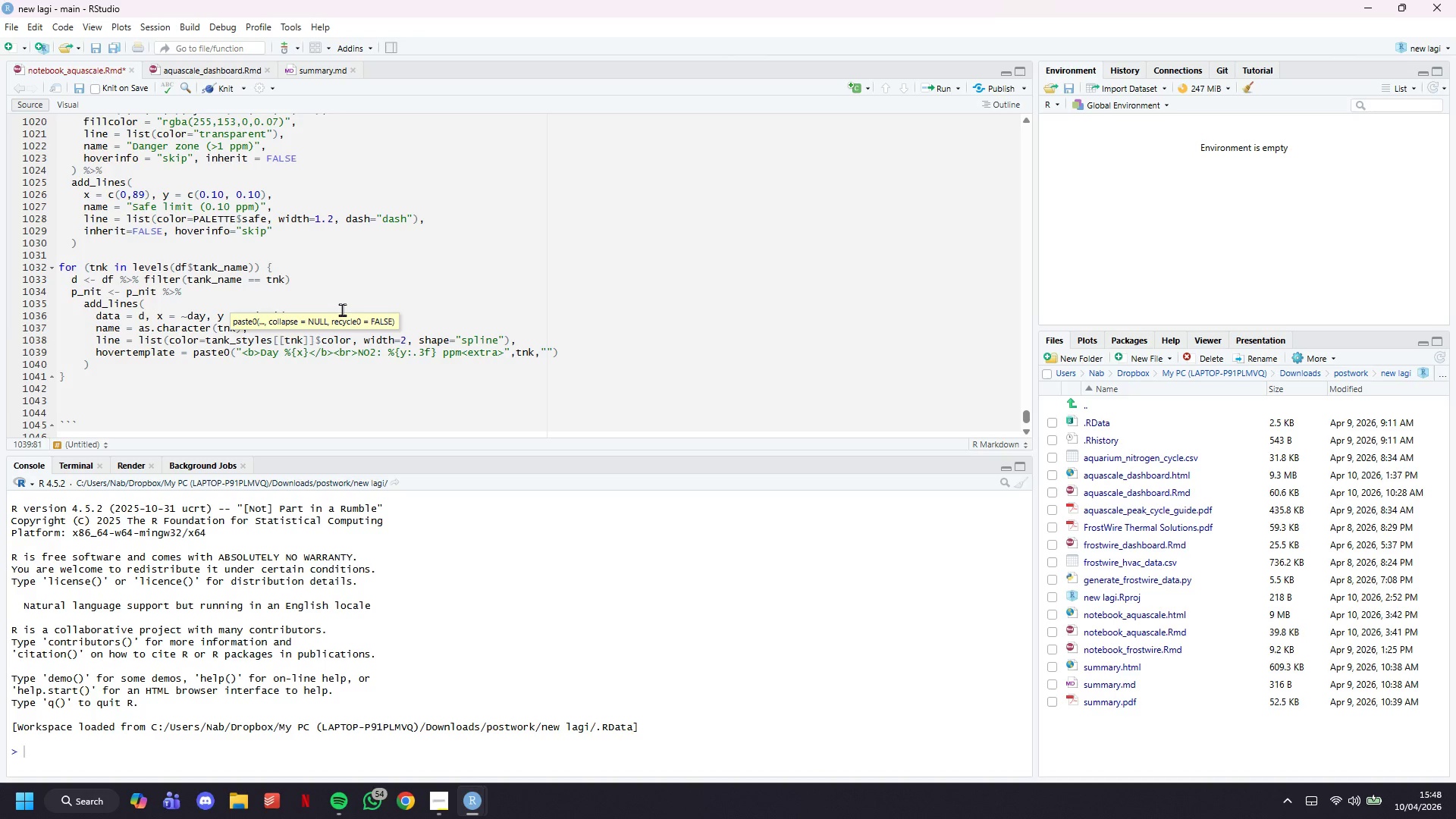 
type(</extra>)
 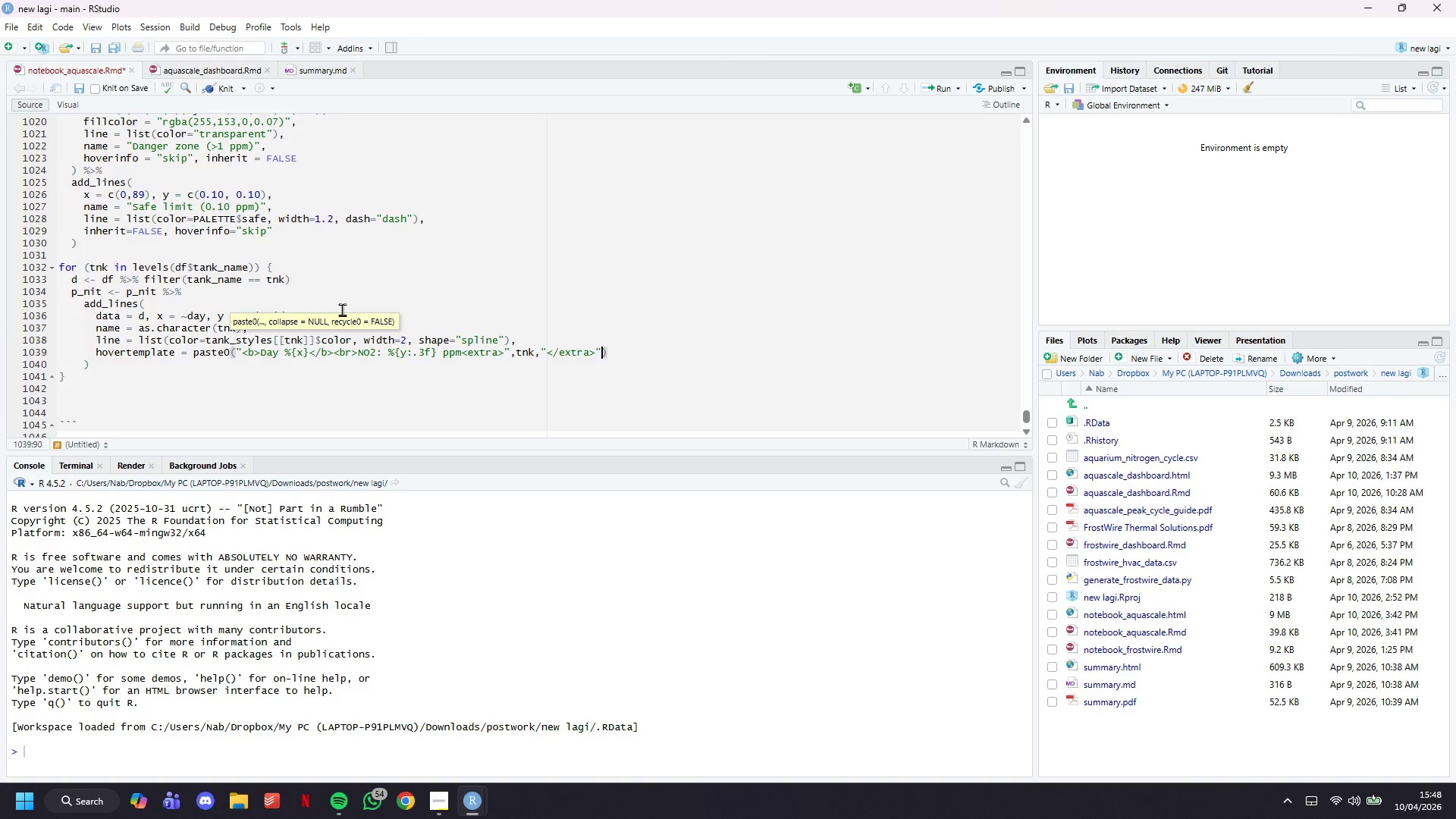 
 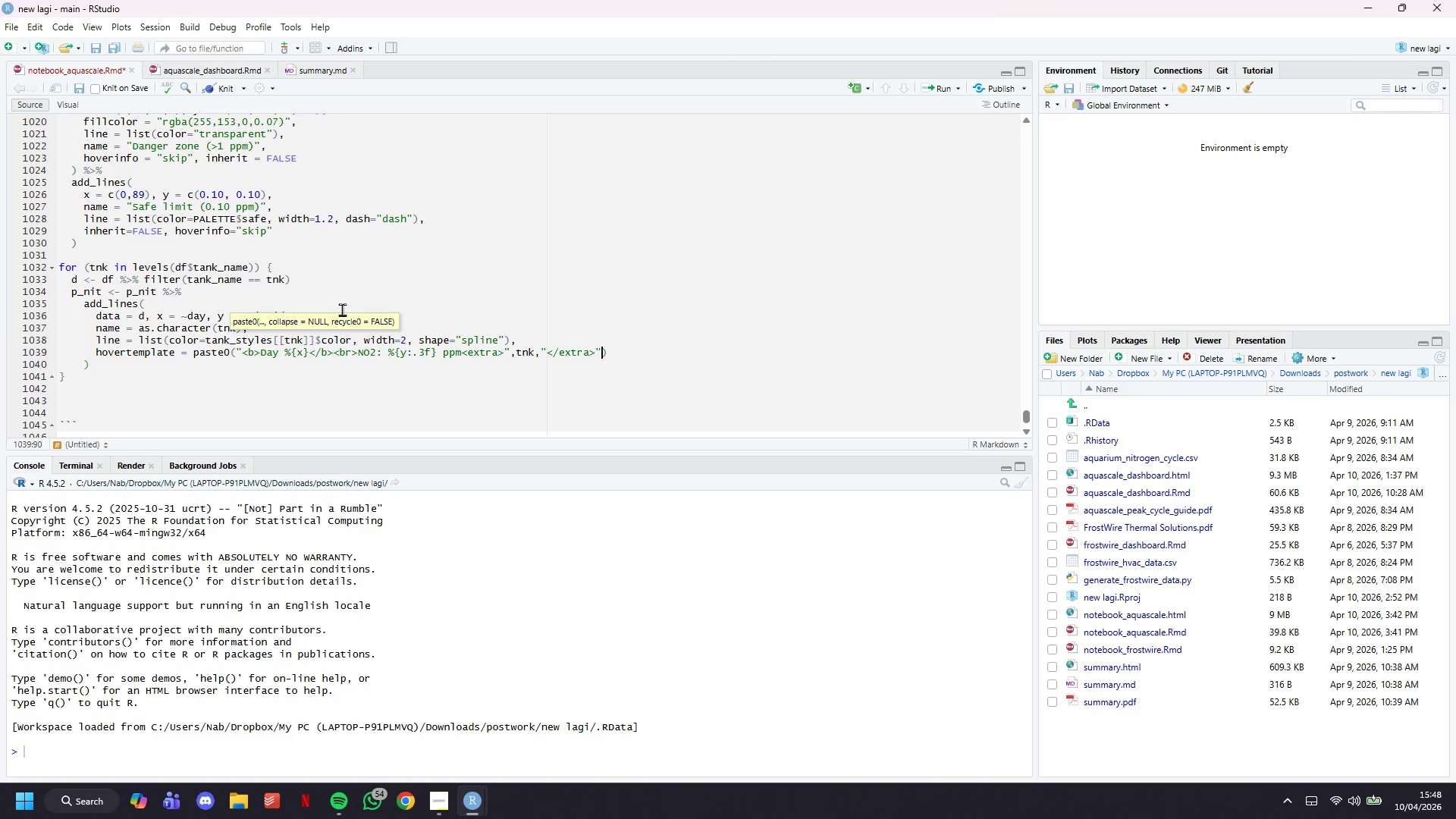 
key(ArrowRight)
 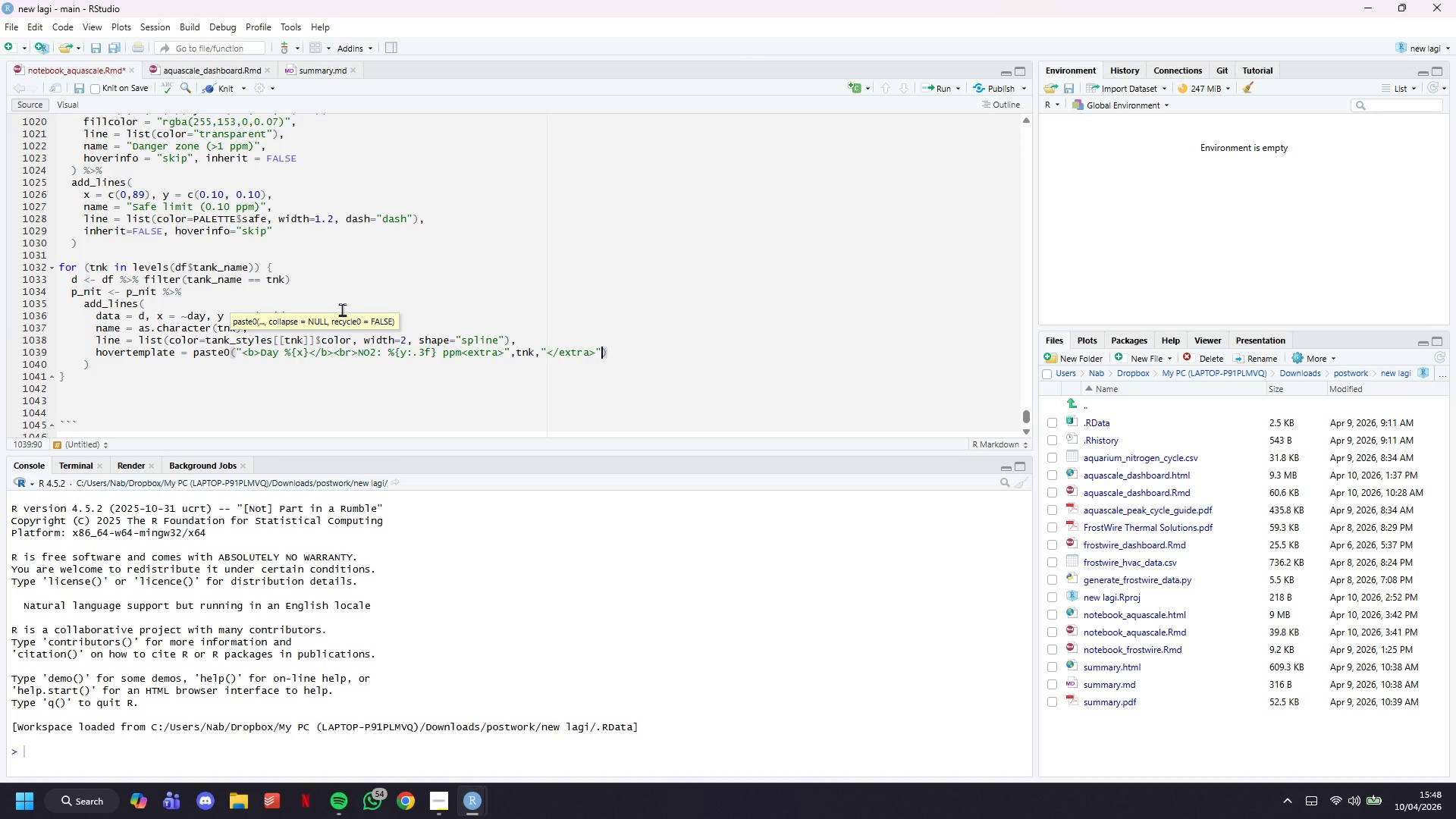 
key(ArrowRight)
 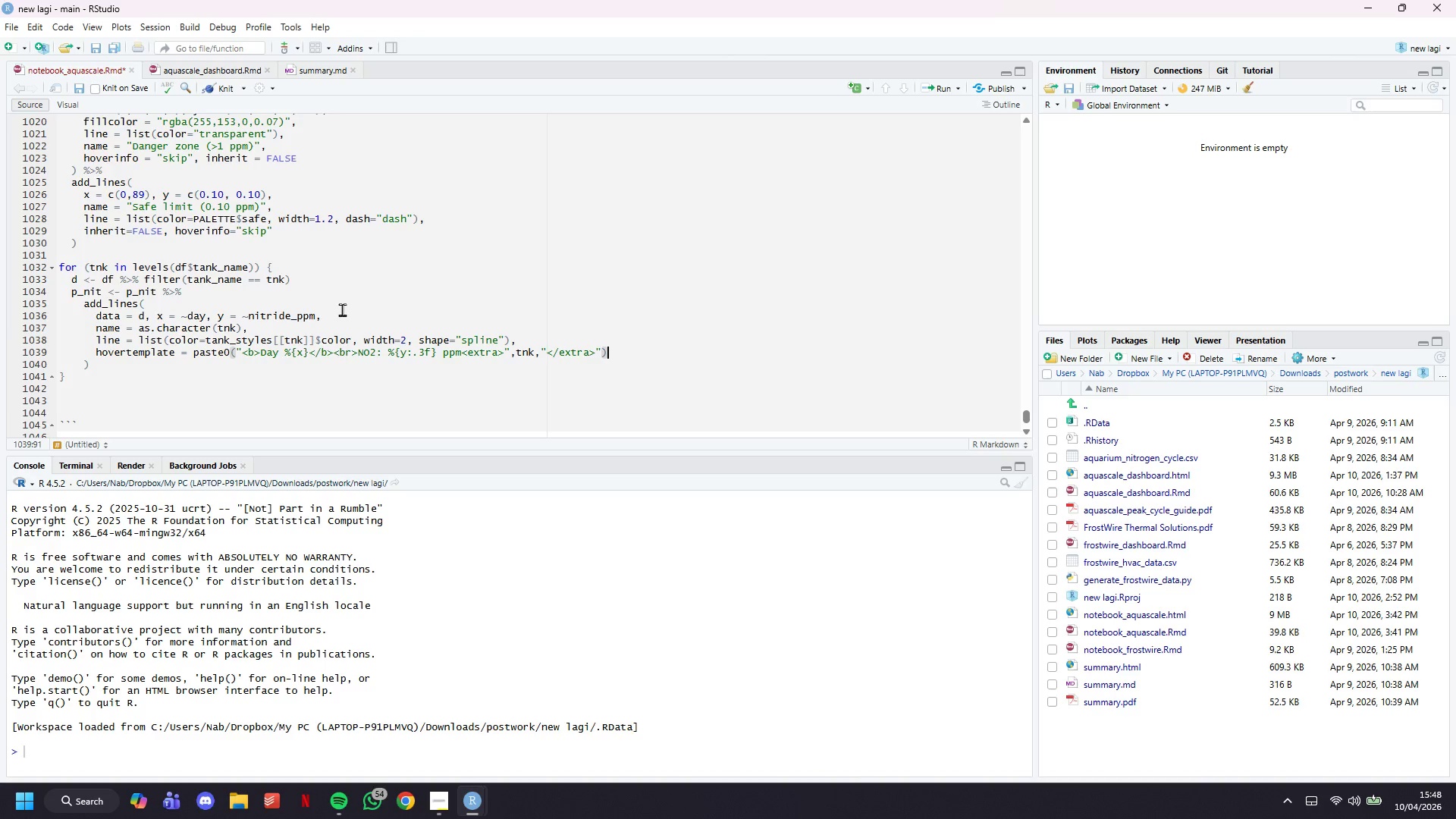 
key(Comma)
 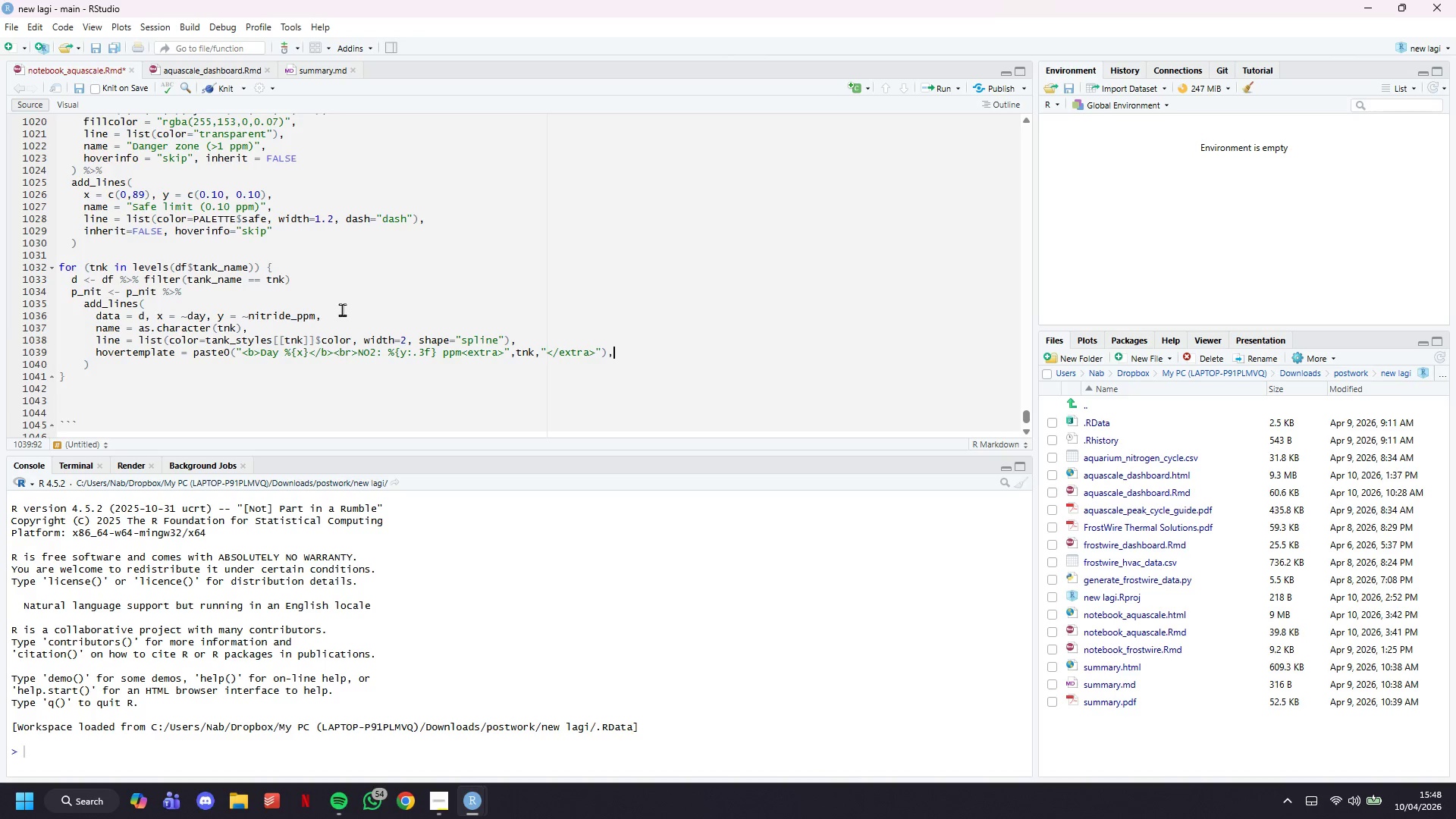 
key(Enter)
 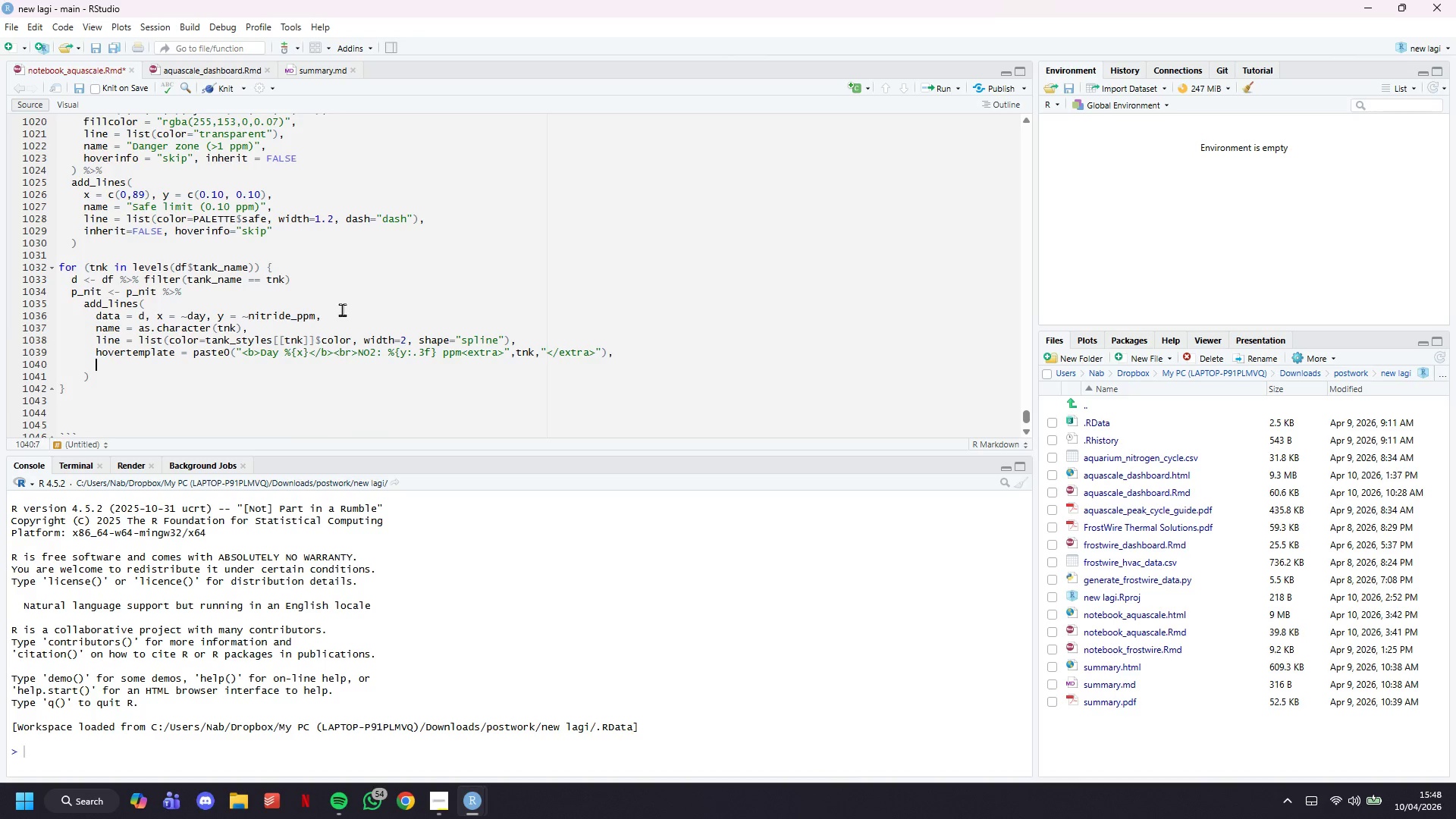 
type(inherit -)
key(Backspace)
key(Backspace)
type(=)
key(Backspace)
type( = FALSE)
 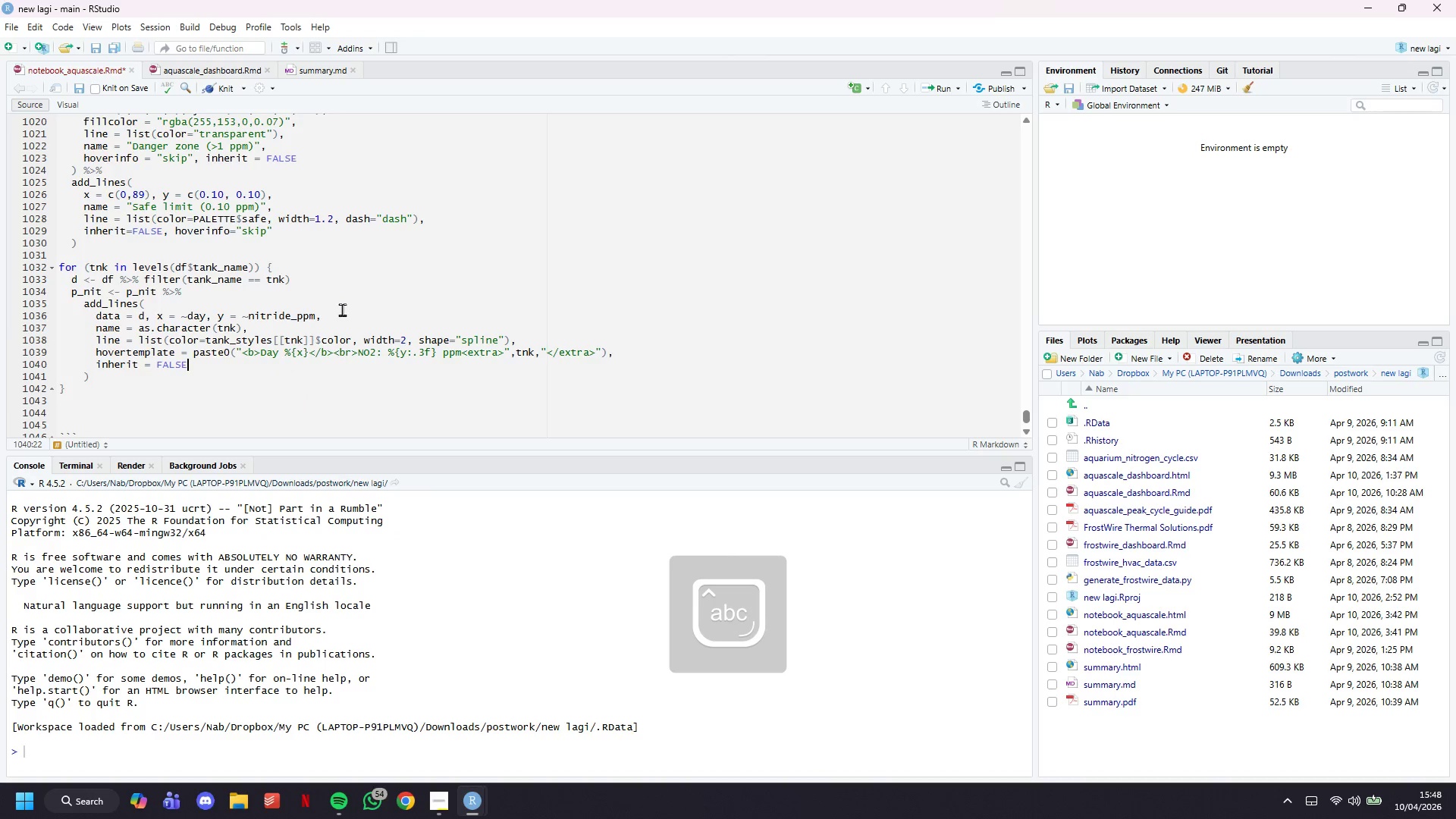 
key(ArrowDown)
 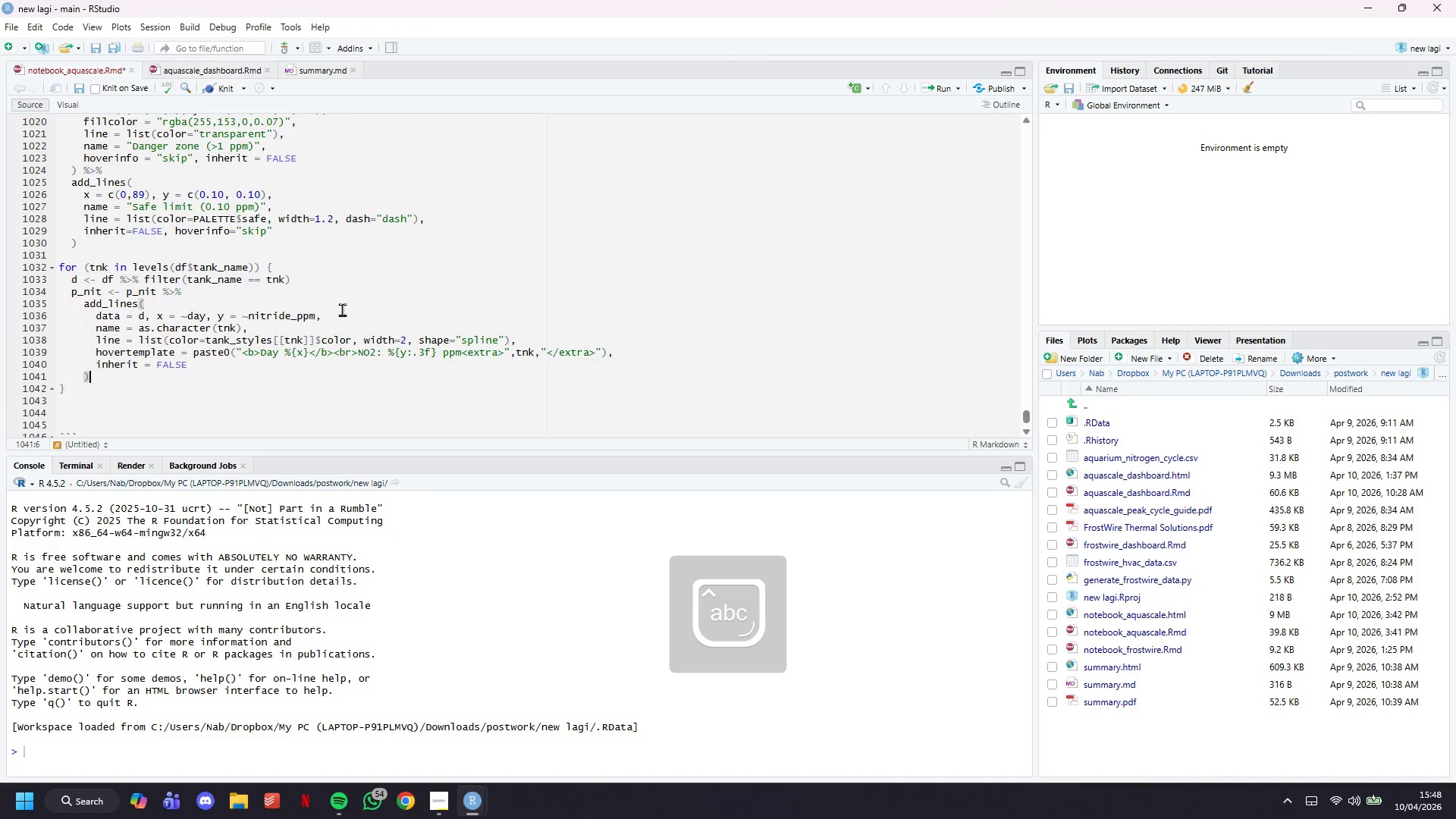 
key(ArrowDown)
 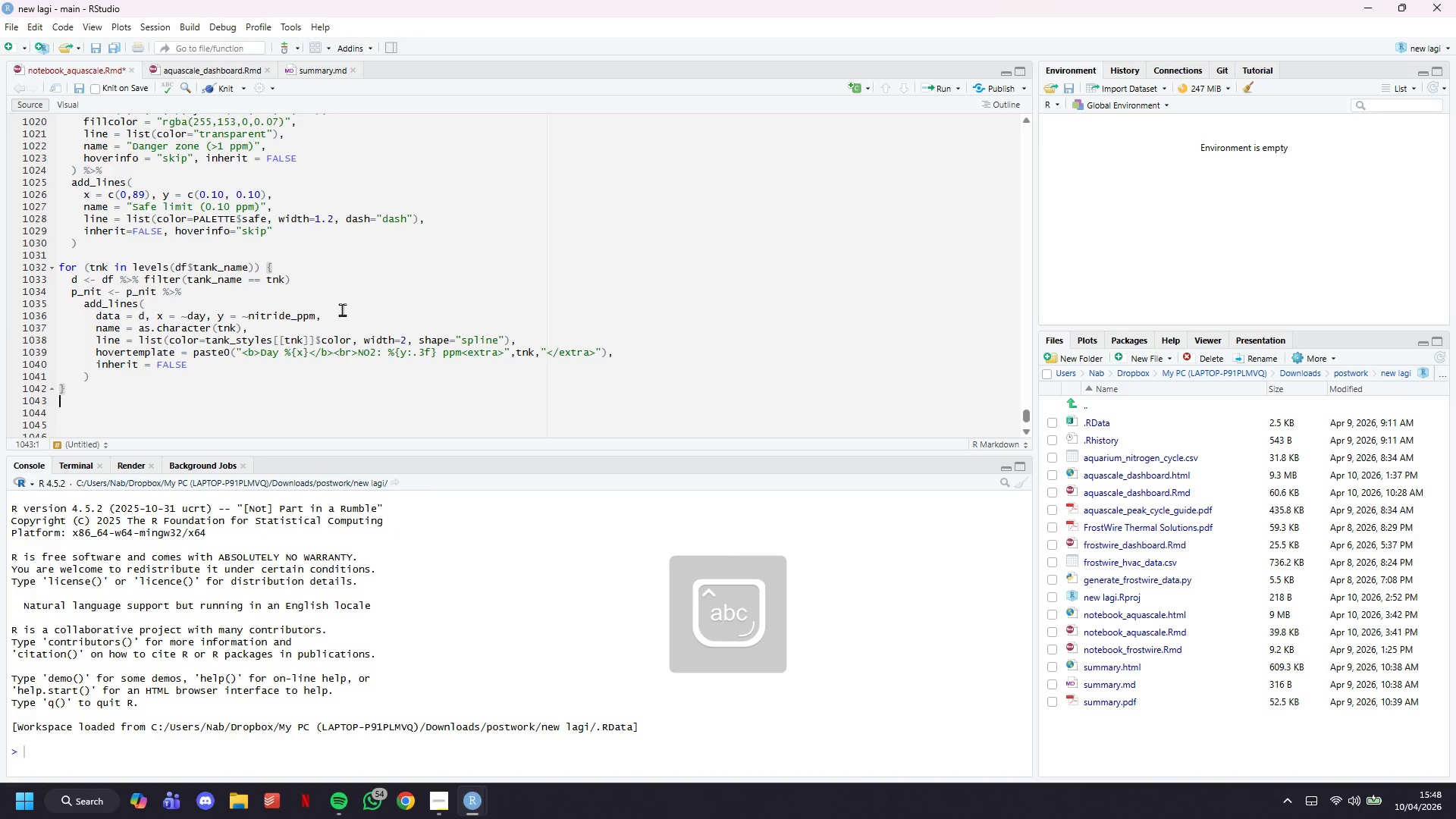 
key(Enter)
 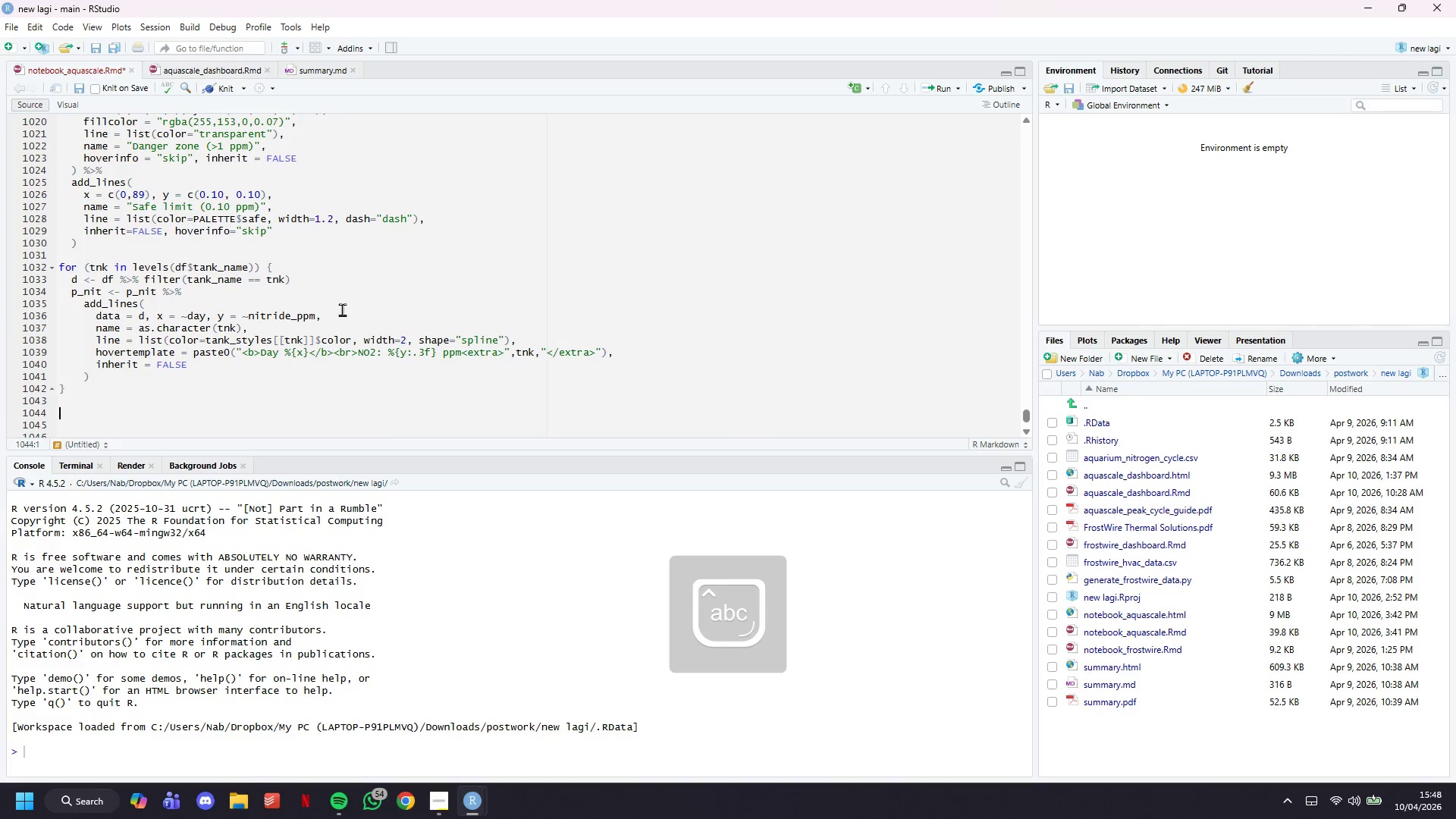 
key(Enter)
 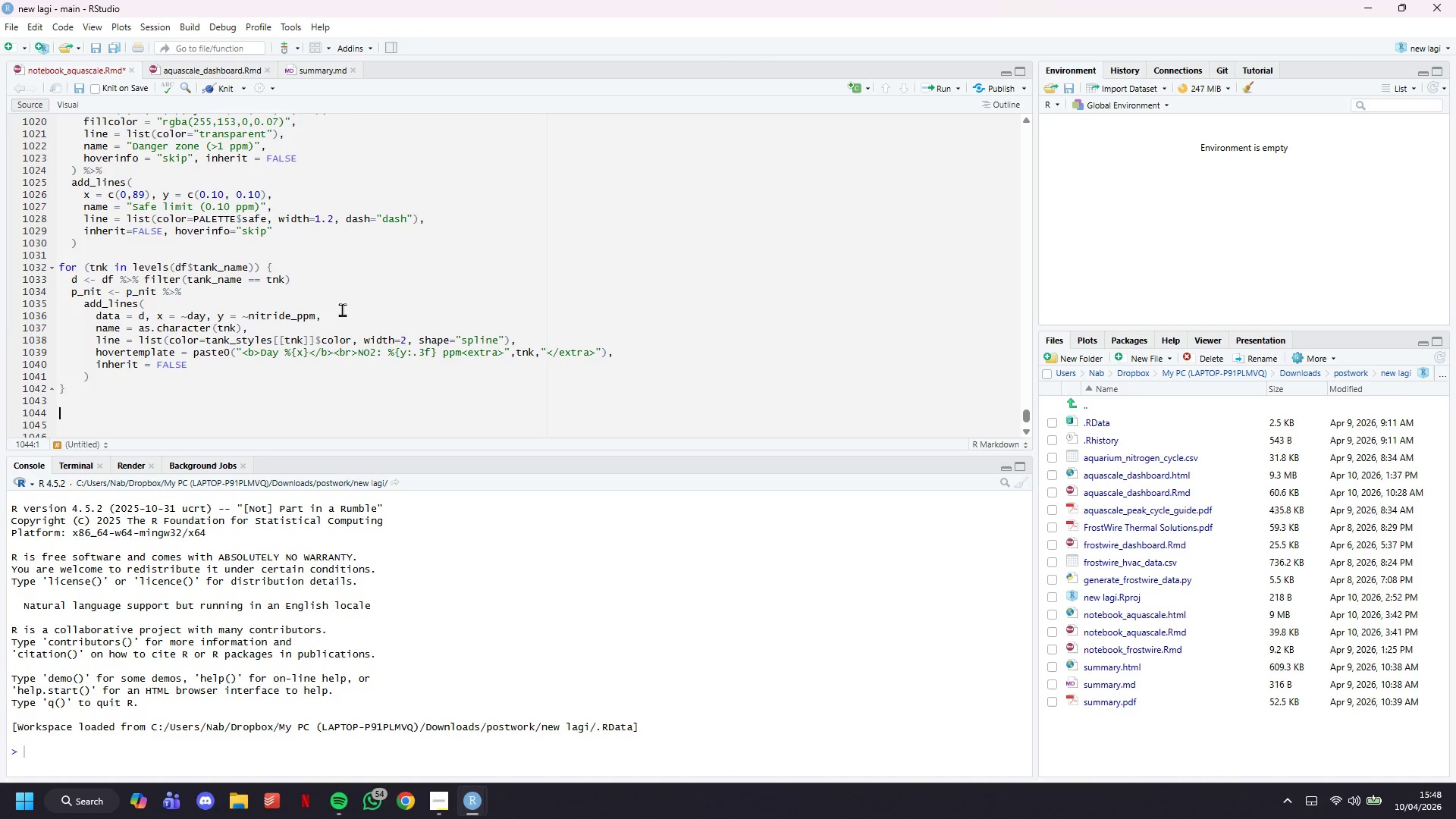 
key(Control+S)
 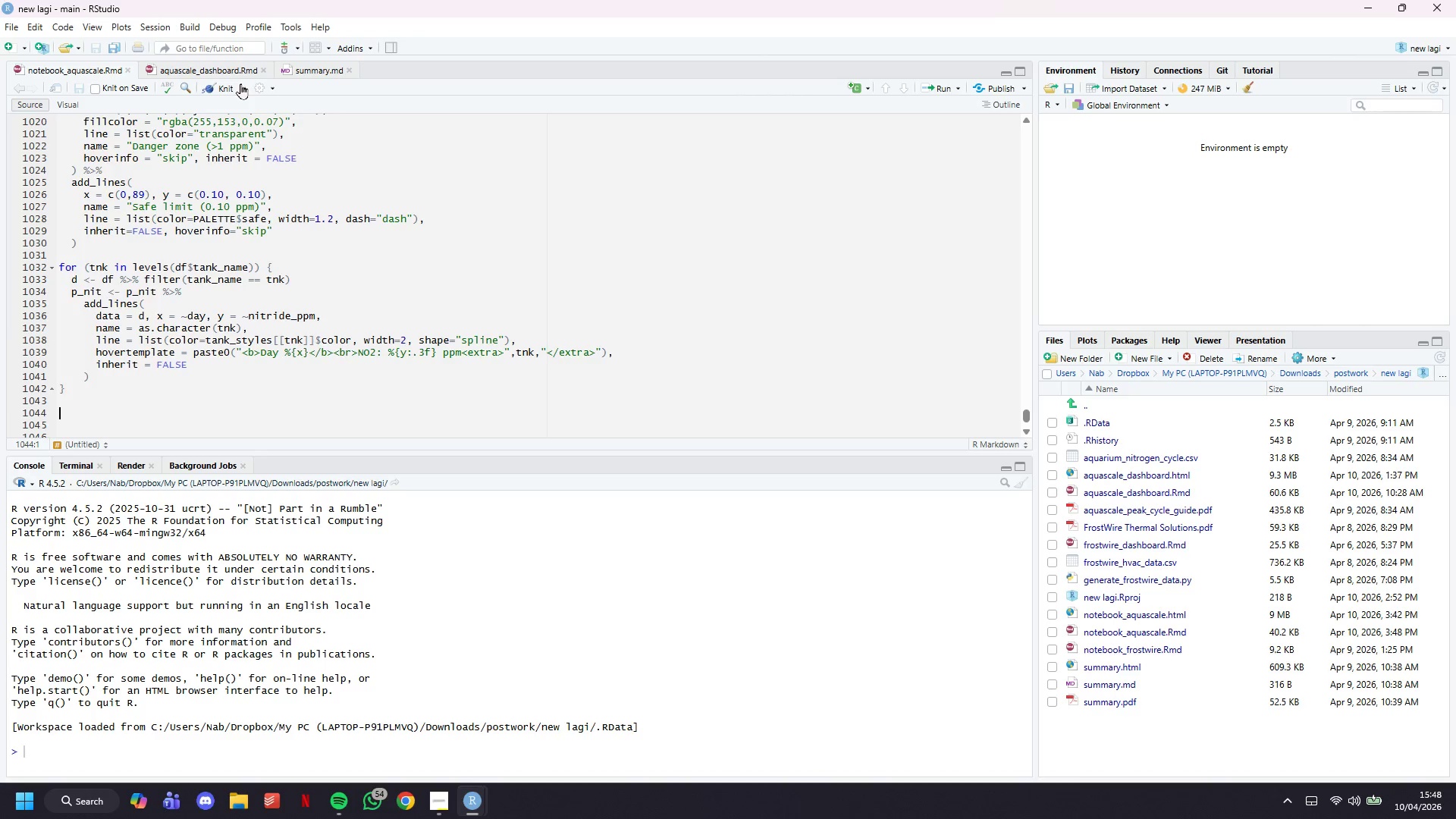 
left_click([236, 83])
 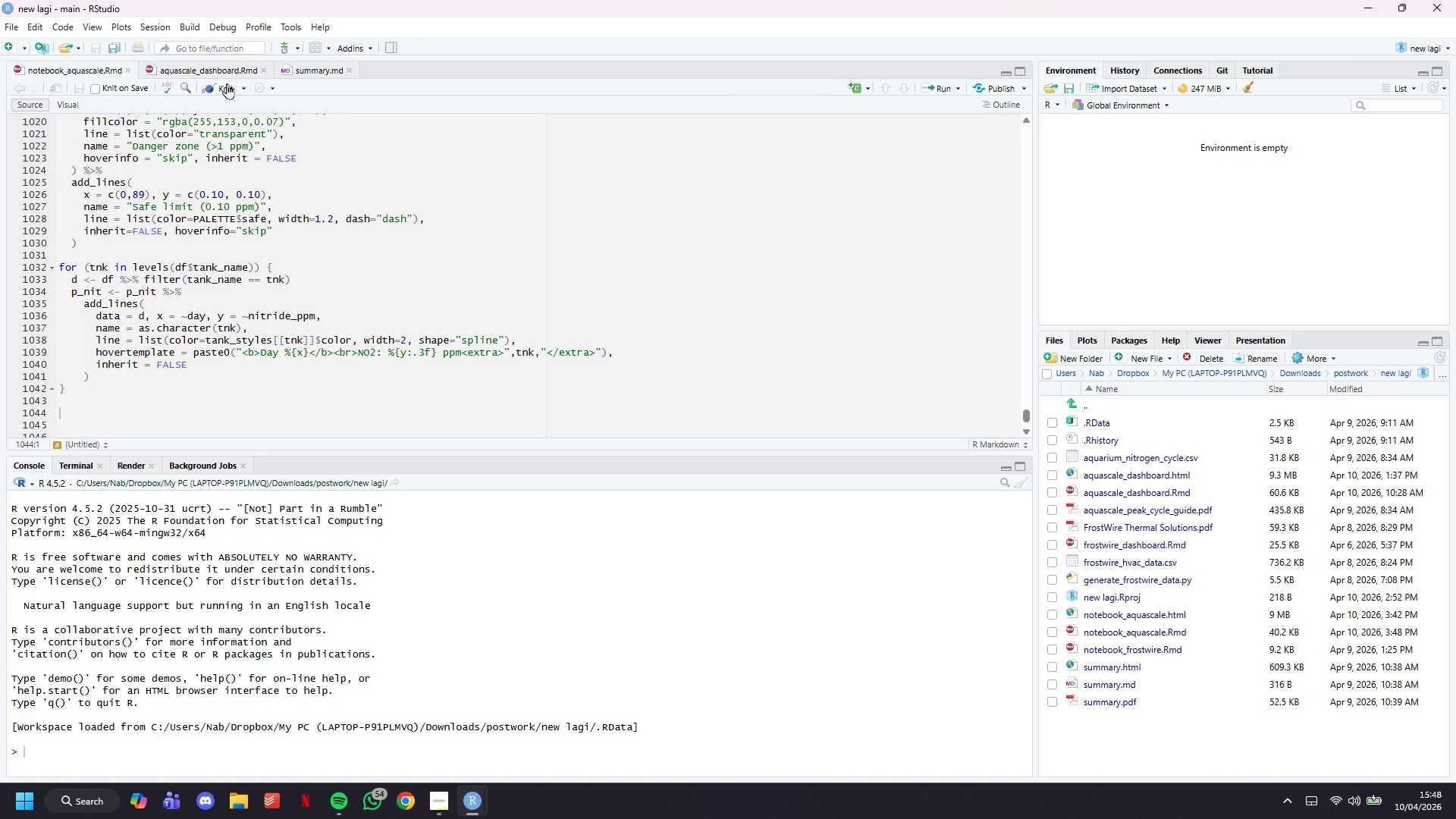 
double_click([226, 86])
 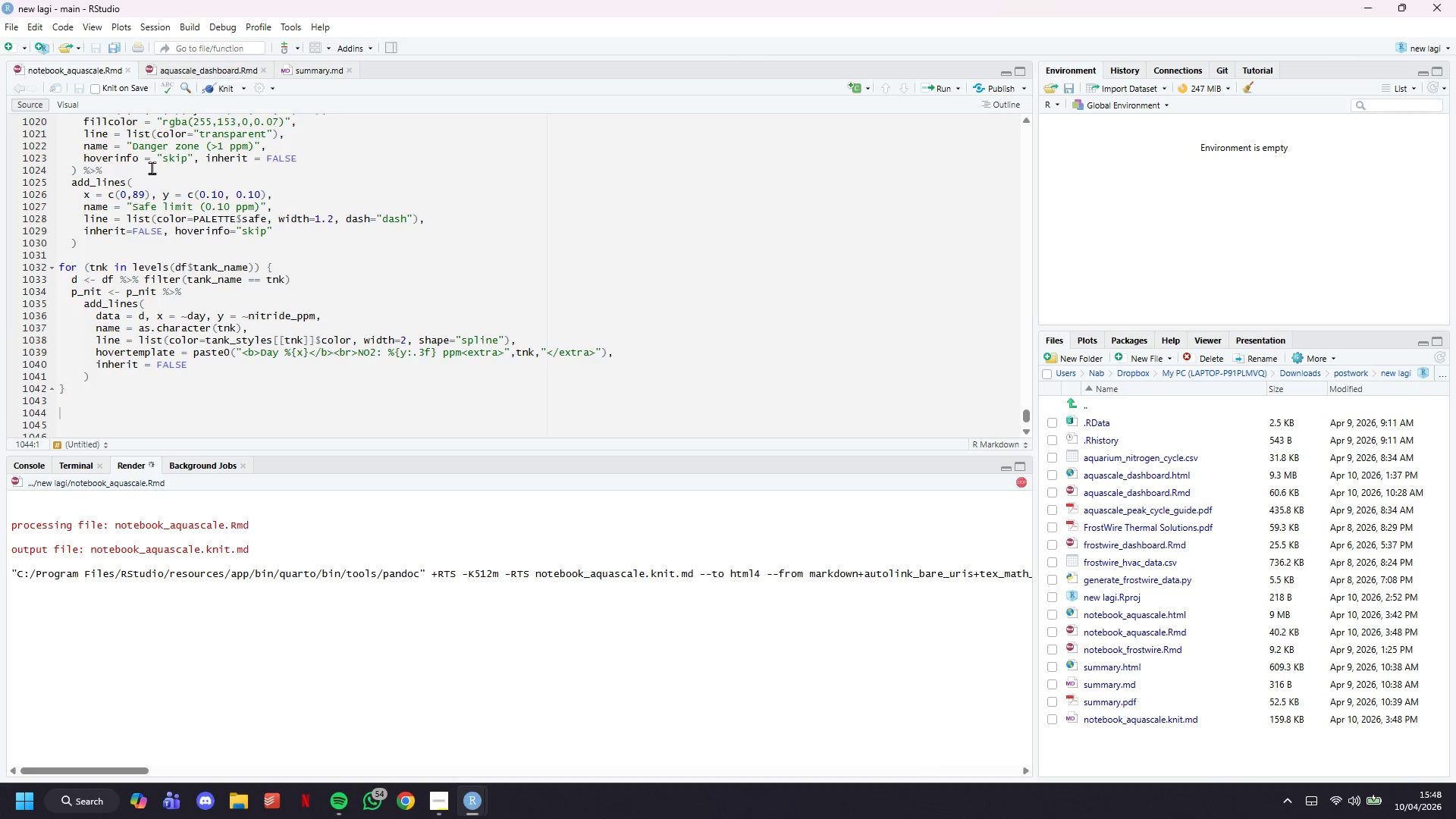 
wait(14.92)
 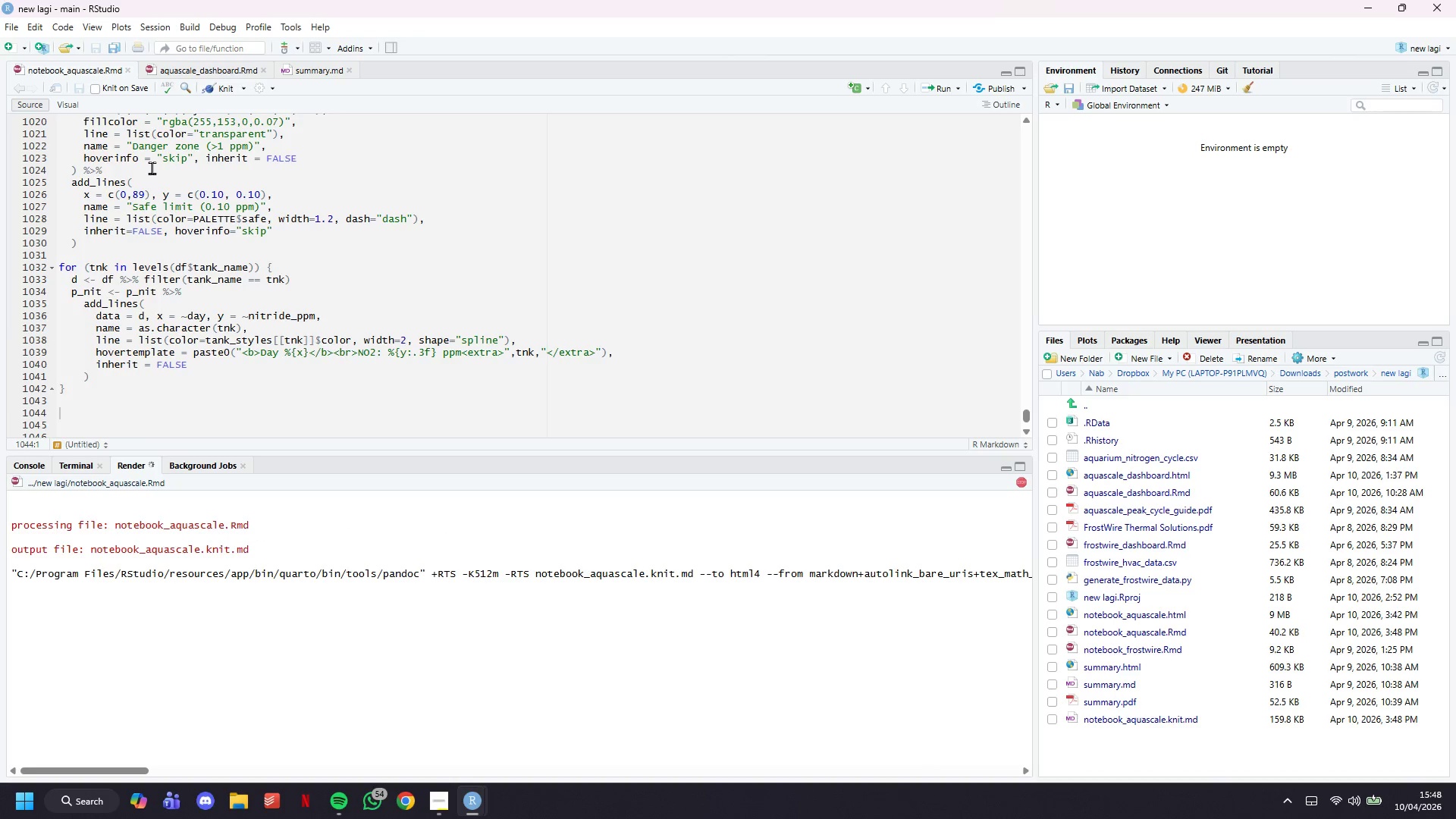 
scroll: coordinate [140, 324], scroll_direction: down, amount: 14.0
 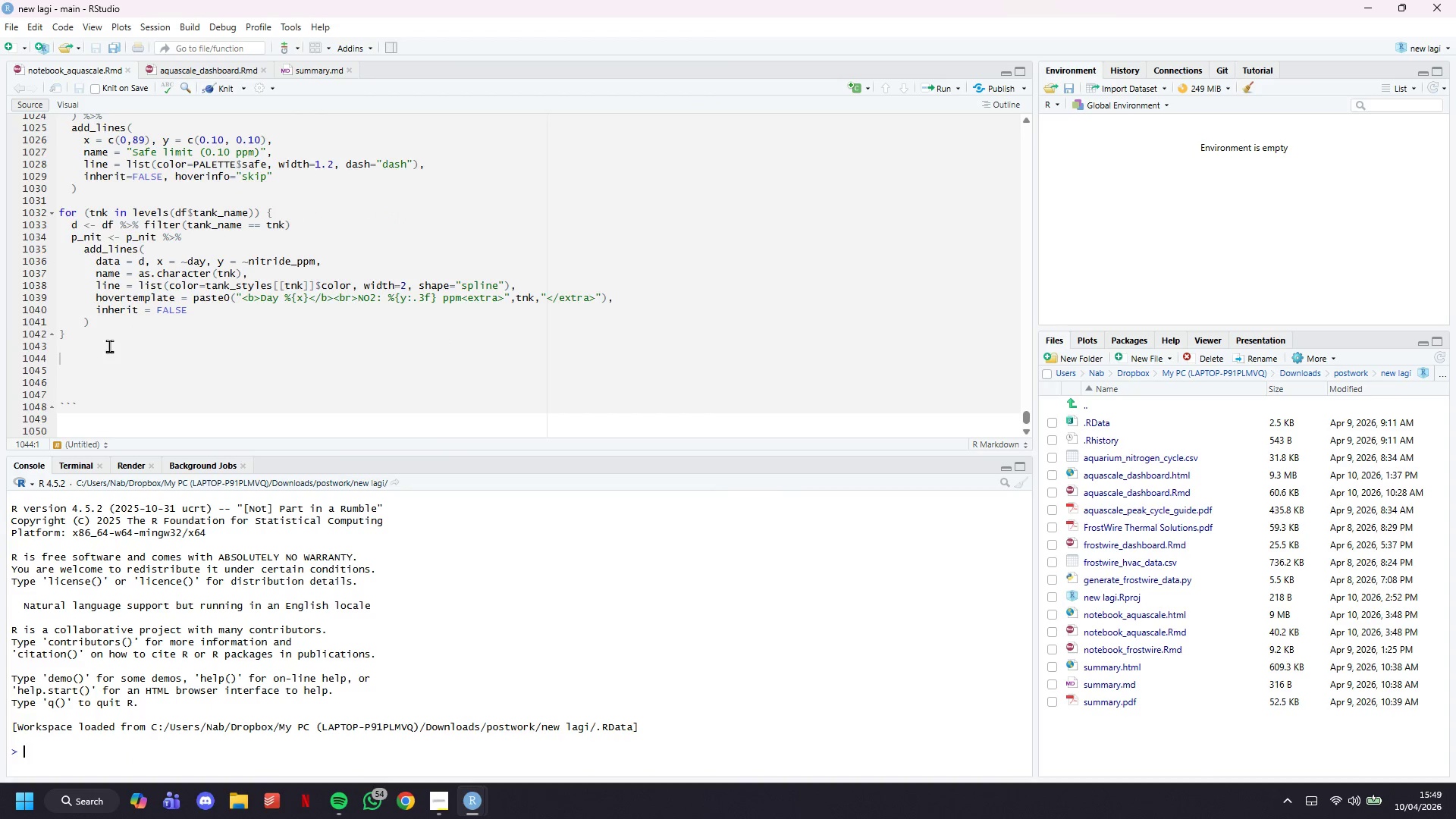 
left_click([109, 340])
 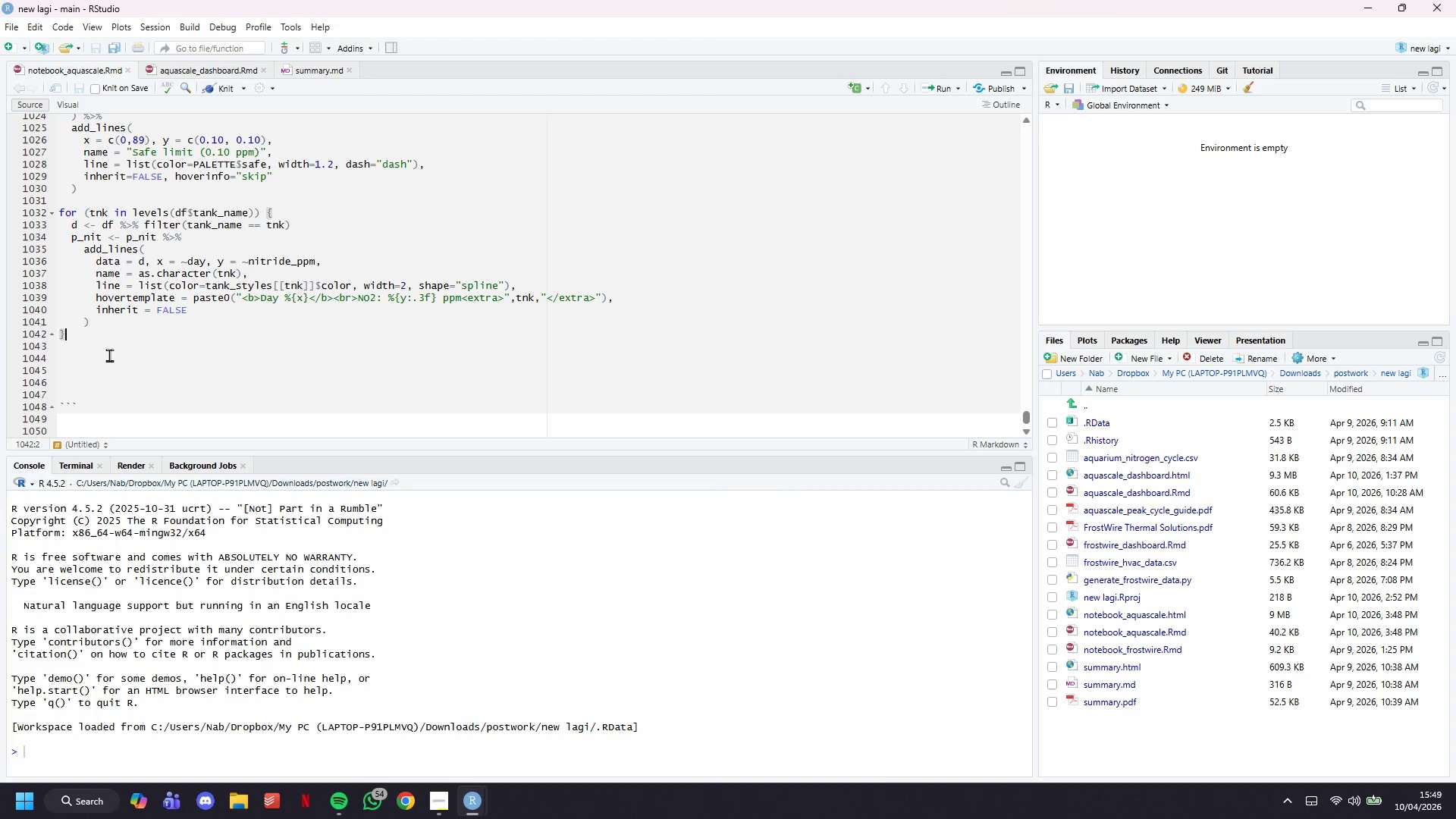 
left_click([109, 362])
 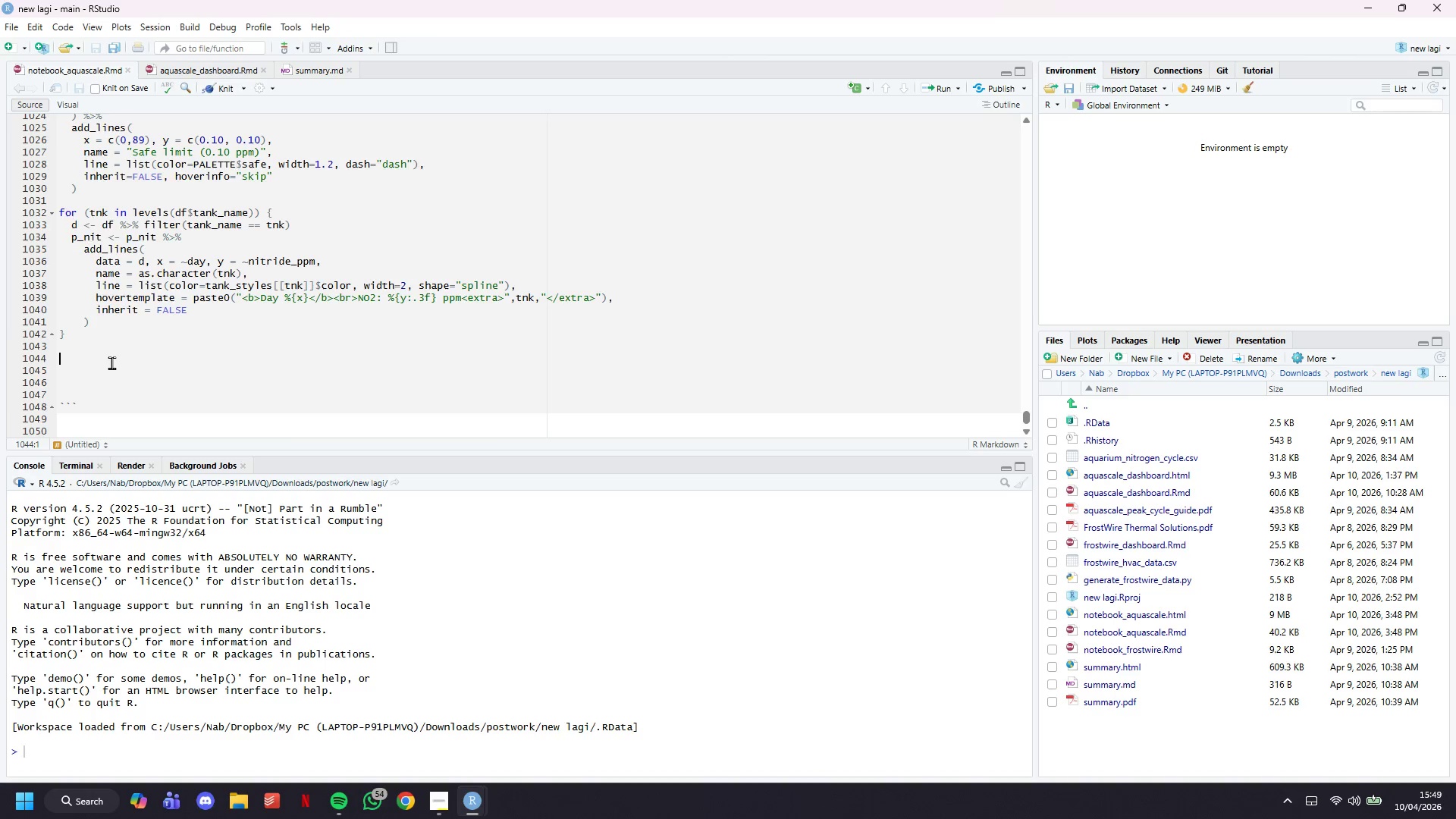 
wait(5.81)
 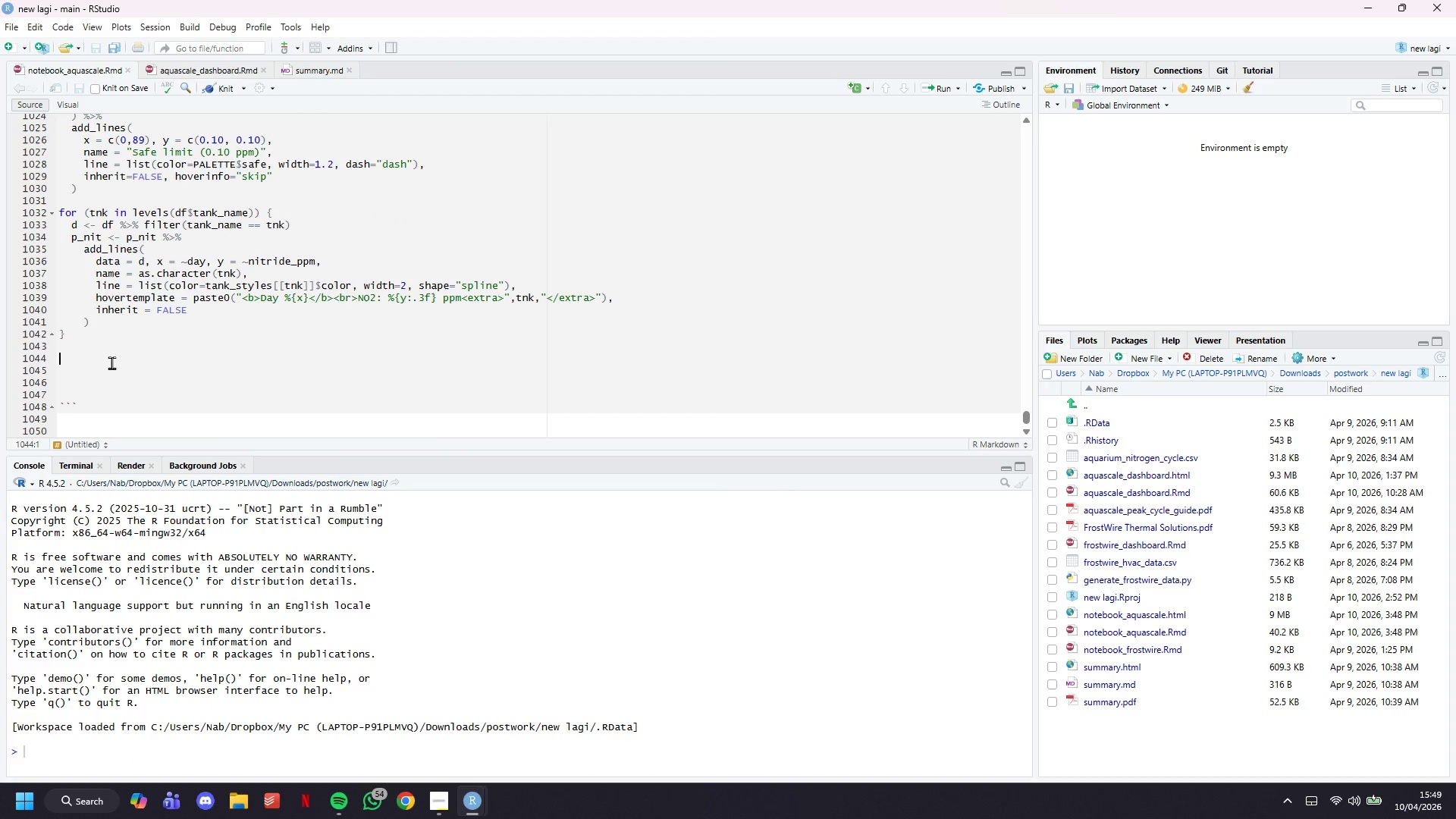 
type(p_nit)
 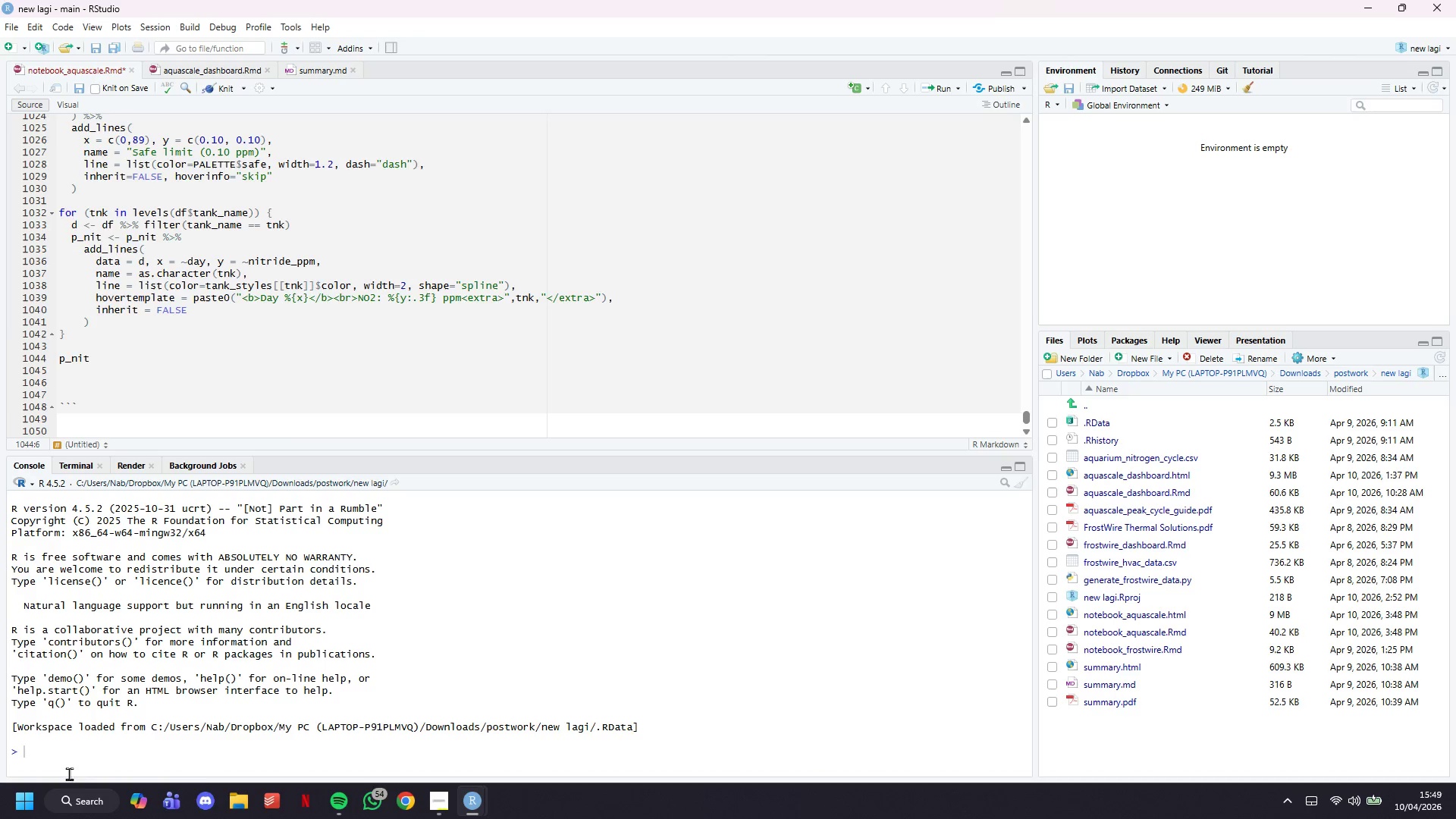 
left_click([451, 811])